 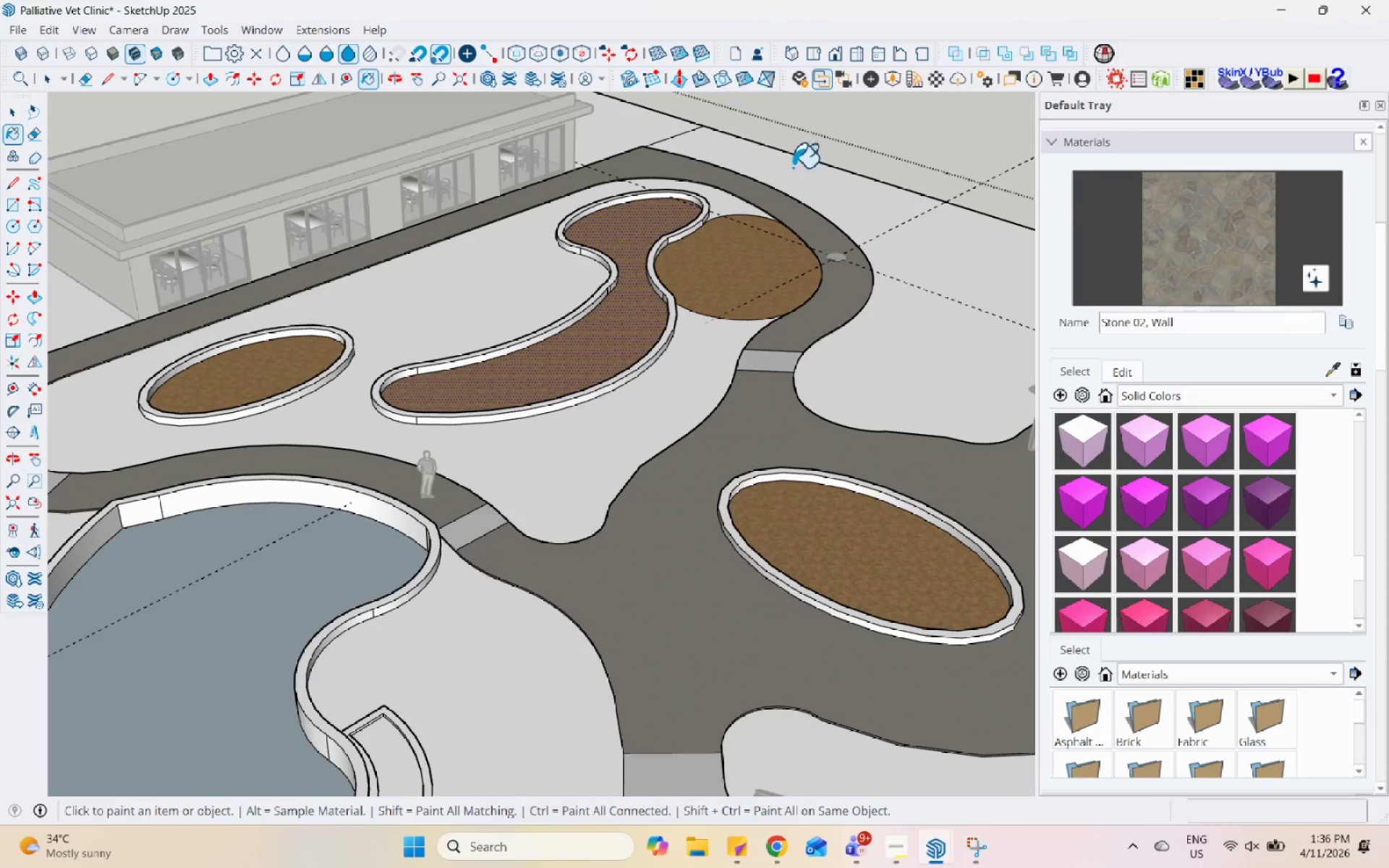 
key(Space)
 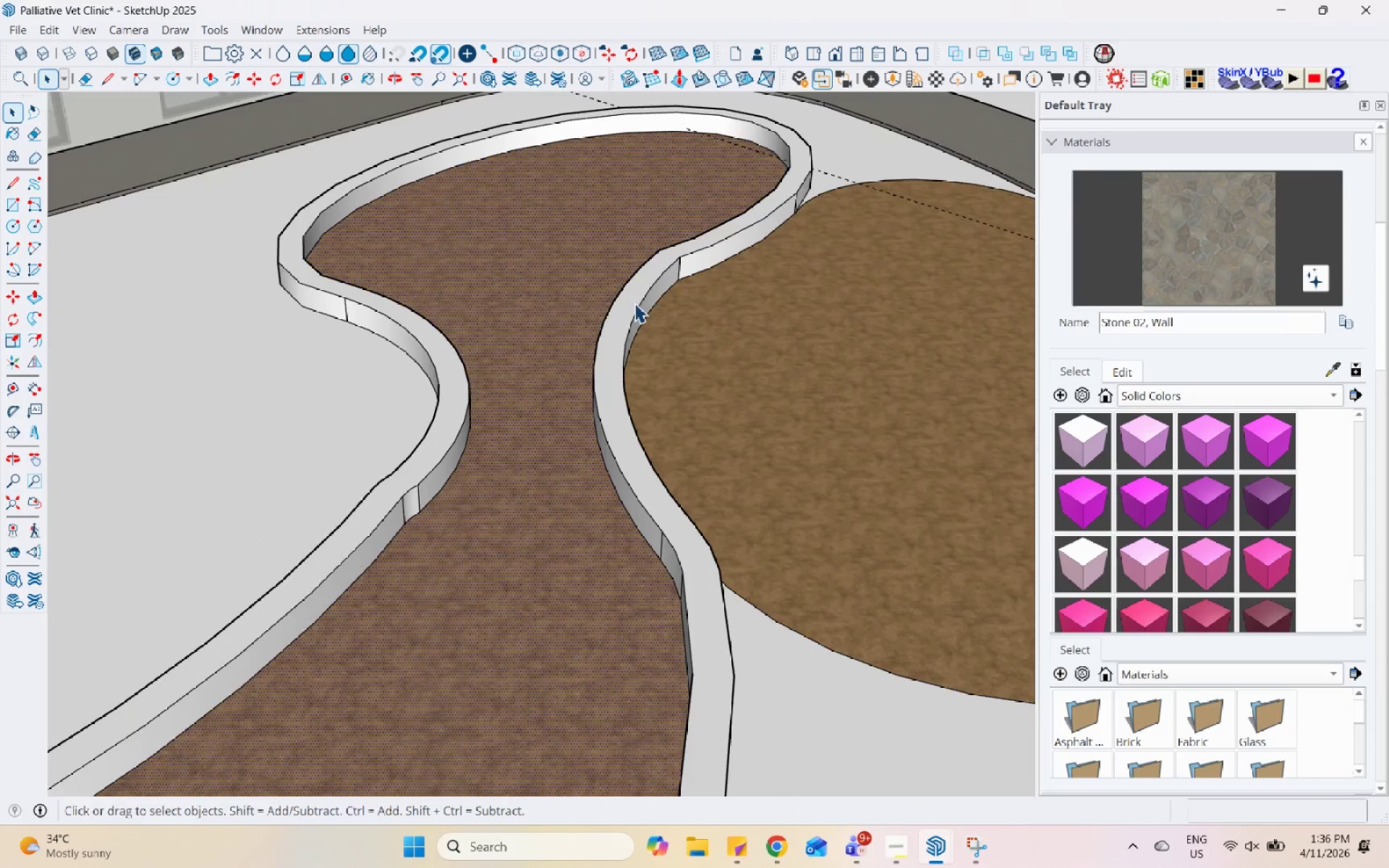 
scroll: coordinate [492, 271], scroll_direction: up, amount: 12.0
 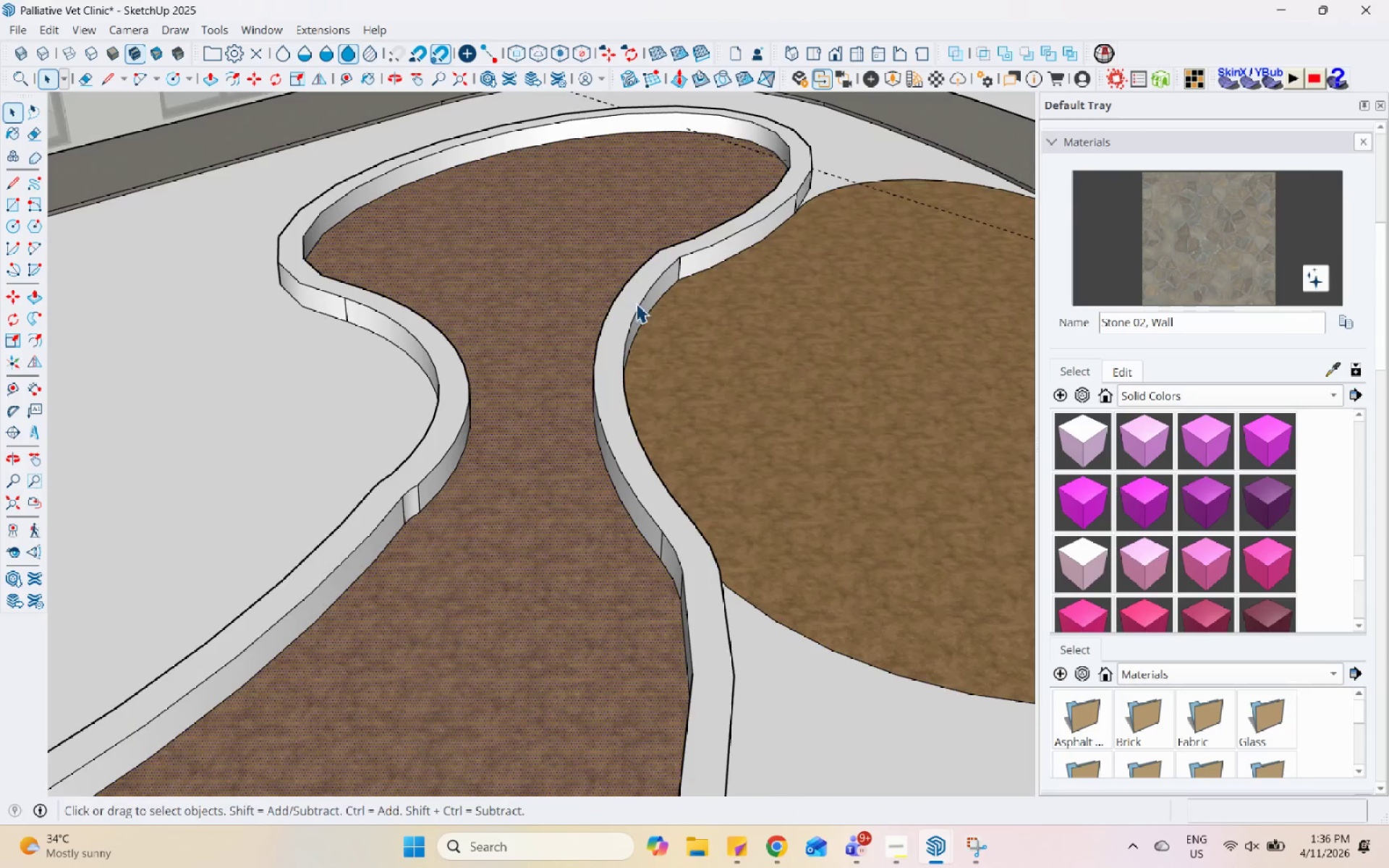 
left_click([636, 303])
 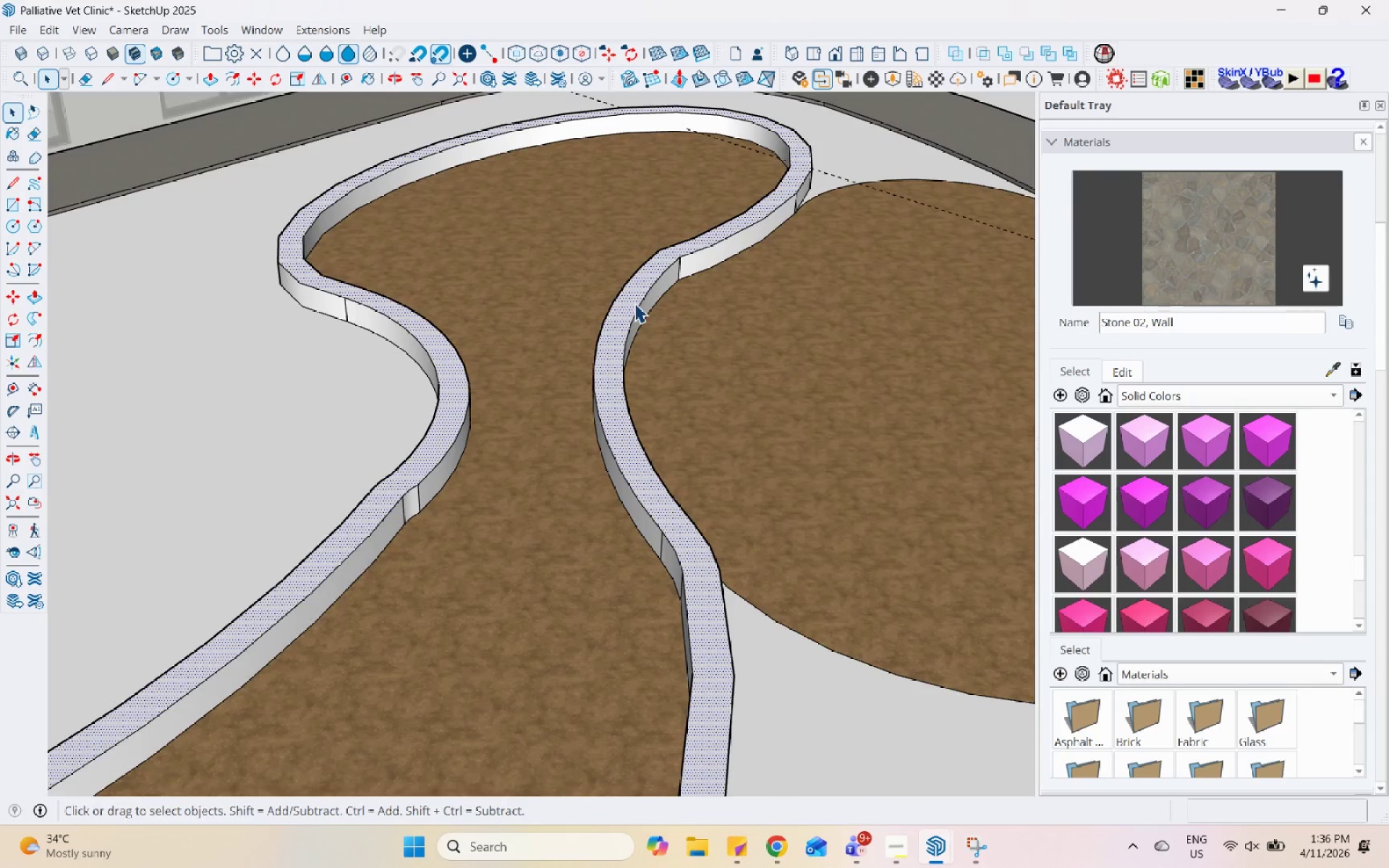 
key(P)
 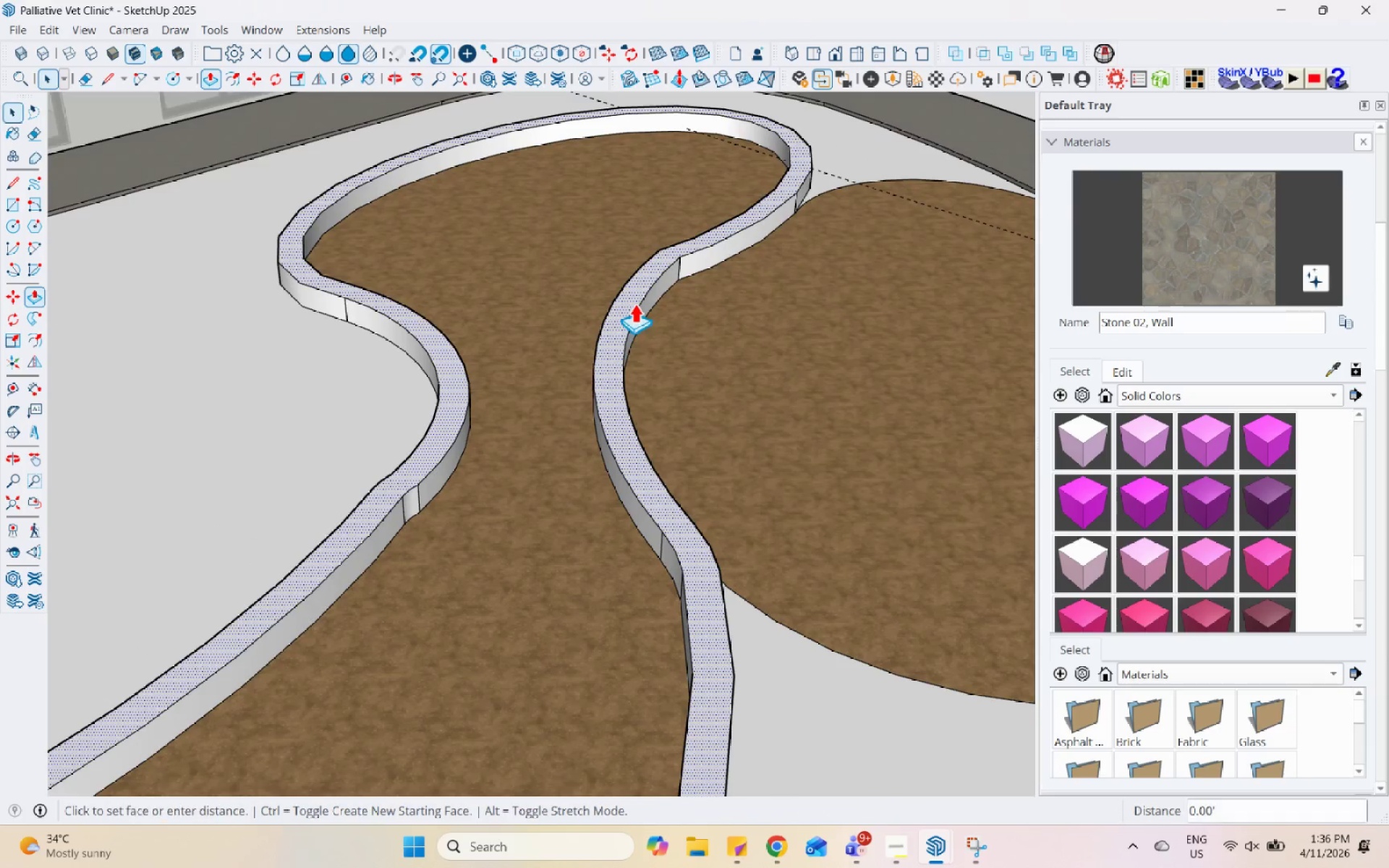 
left_click([634, 303])
 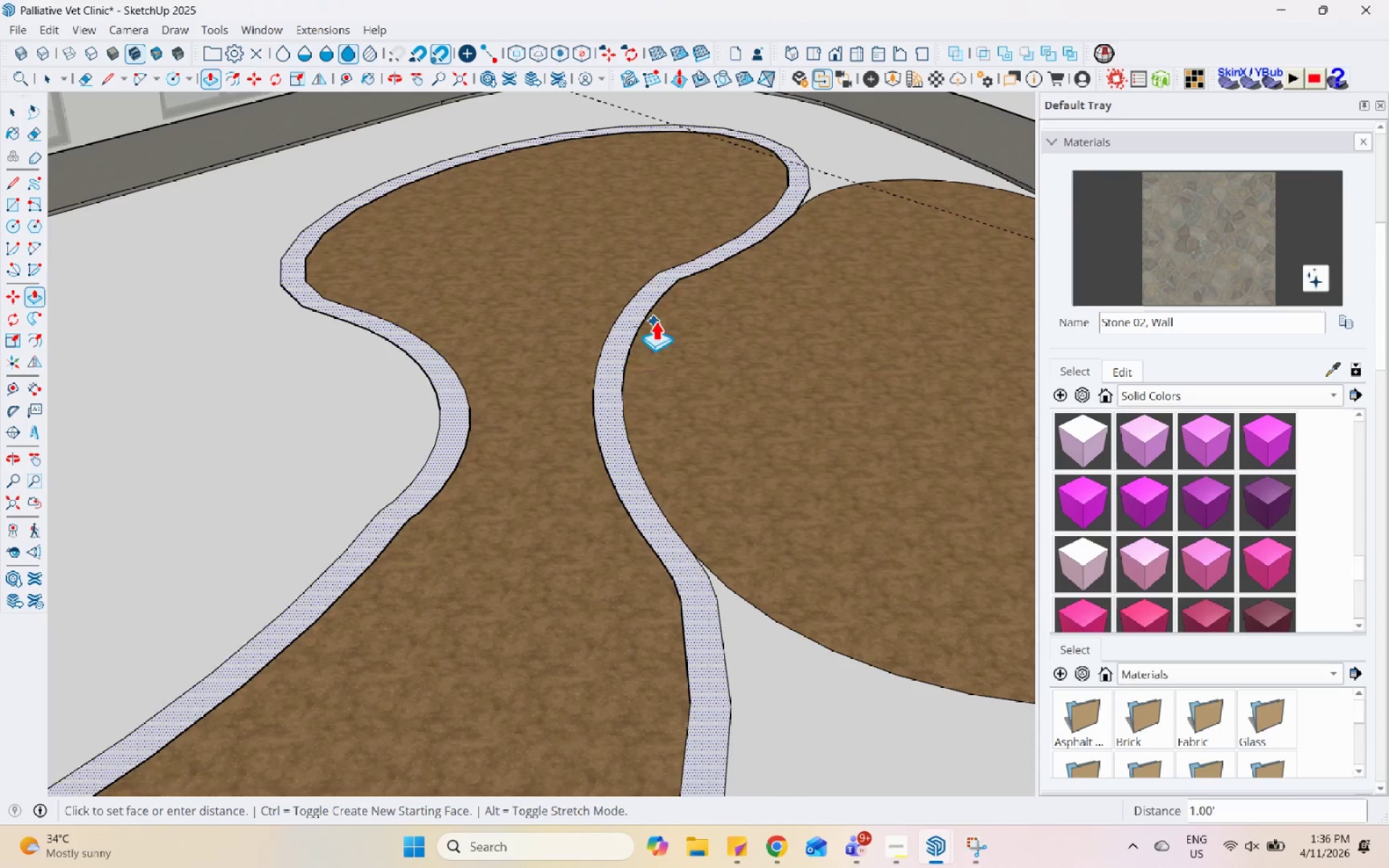 
left_click([655, 319])
 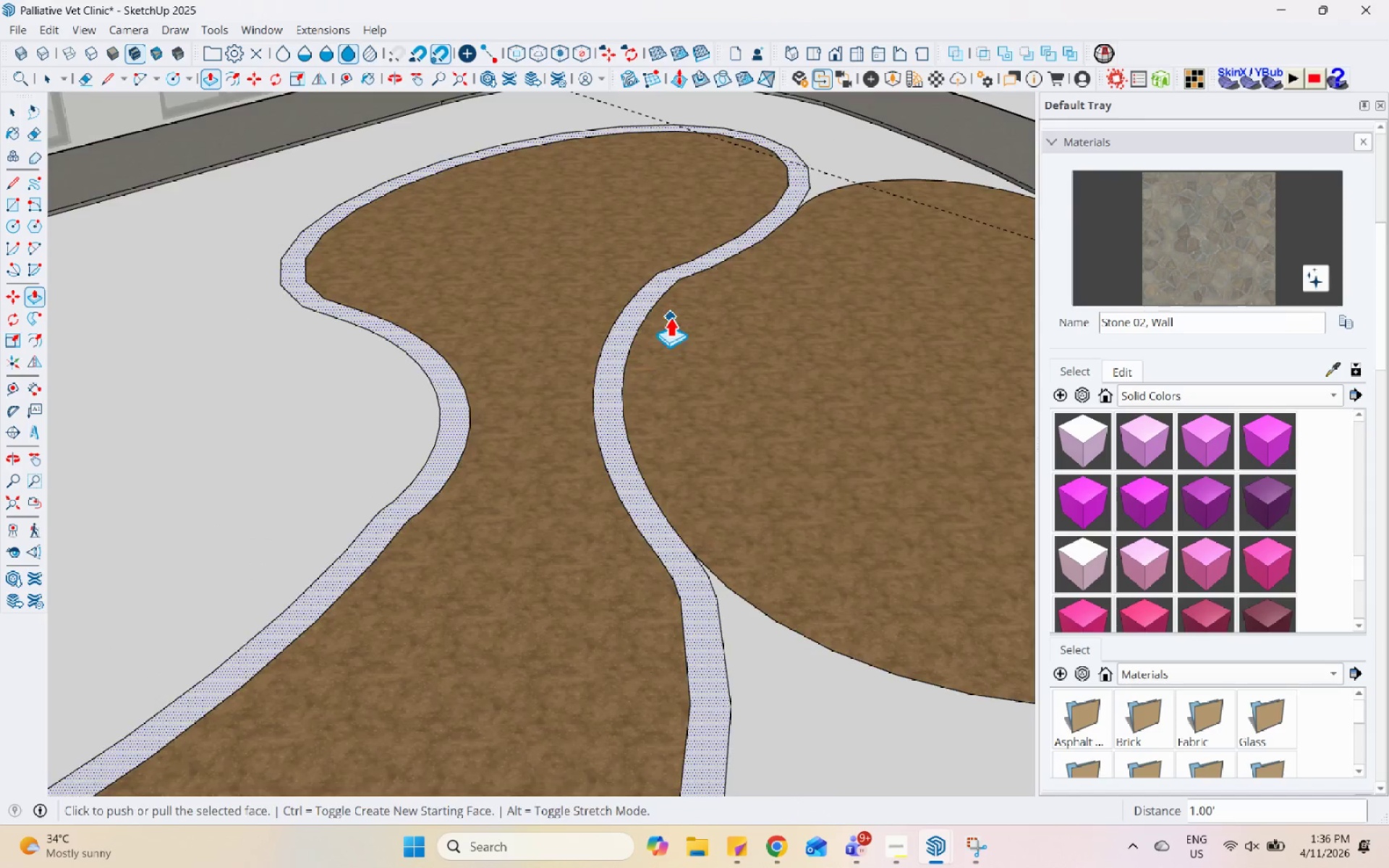 
key(V)
 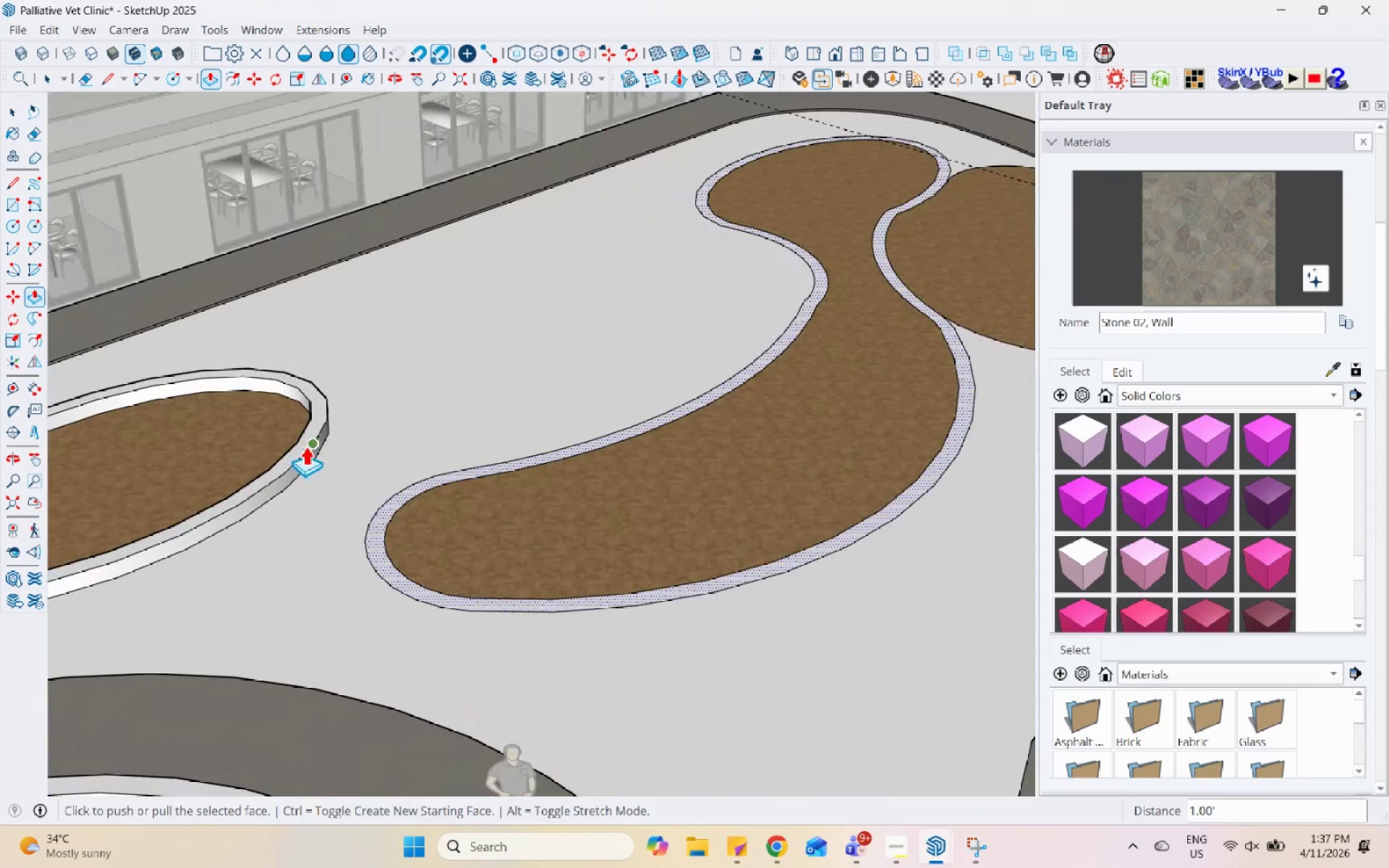 
scroll: coordinate [314, 456], scroll_direction: down, amount: 7.0
 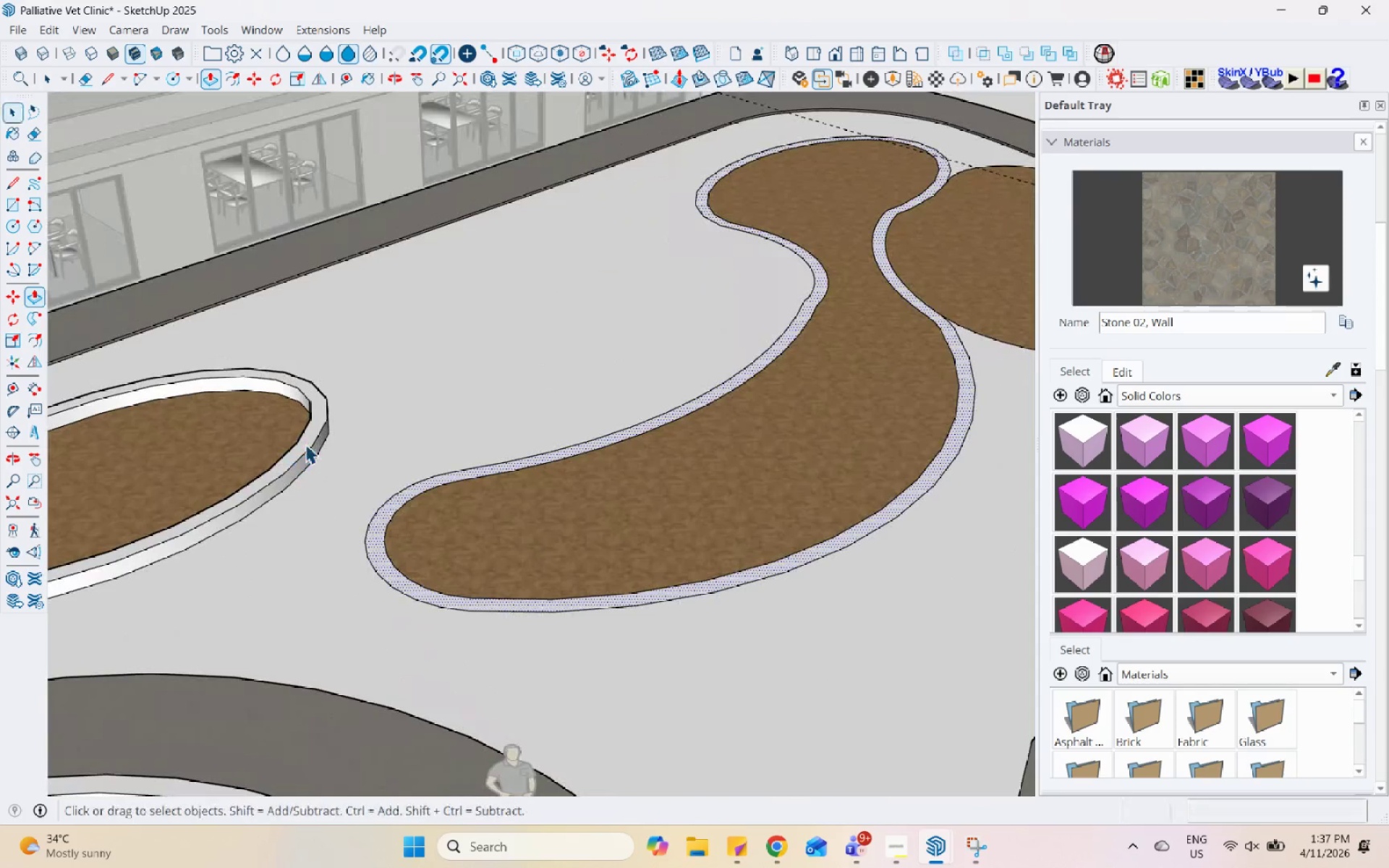 
key(Space)
 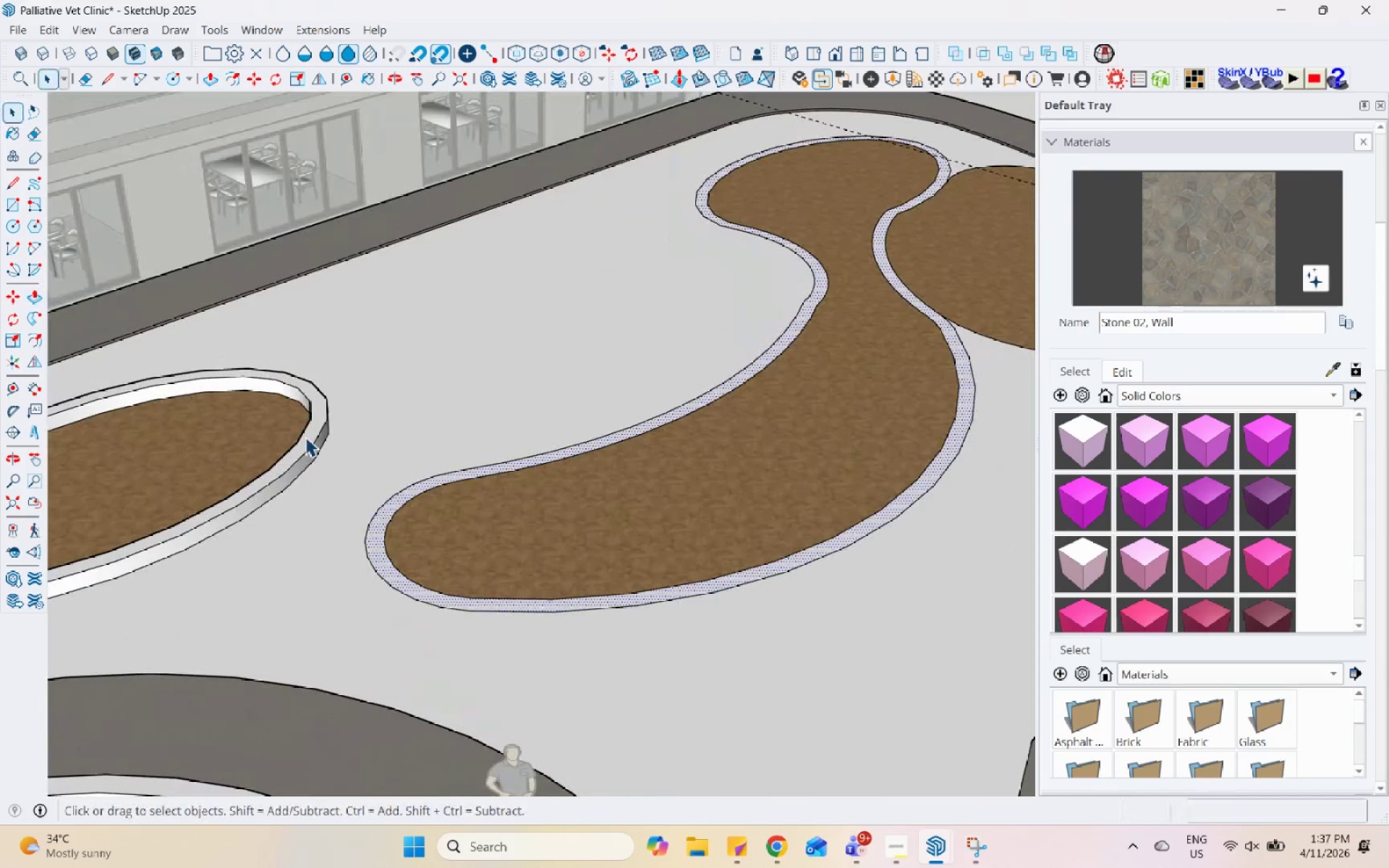 
left_click([305, 437])
 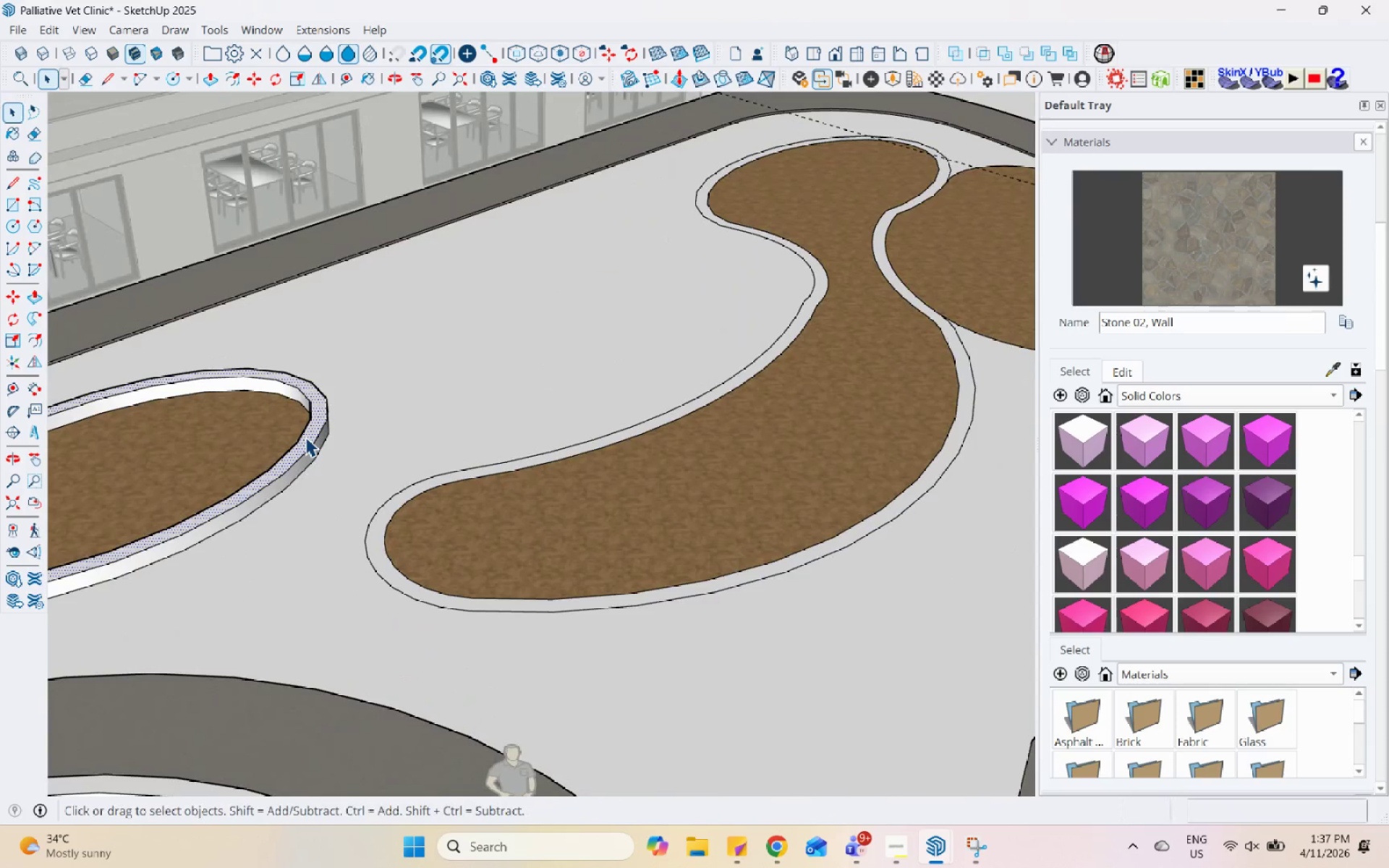 
key(P)
 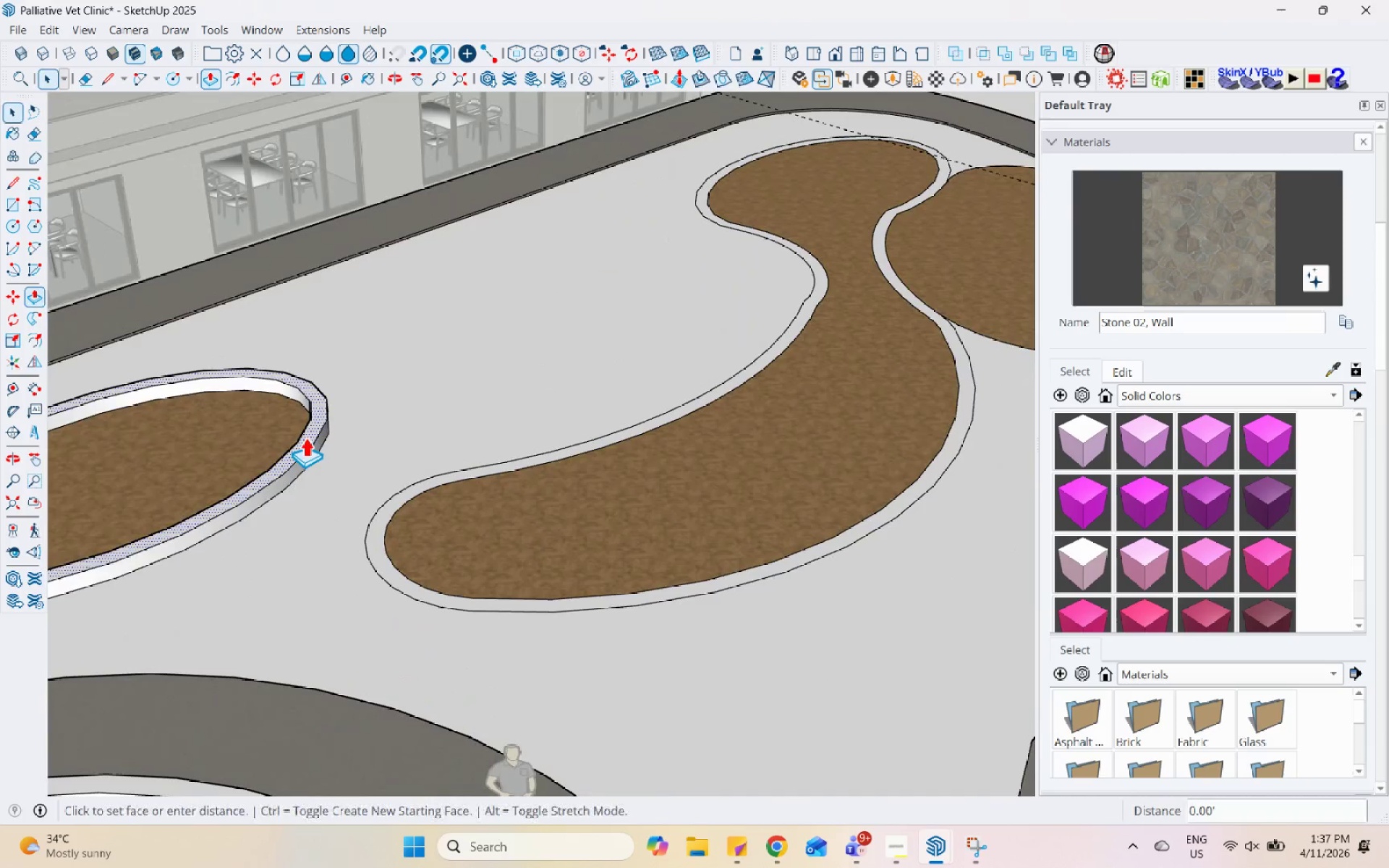 
left_click([305, 437])
 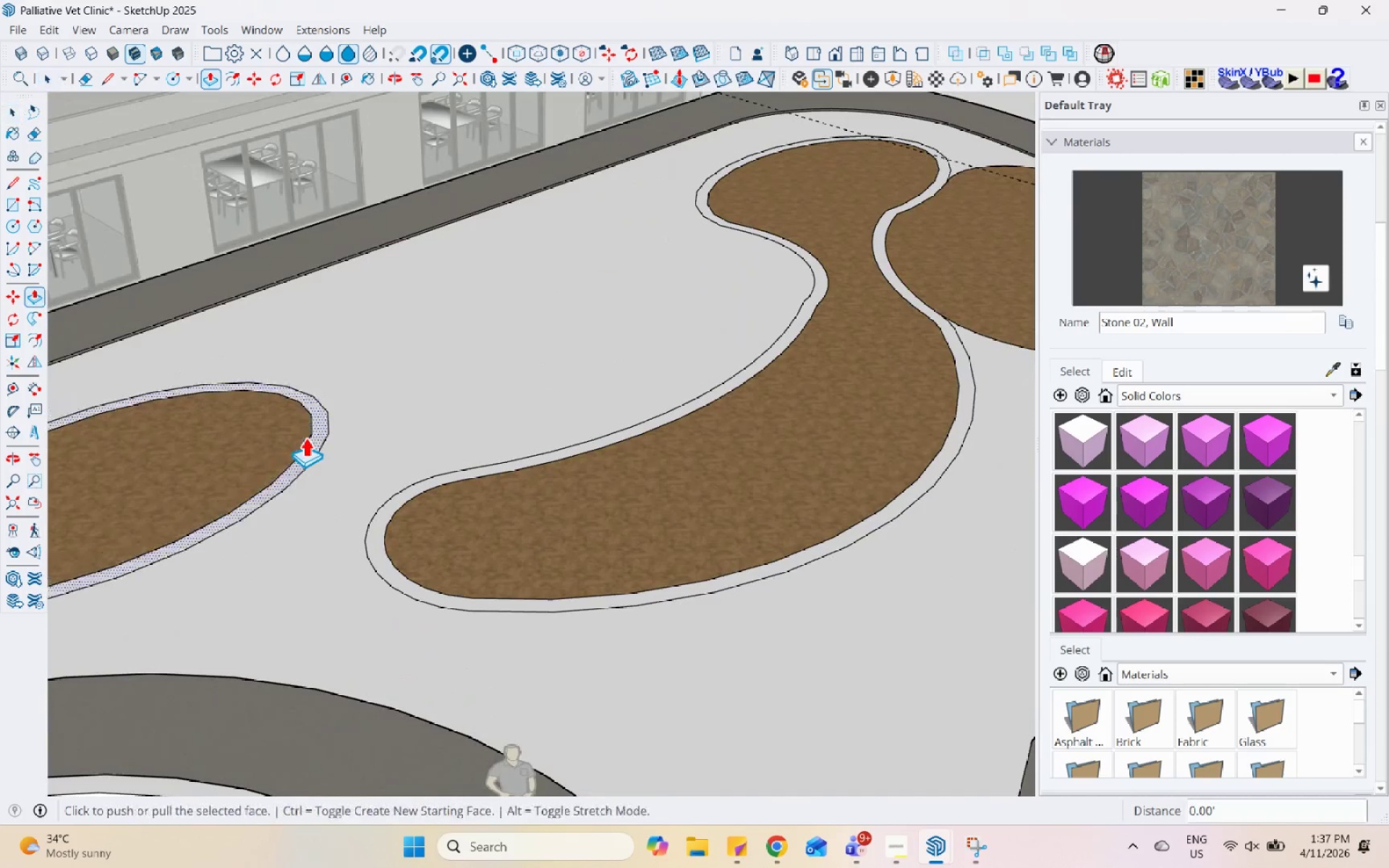 
double_click([305, 437])
 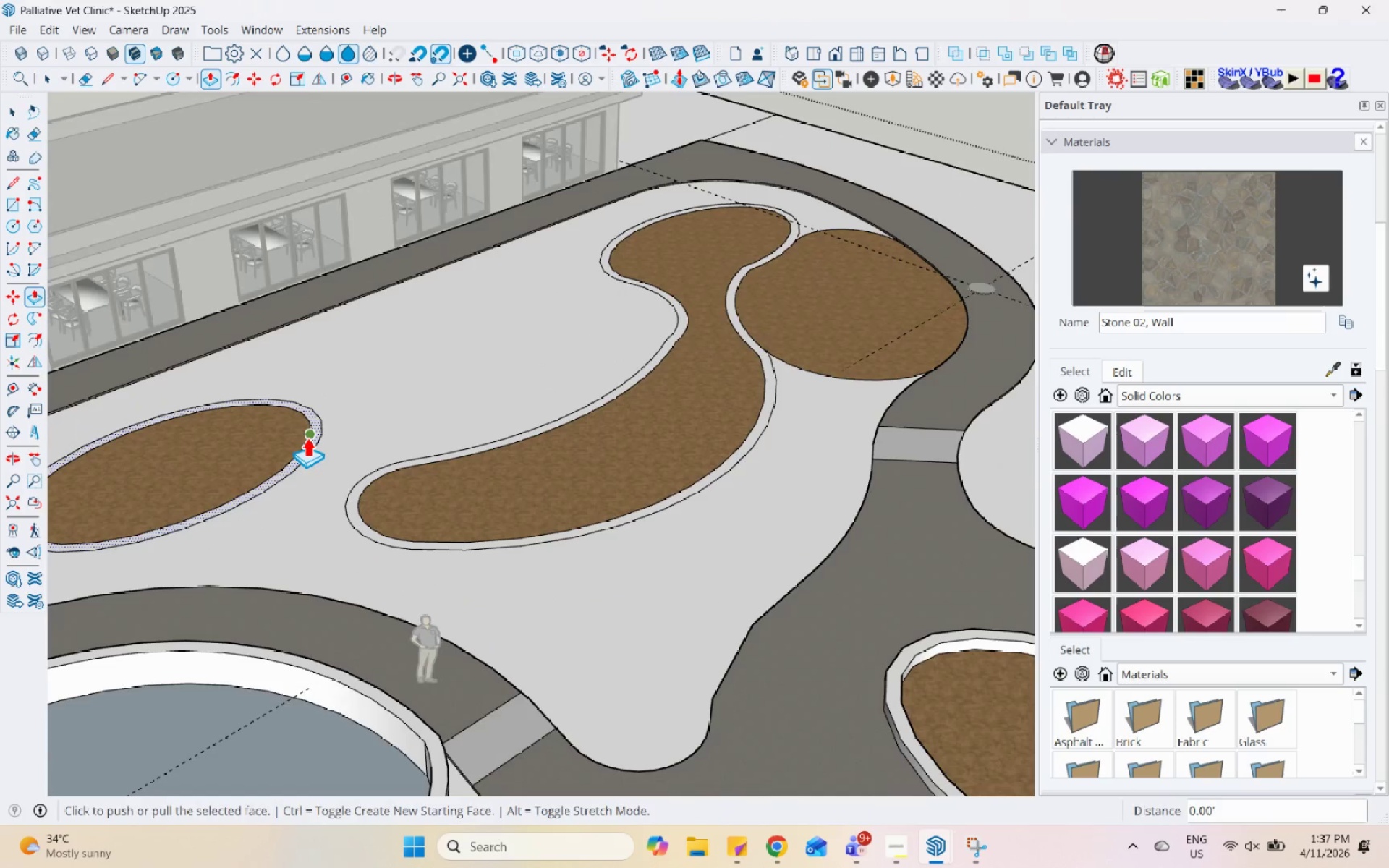 
key(Space)
 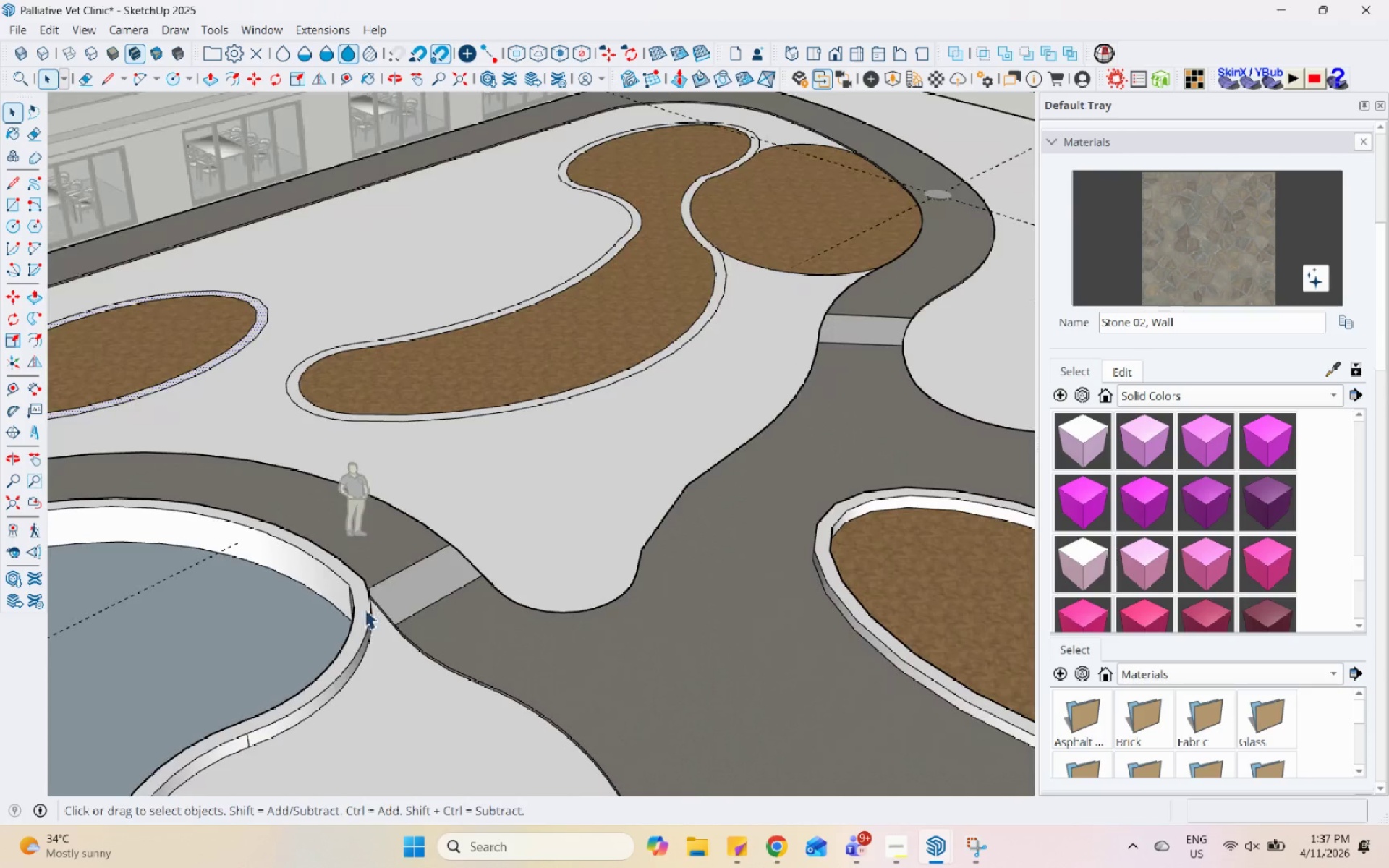 
left_click([360, 610])
 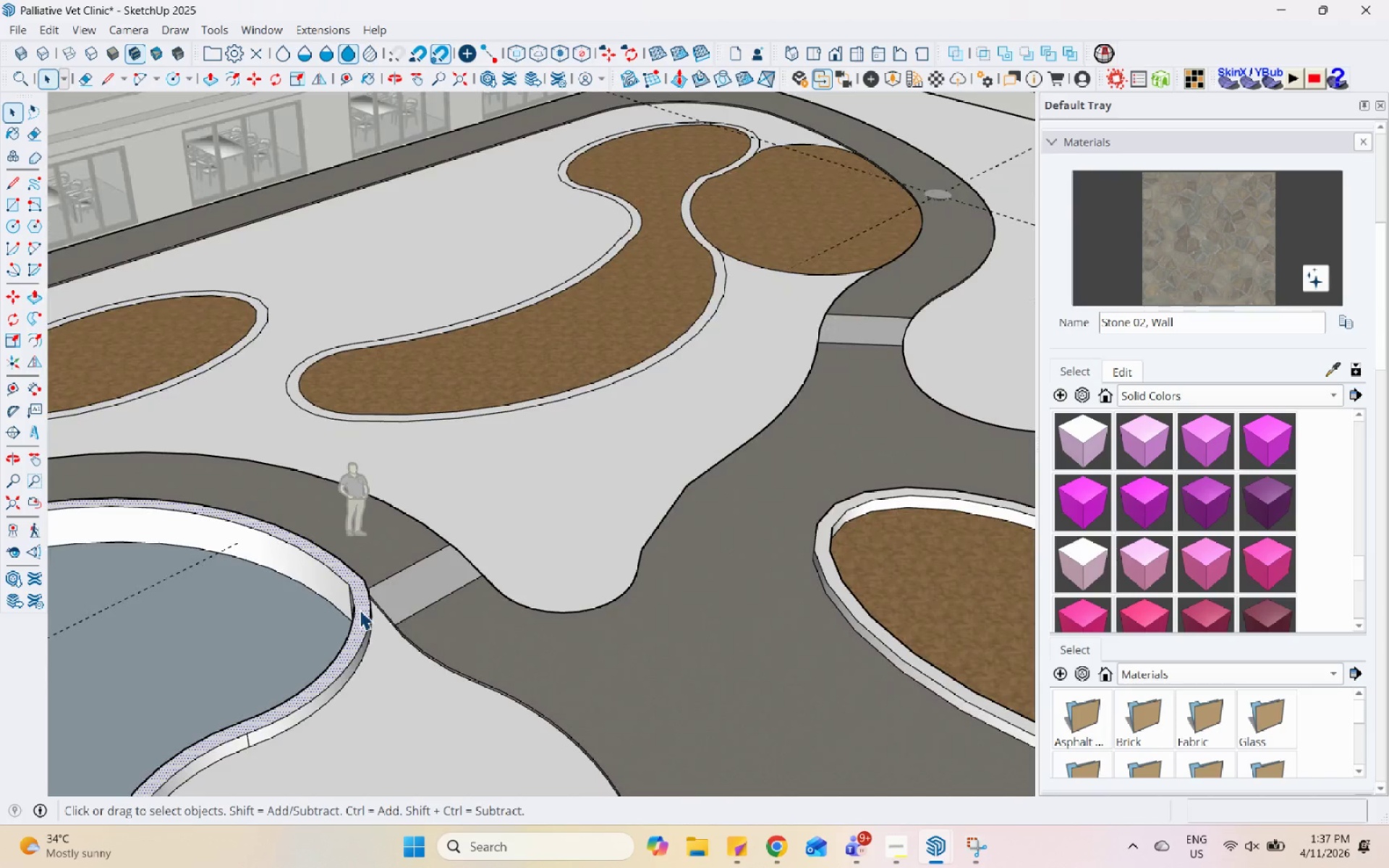 
scroll: coordinate [382, 617], scroll_direction: down, amount: 3.0
 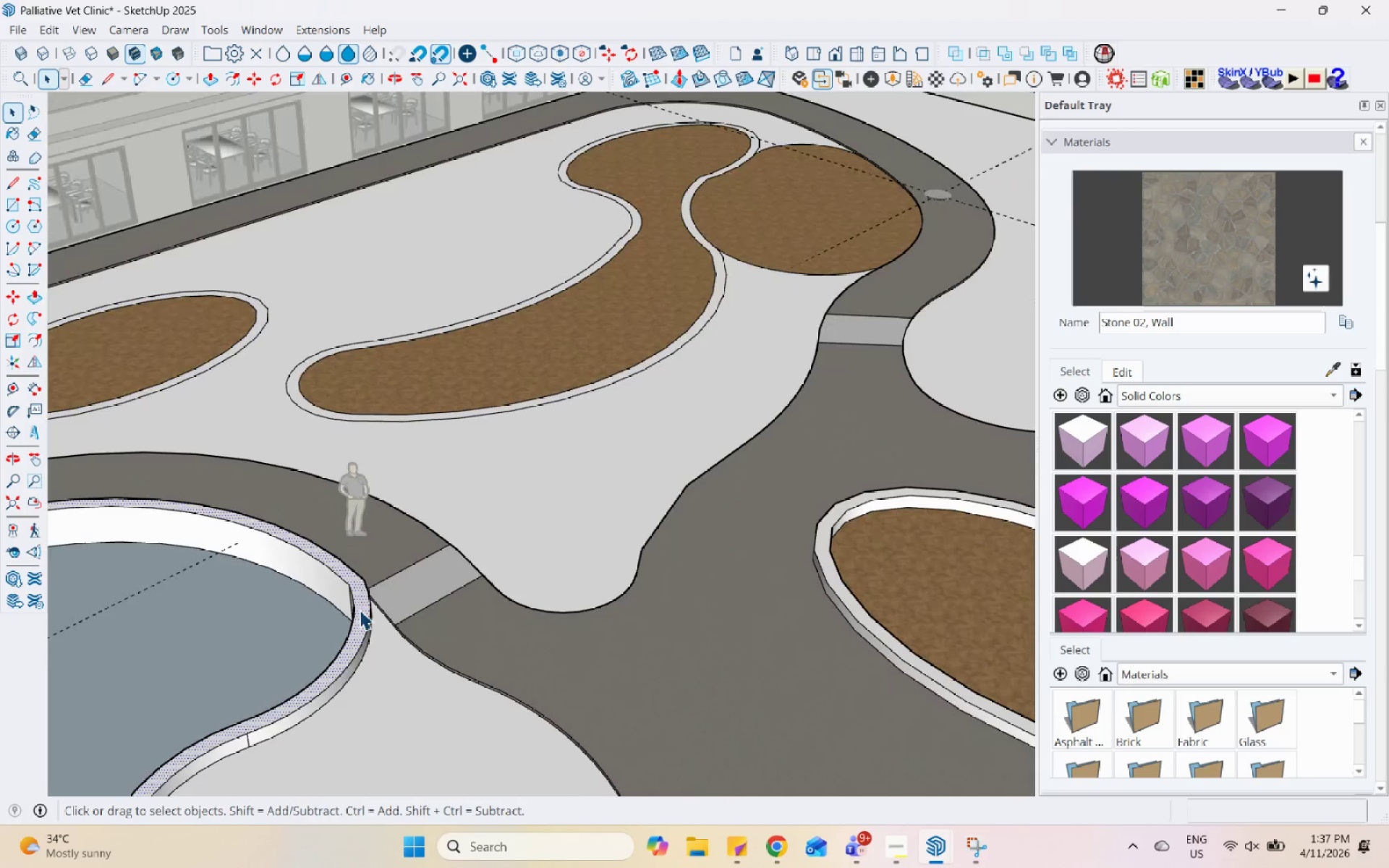 
key(P)
 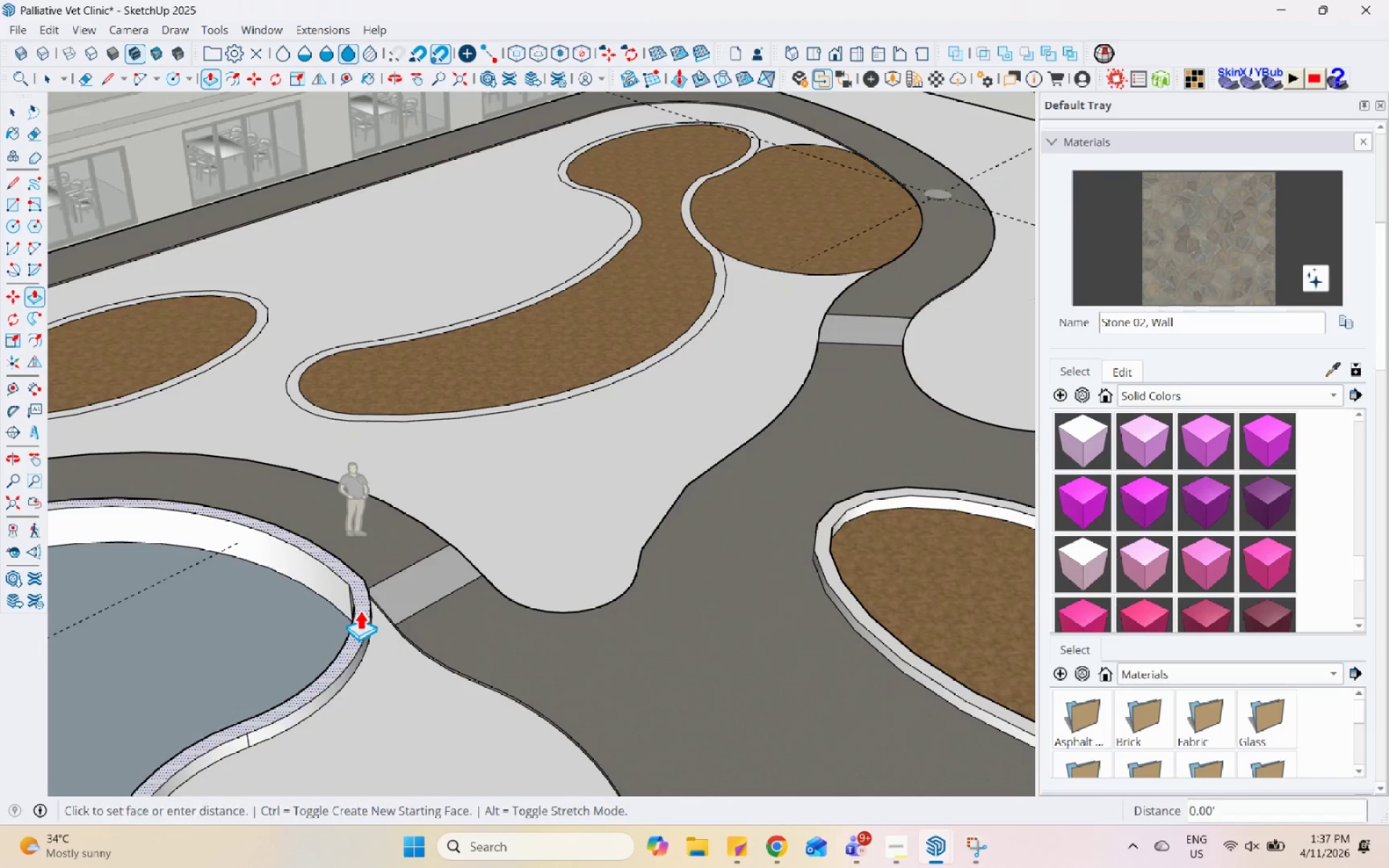 
double_click([360, 610])
 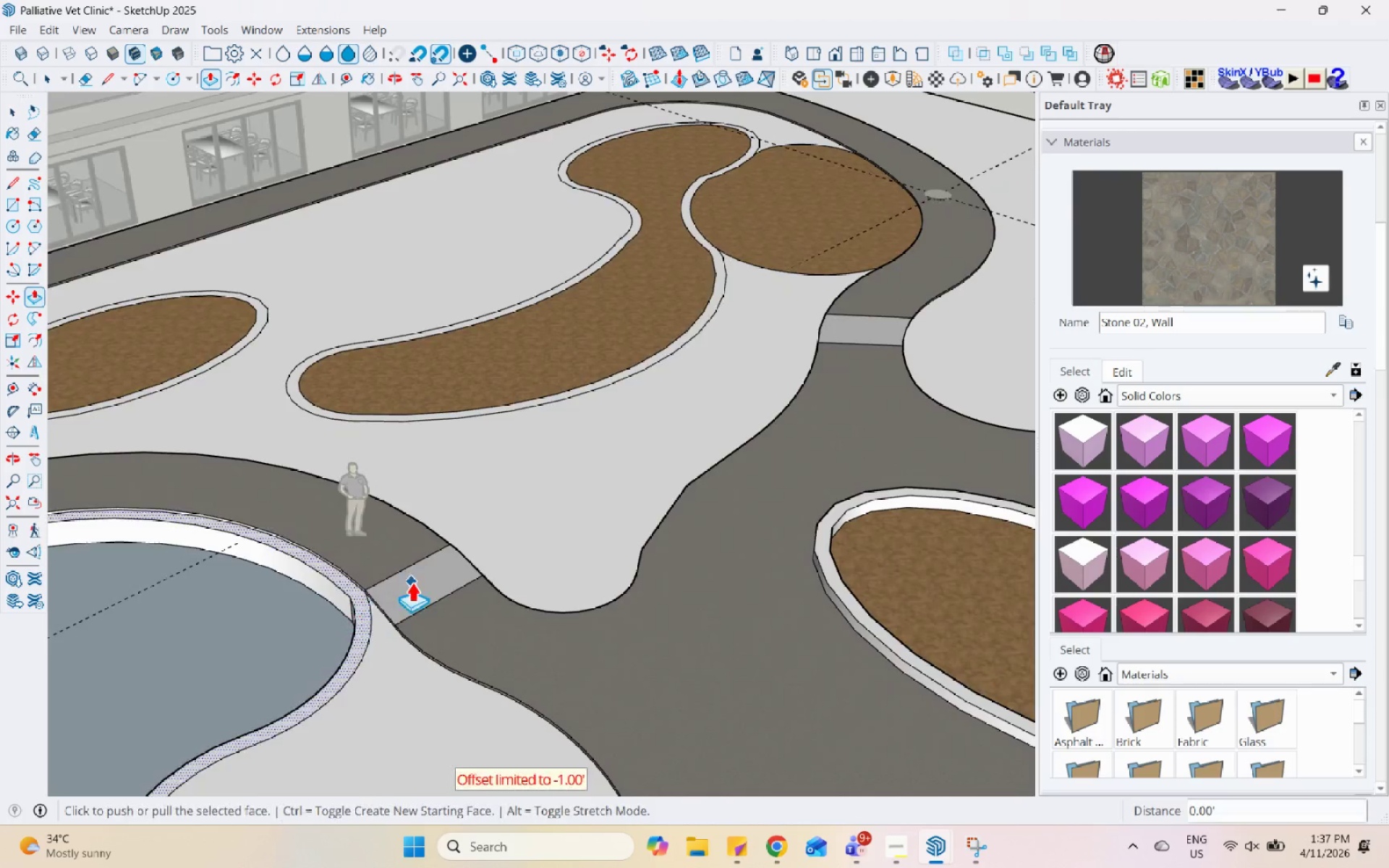 
key(Space)
 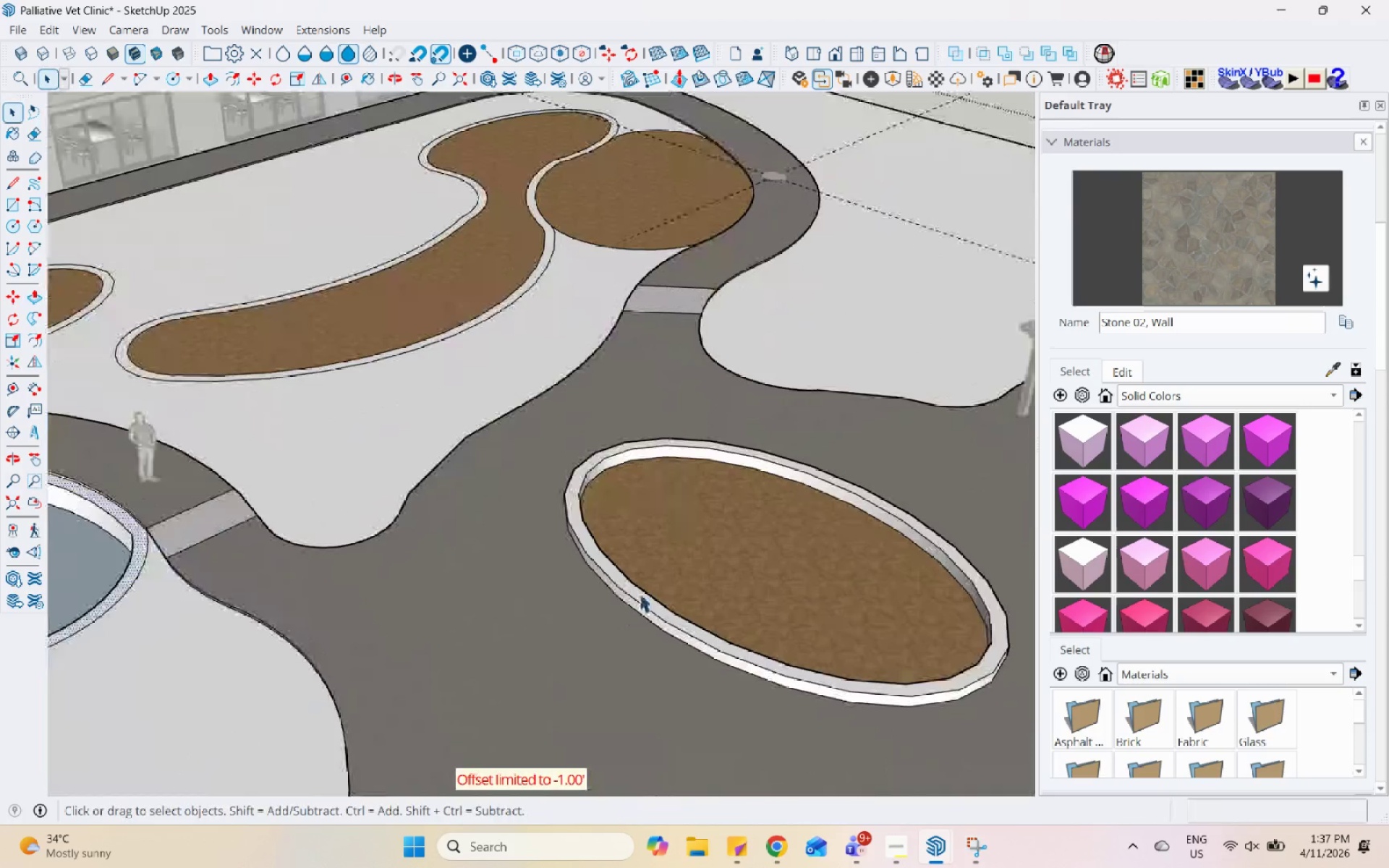 
left_click([640, 593])
 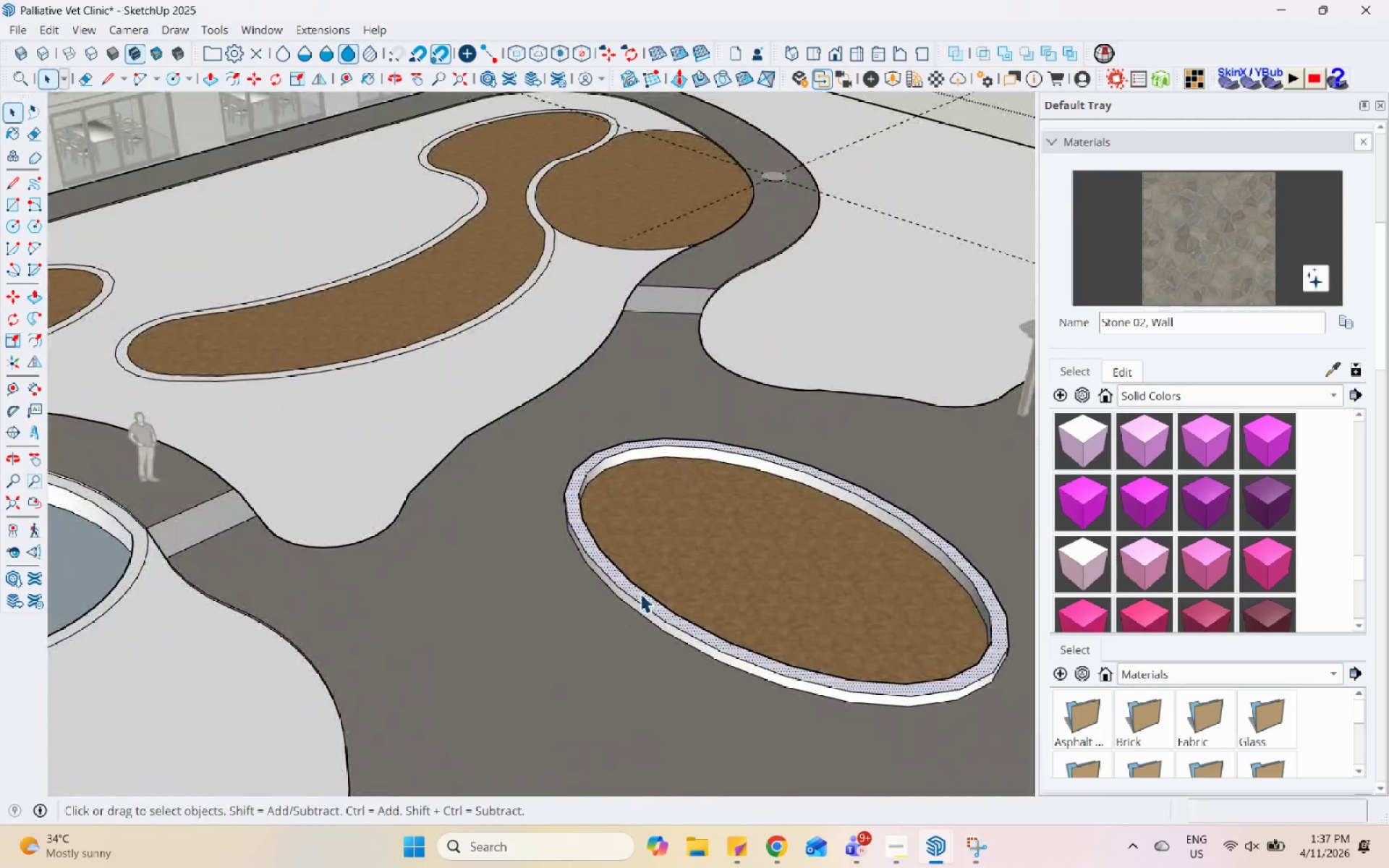 
scroll: coordinate [624, 607], scroll_direction: down, amount: 1.0
 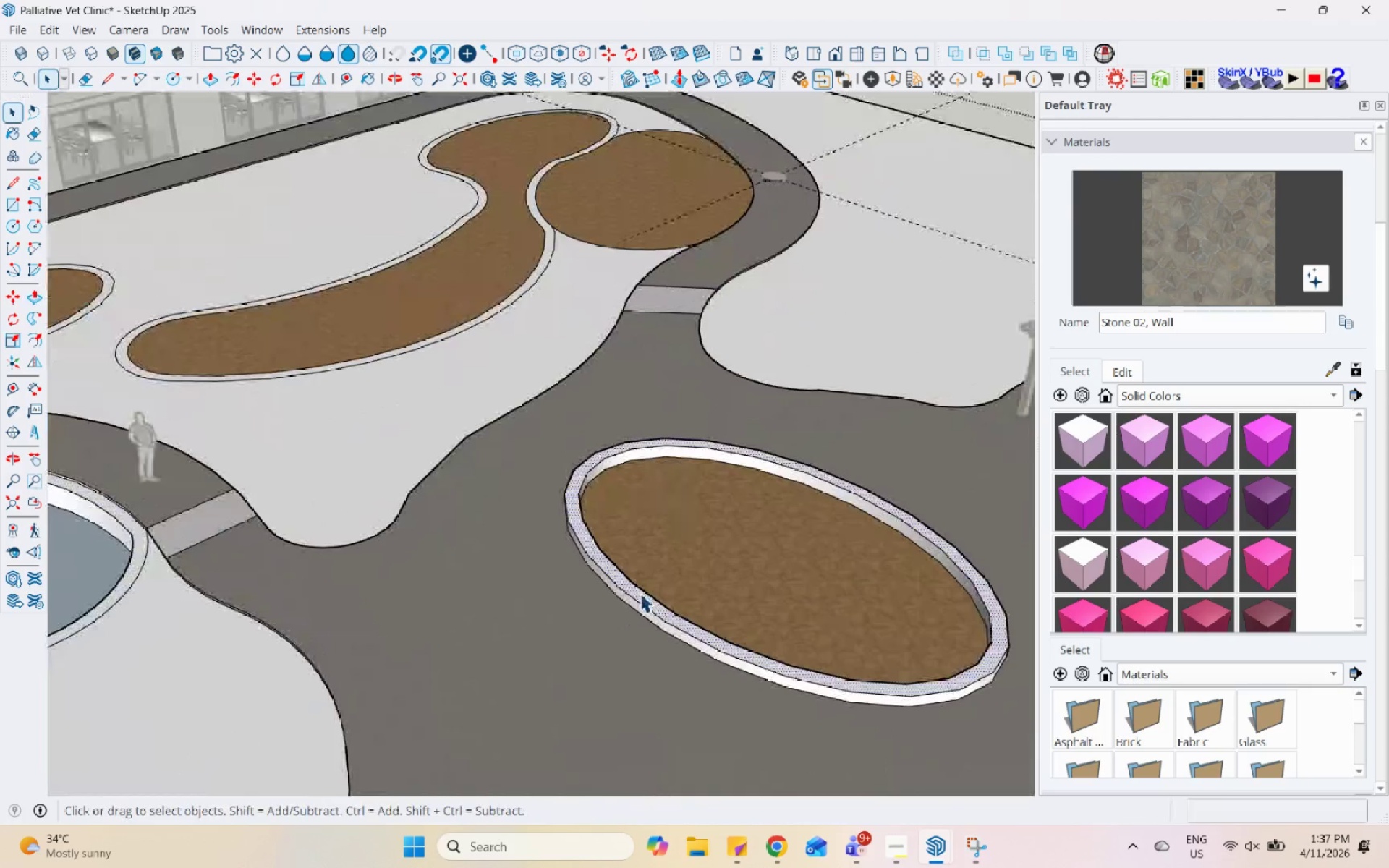 
key(P)
 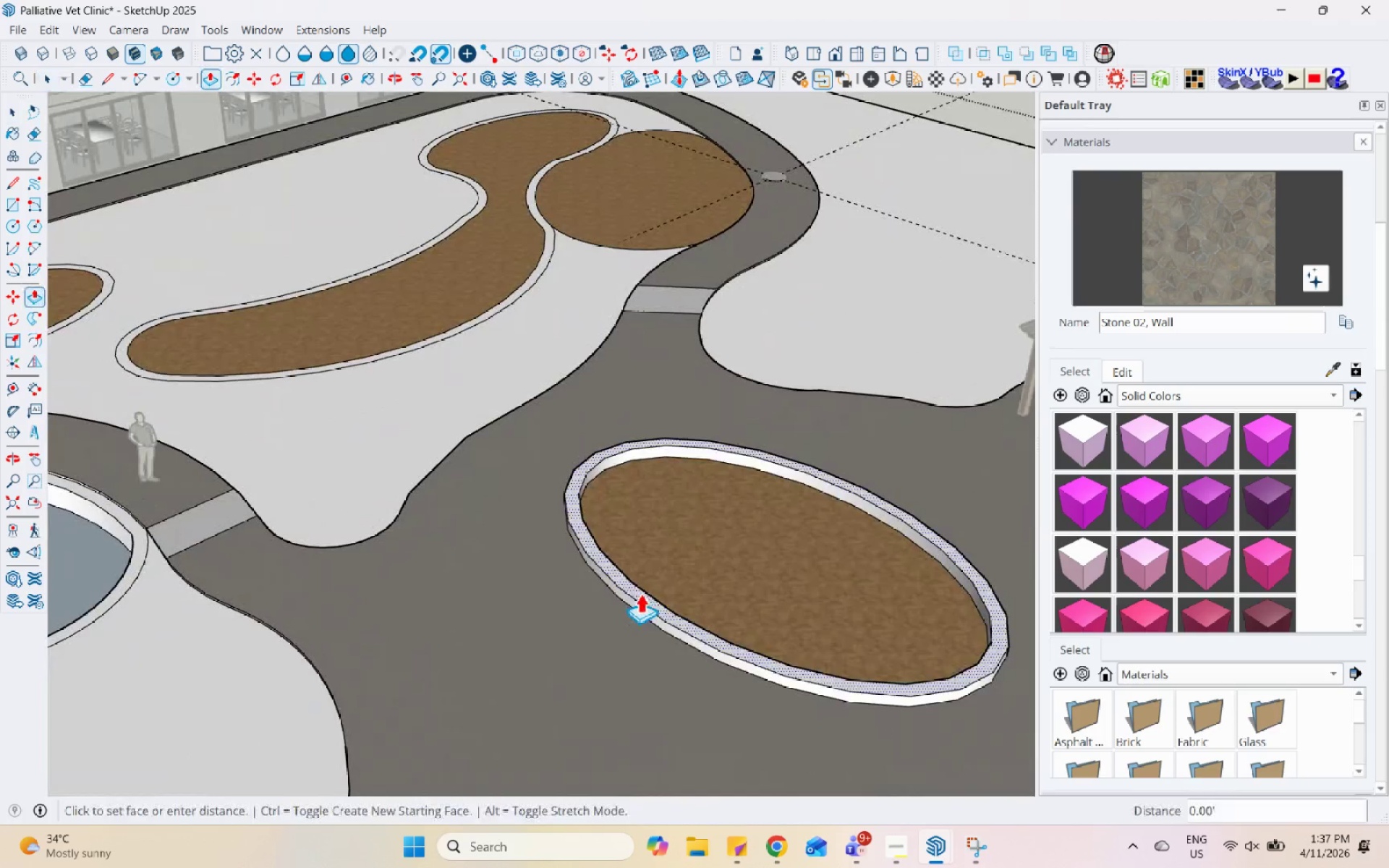 
double_click([640, 593])
 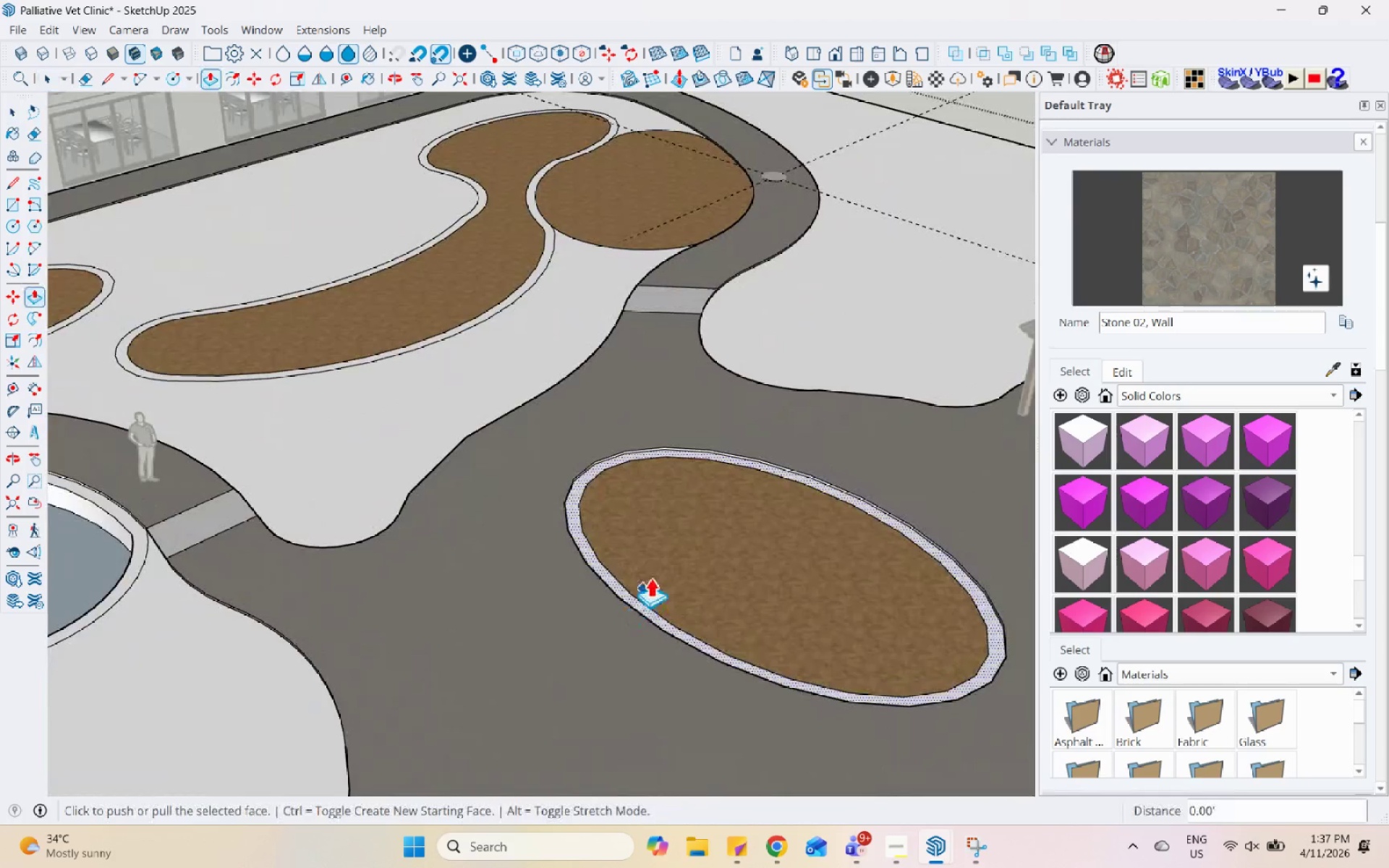 
key(Space)
 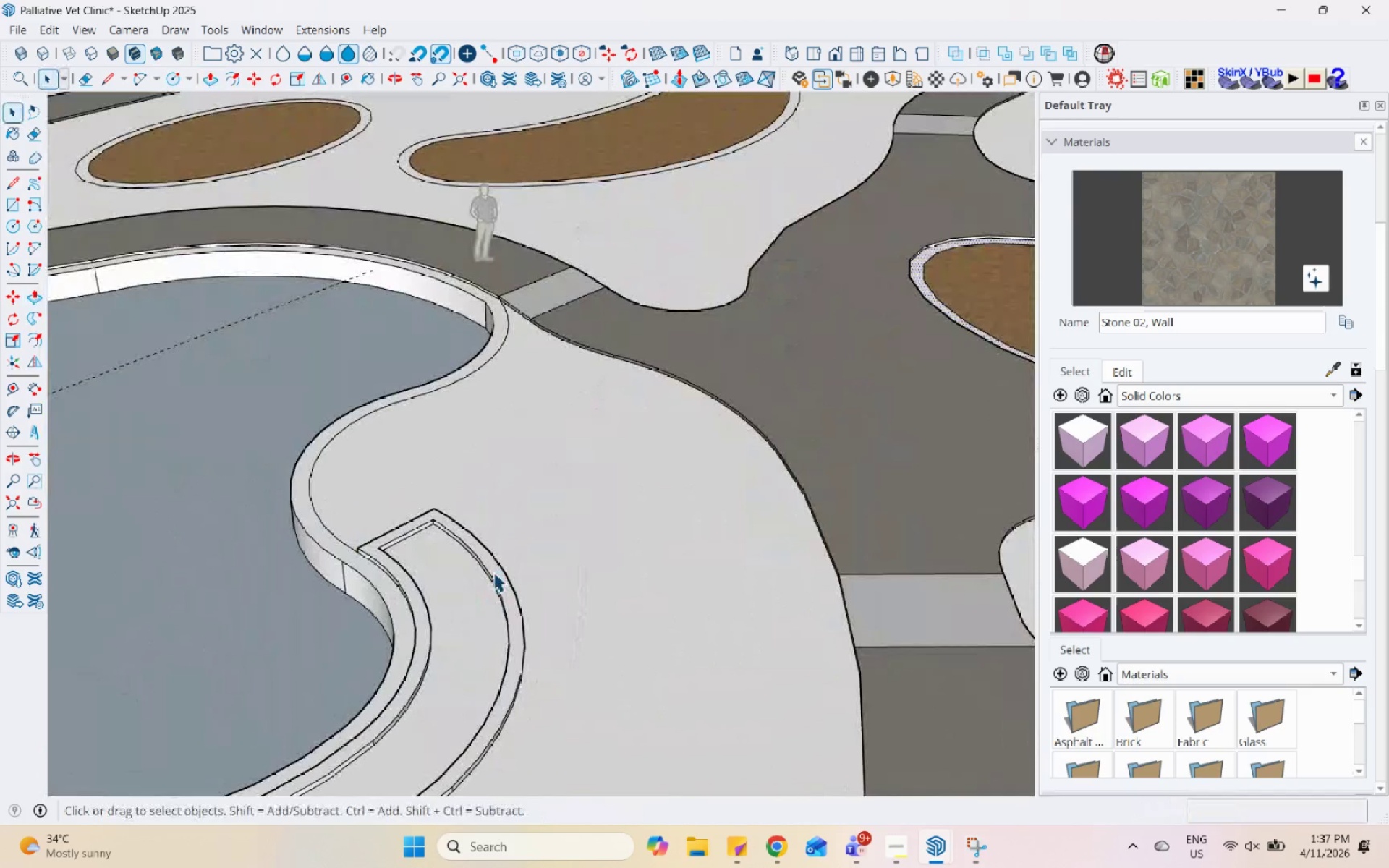 
left_click([493, 572])
 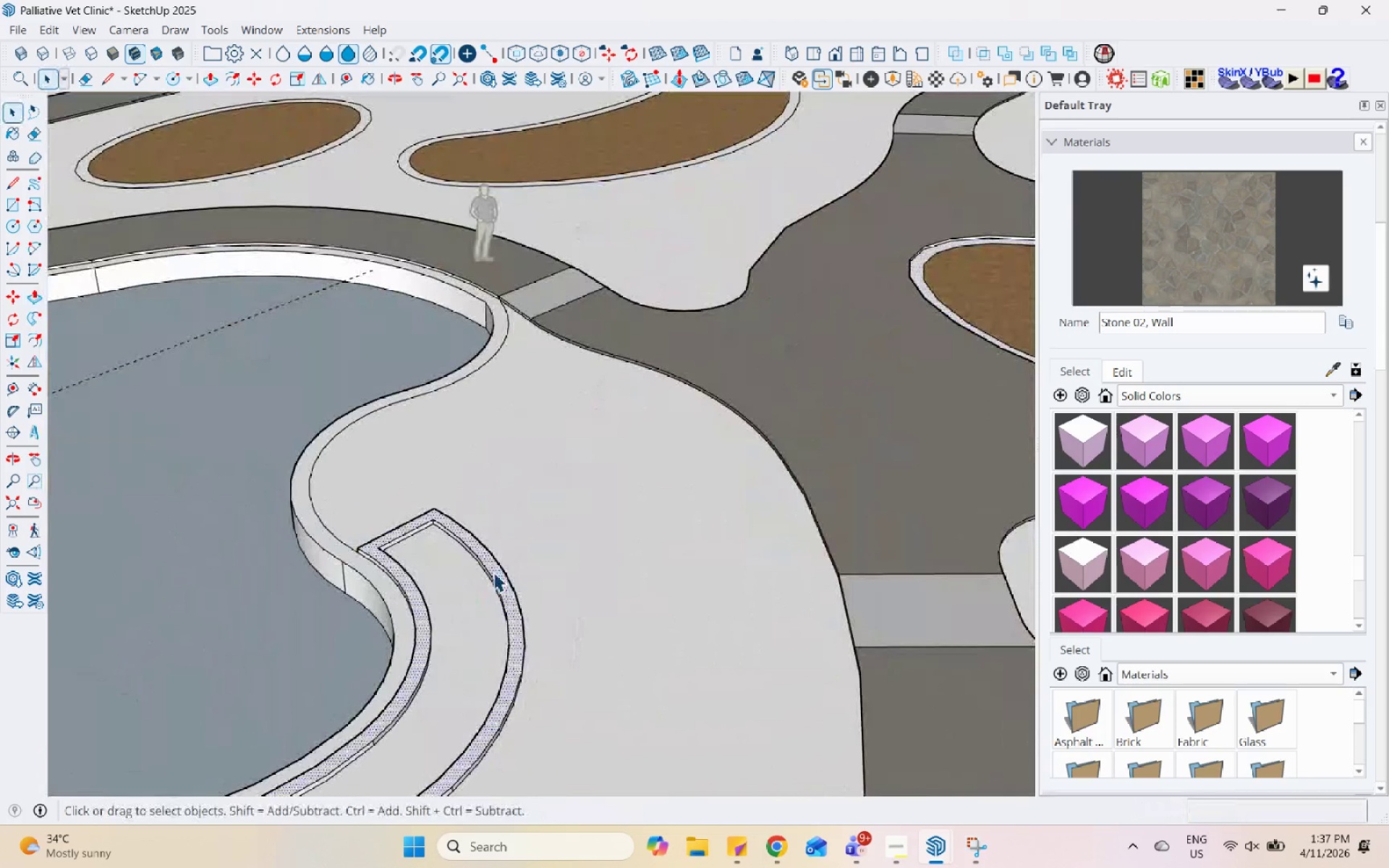 
scroll: coordinate [493, 572], scroll_direction: up, amount: 2.0
 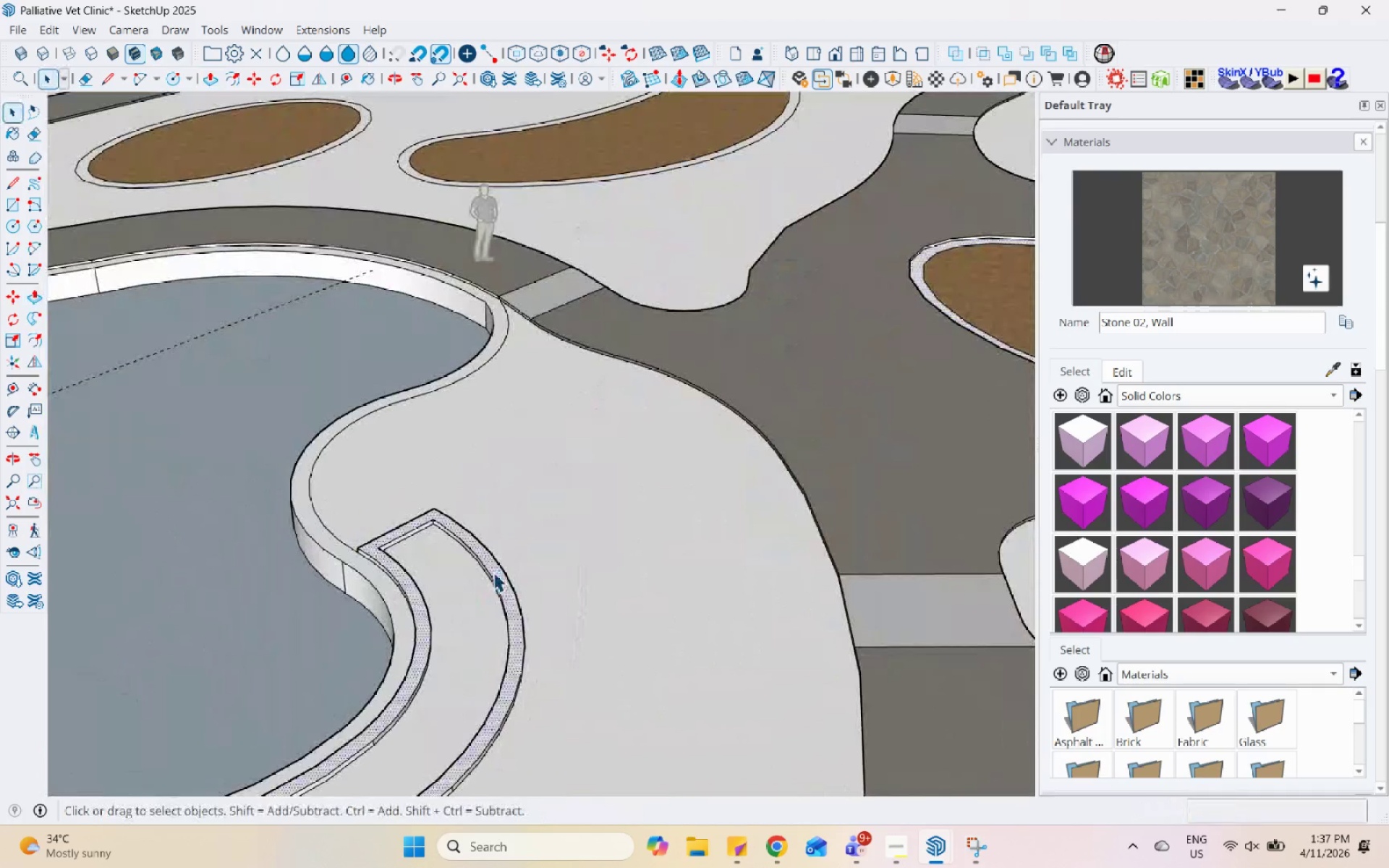 
key(P)
 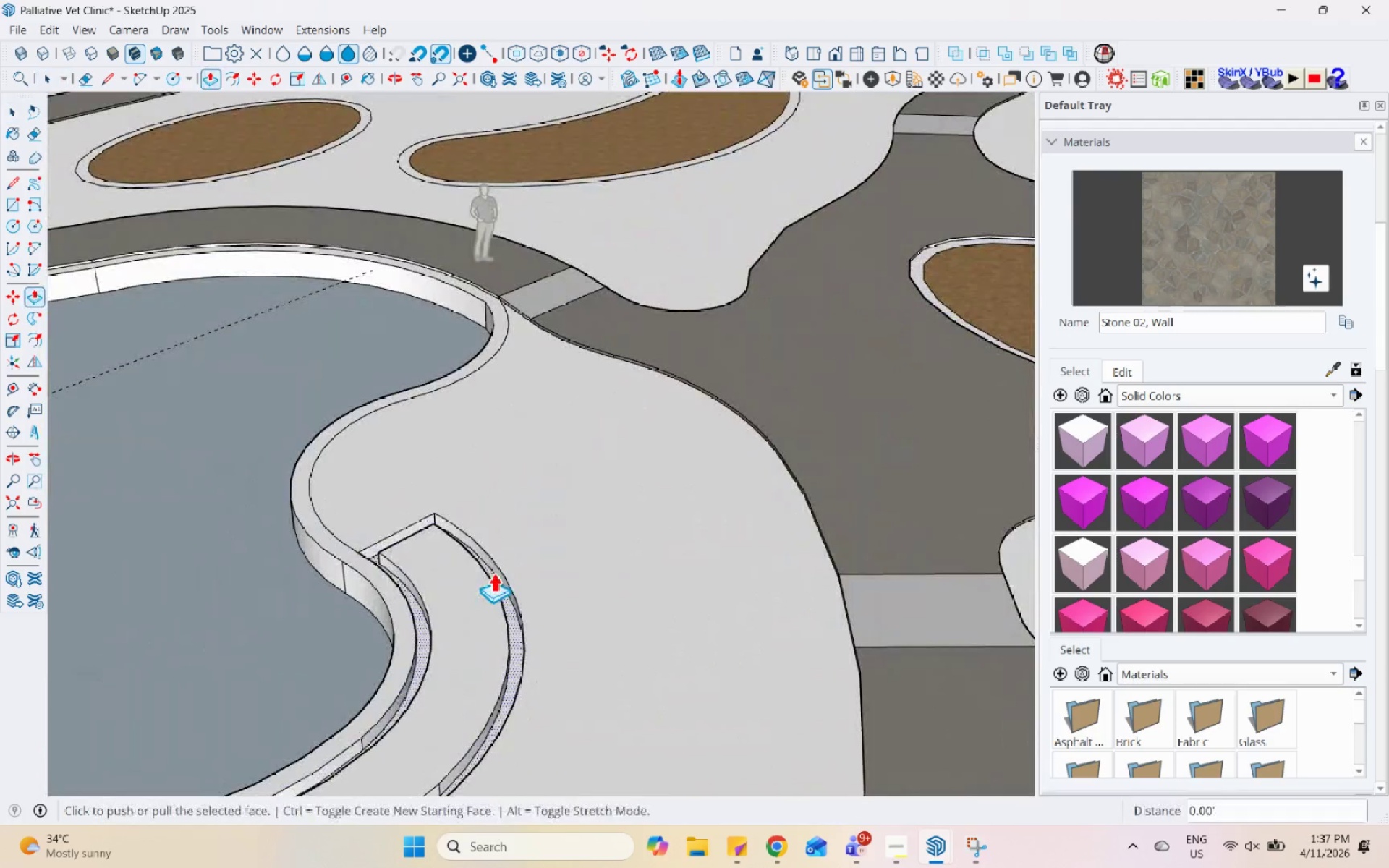 
double_click([493, 572])
 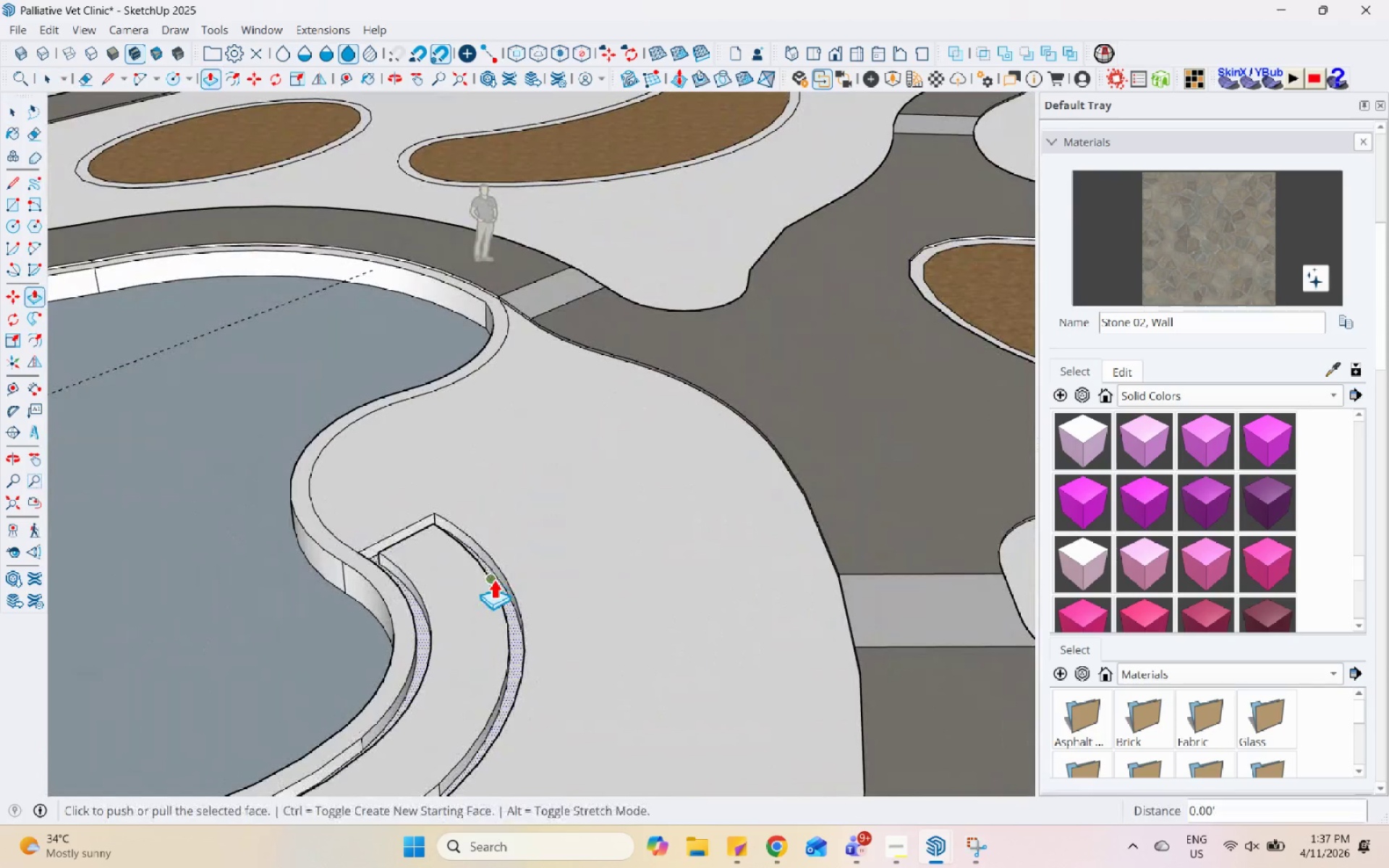 
scroll: coordinate [493, 579], scroll_direction: down, amount: 1.0
 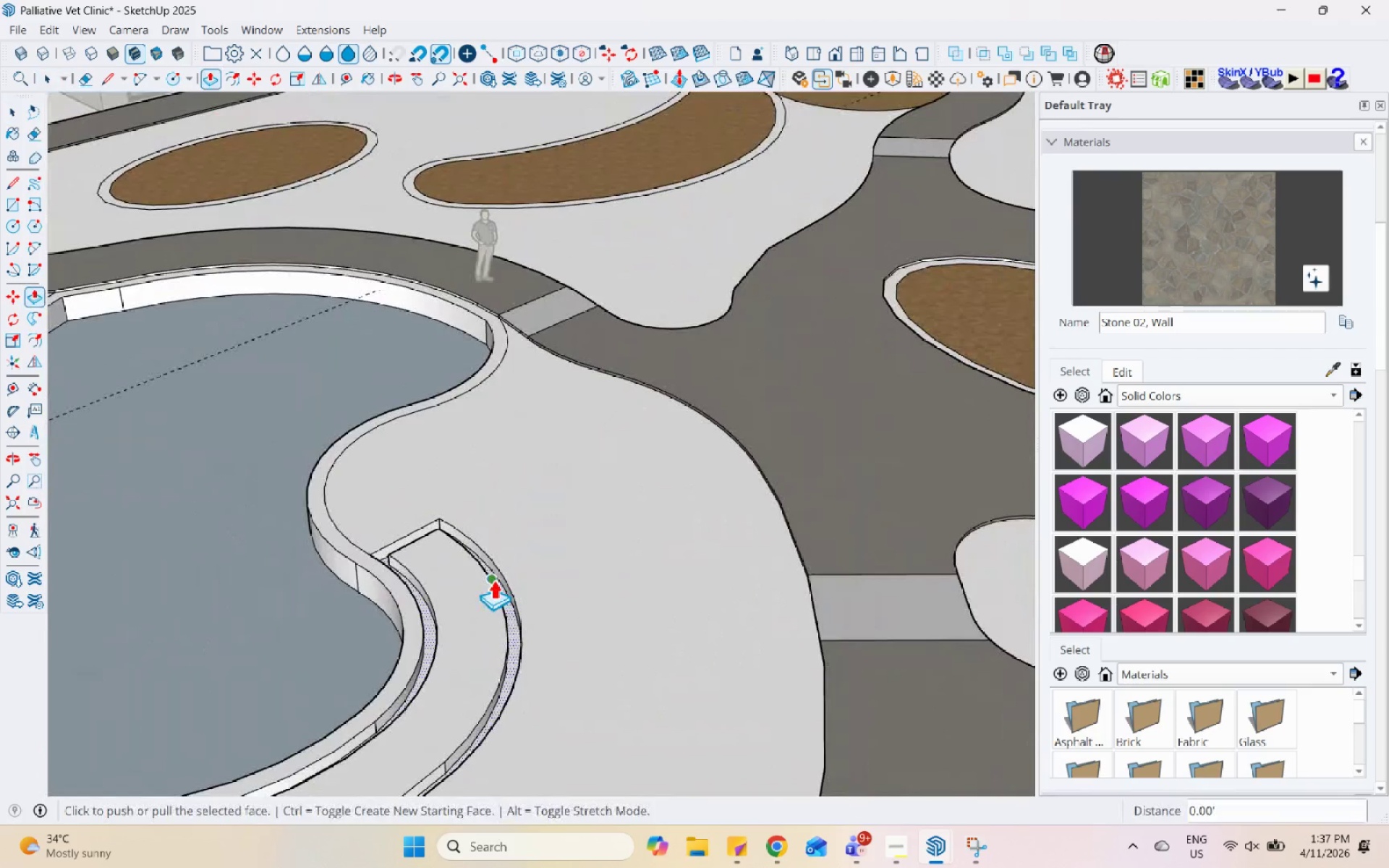 
key(Control+Z)
 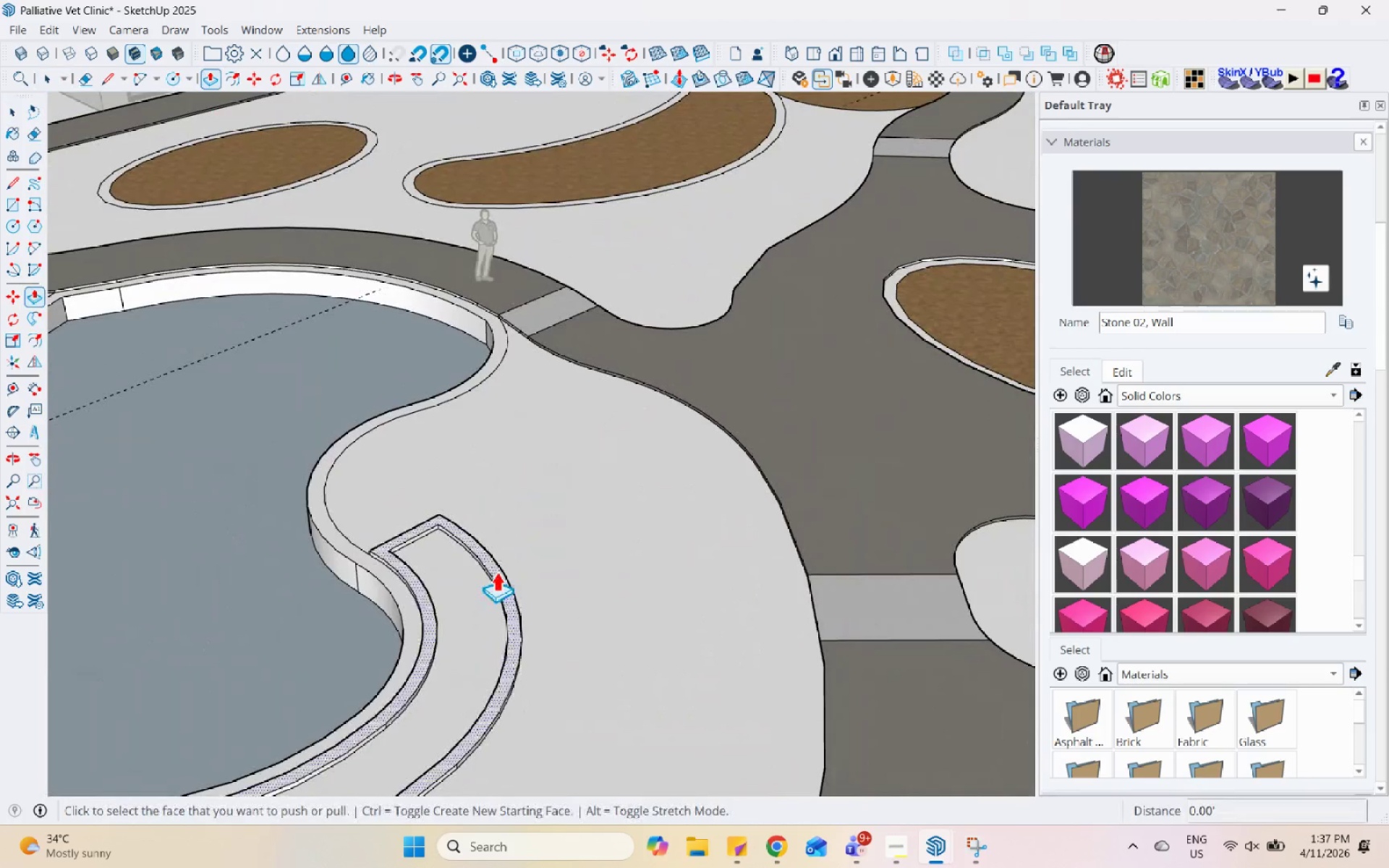 
left_click([496, 571])
 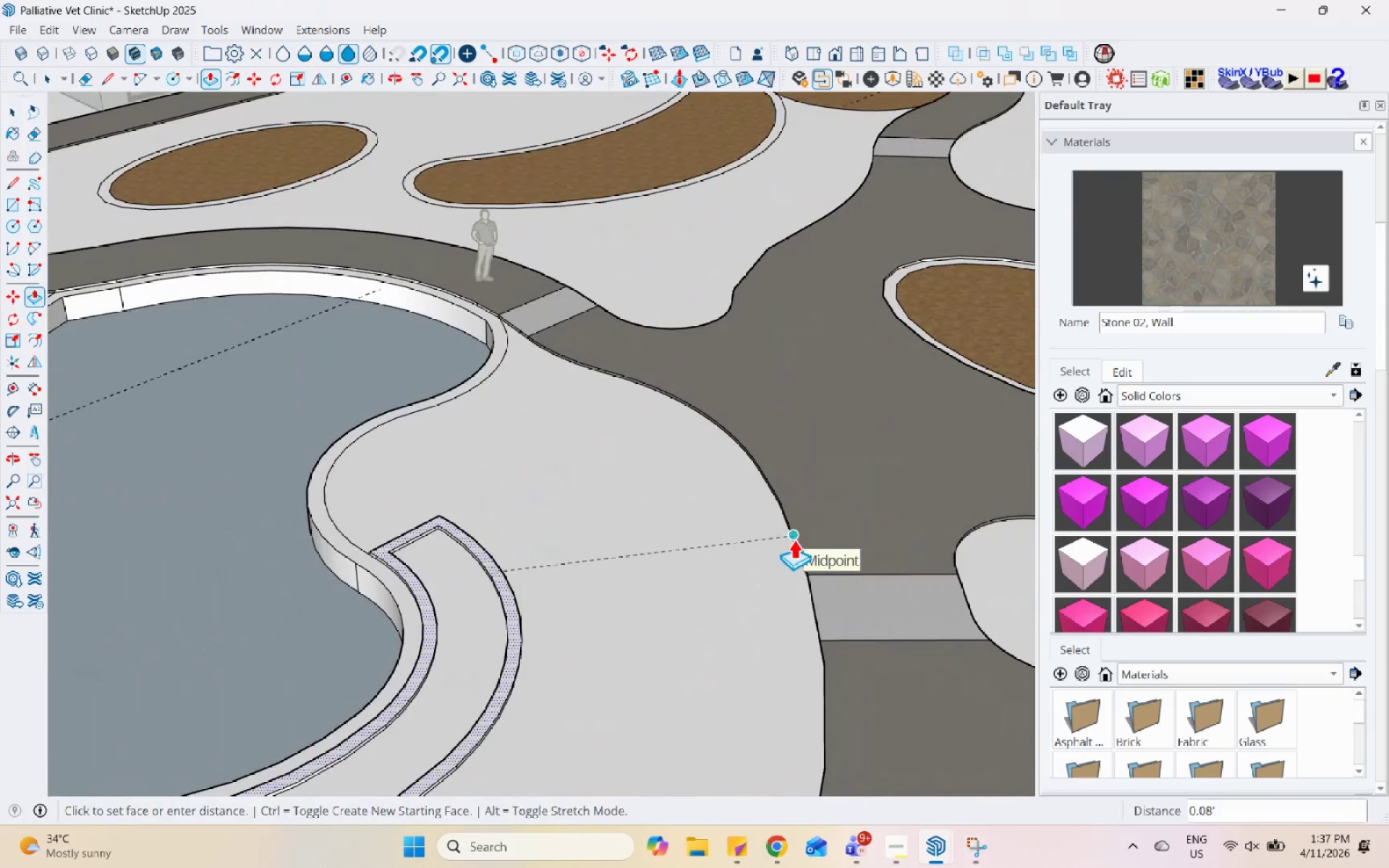 
scroll: coordinate [501, 352], scroll_direction: up, amount: 7.0
 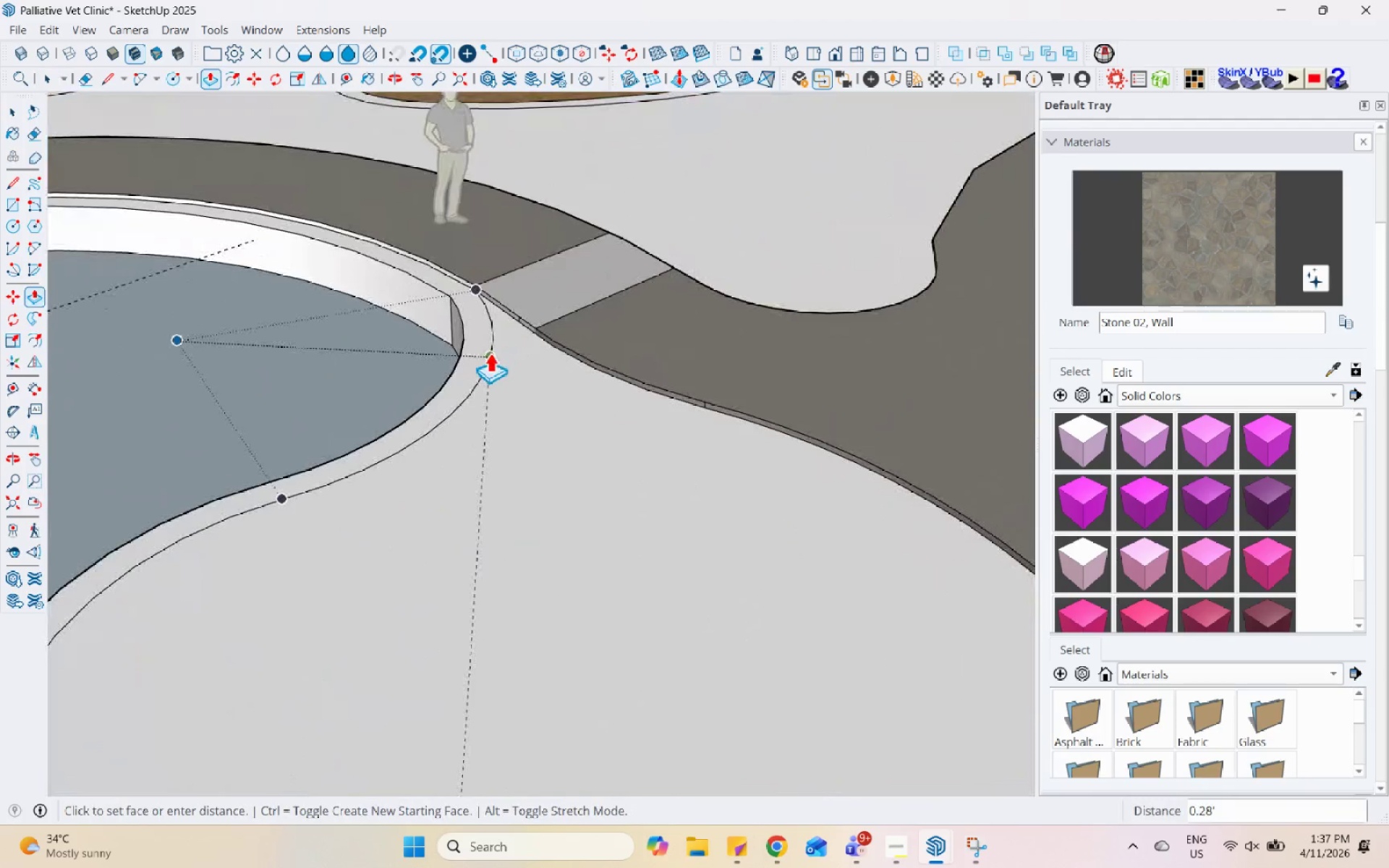 
left_click([490, 352])
 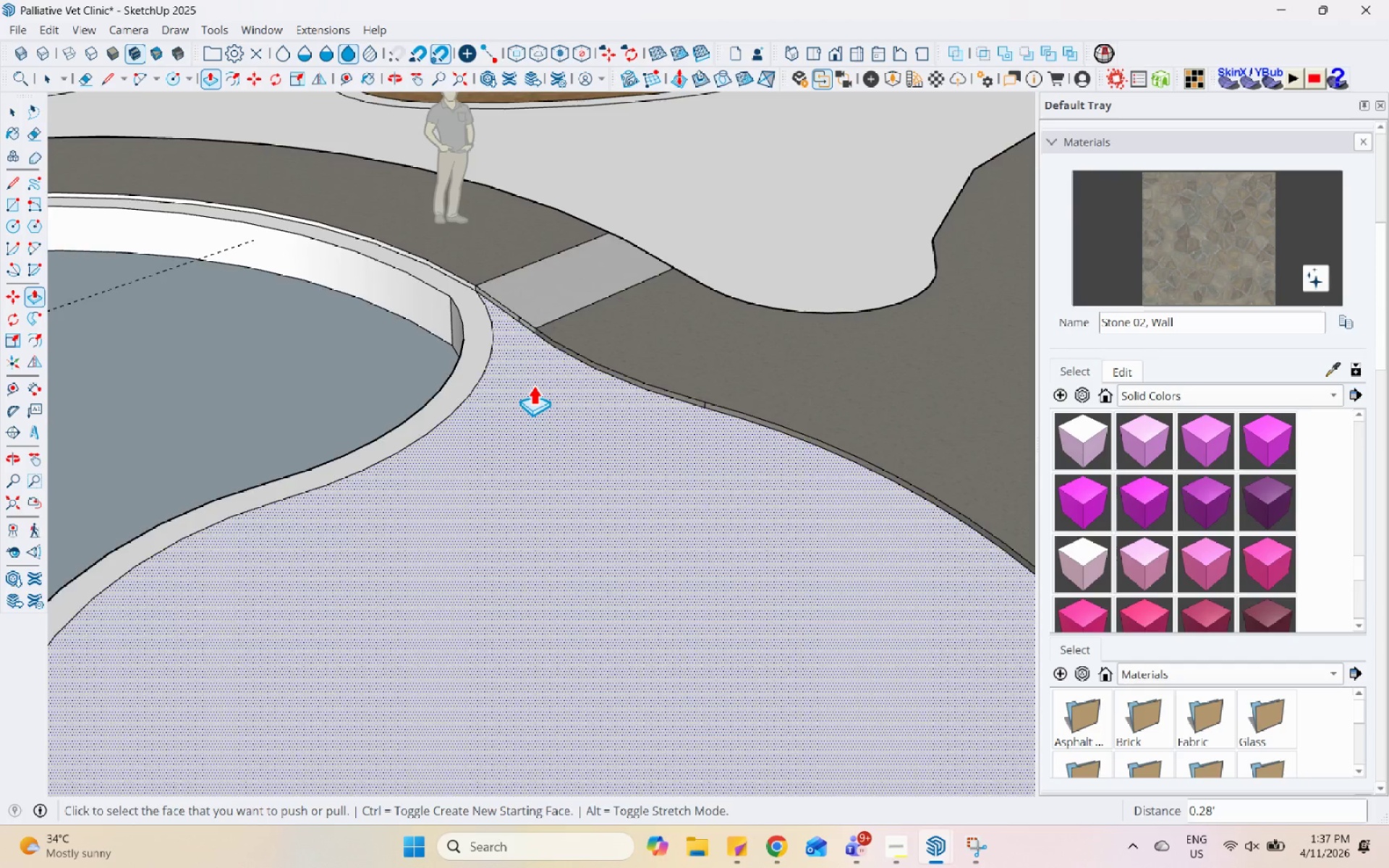 
key(Space)
 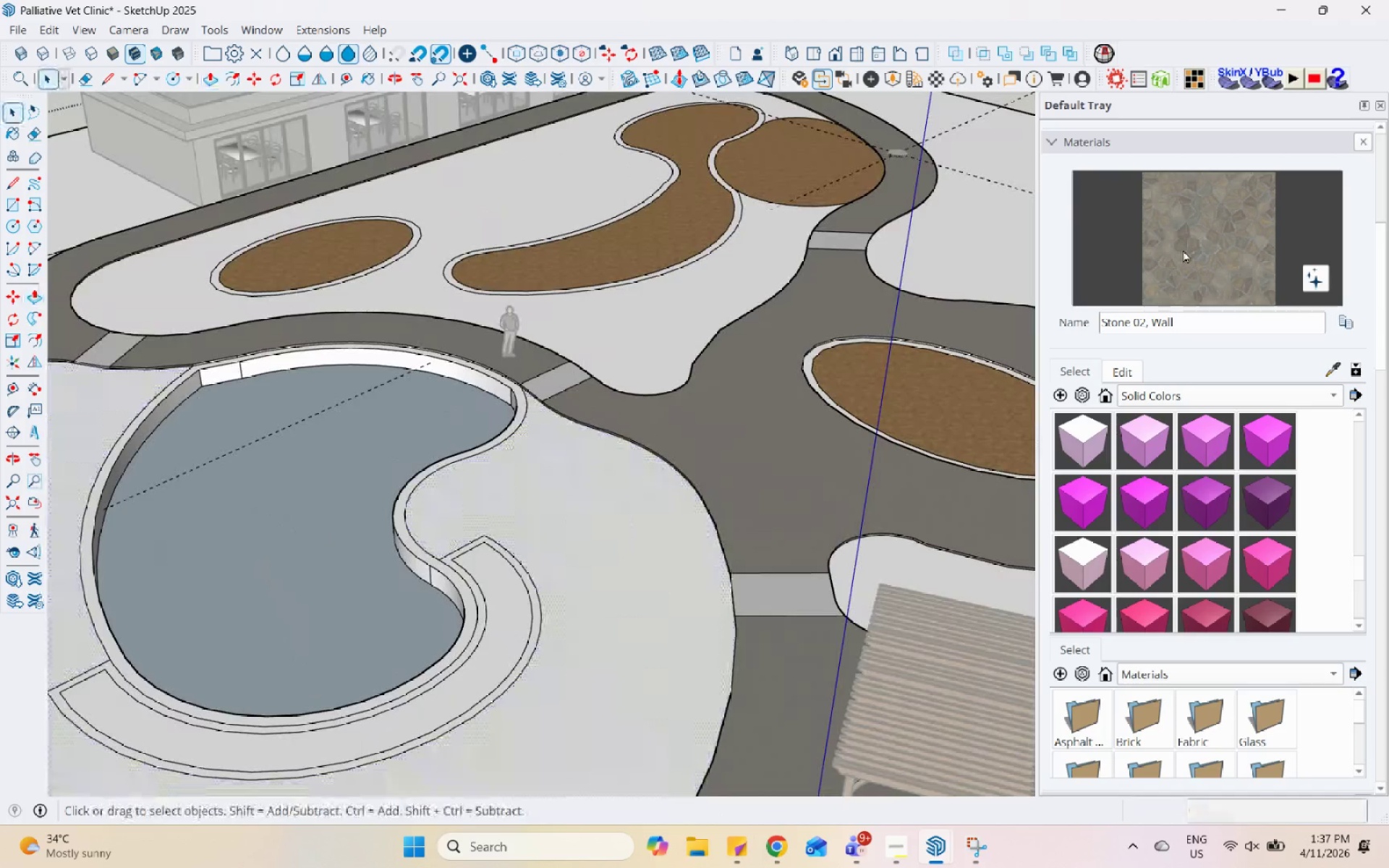 
scroll: coordinate [550, 478], scroll_direction: down, amount: 12.0
 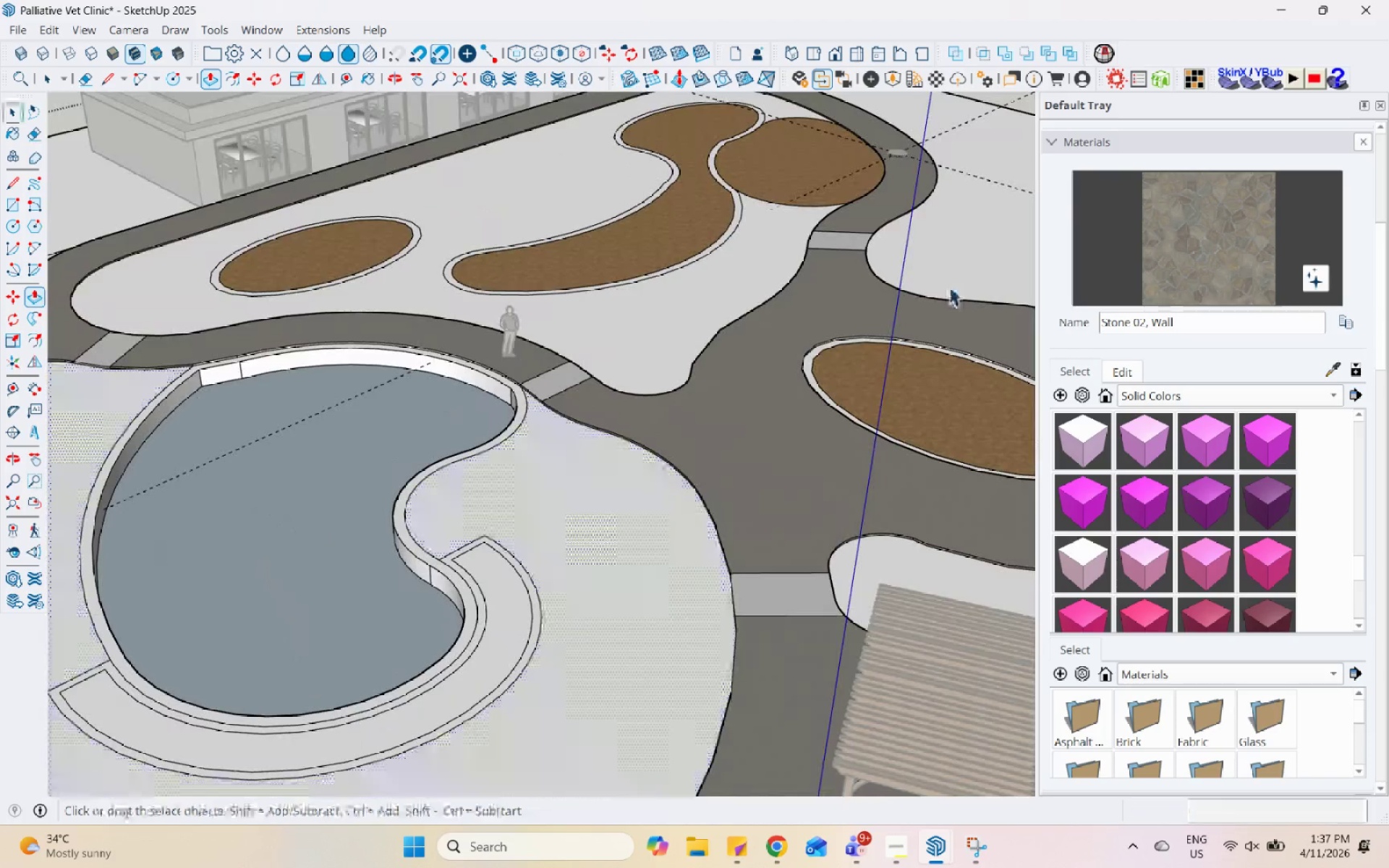 
left_click([1183, 250])
 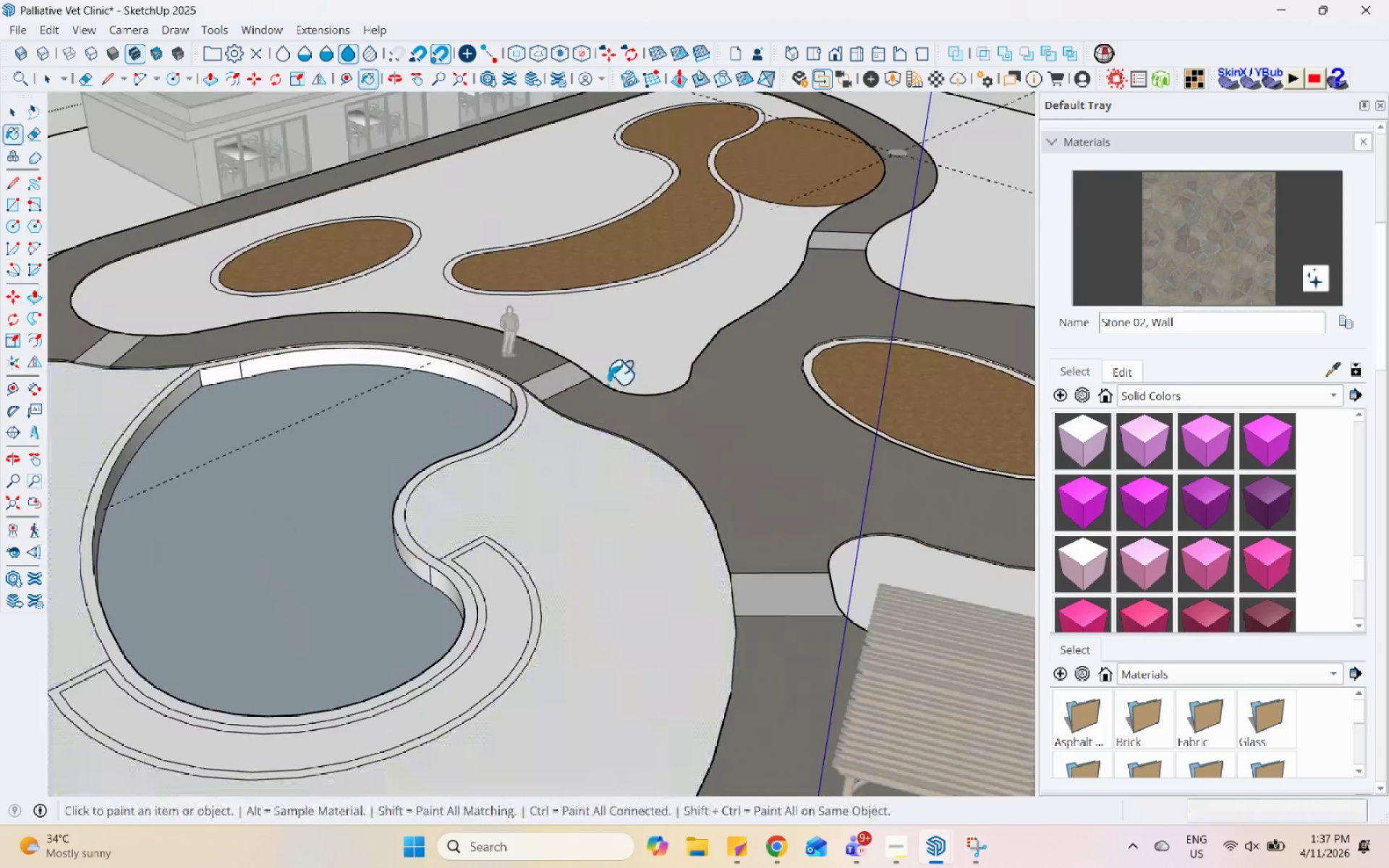 
scroll: coordinate [579, 401], scroll_direction: up, amount: 4.0
 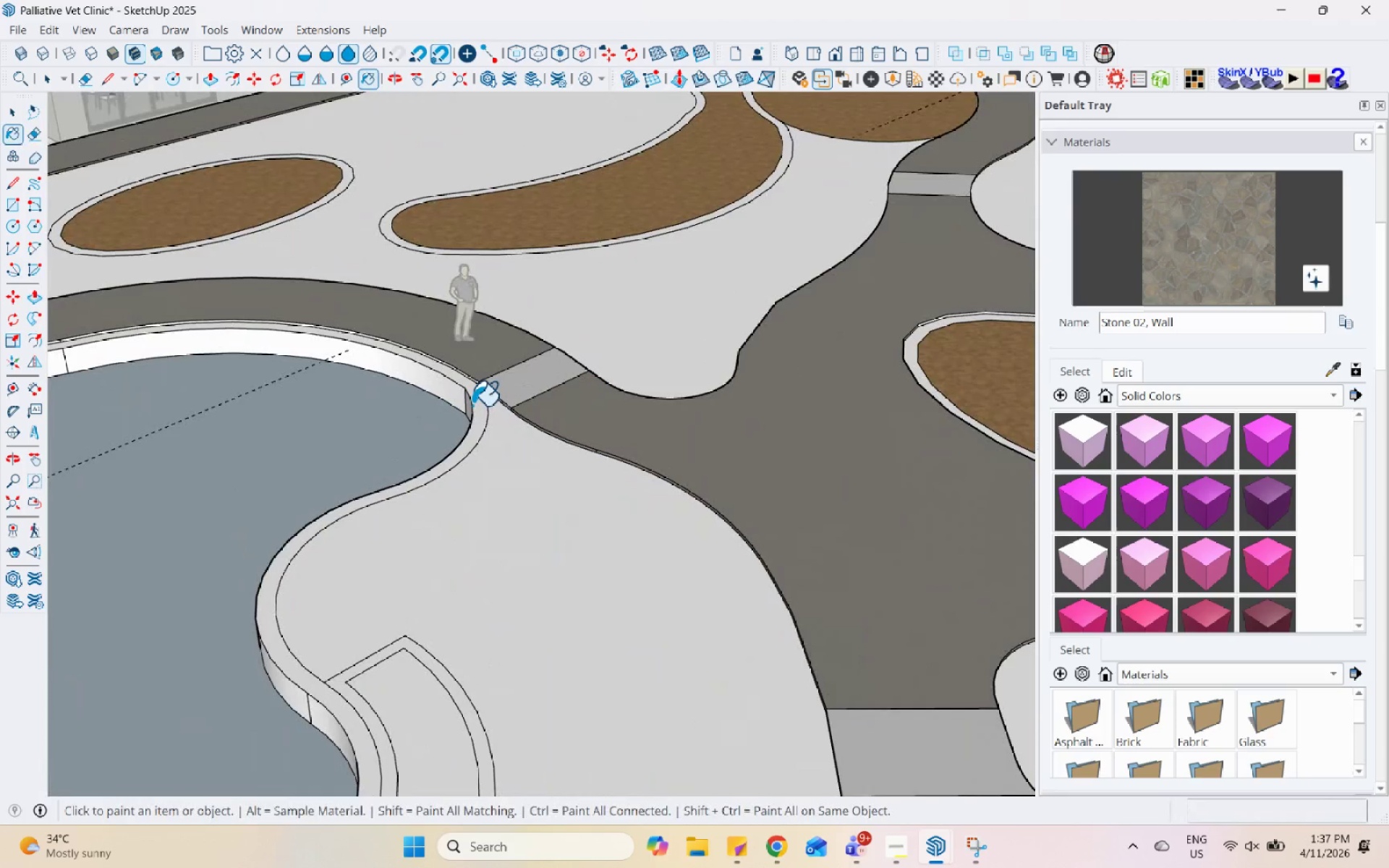 
double_click([477, 409])
 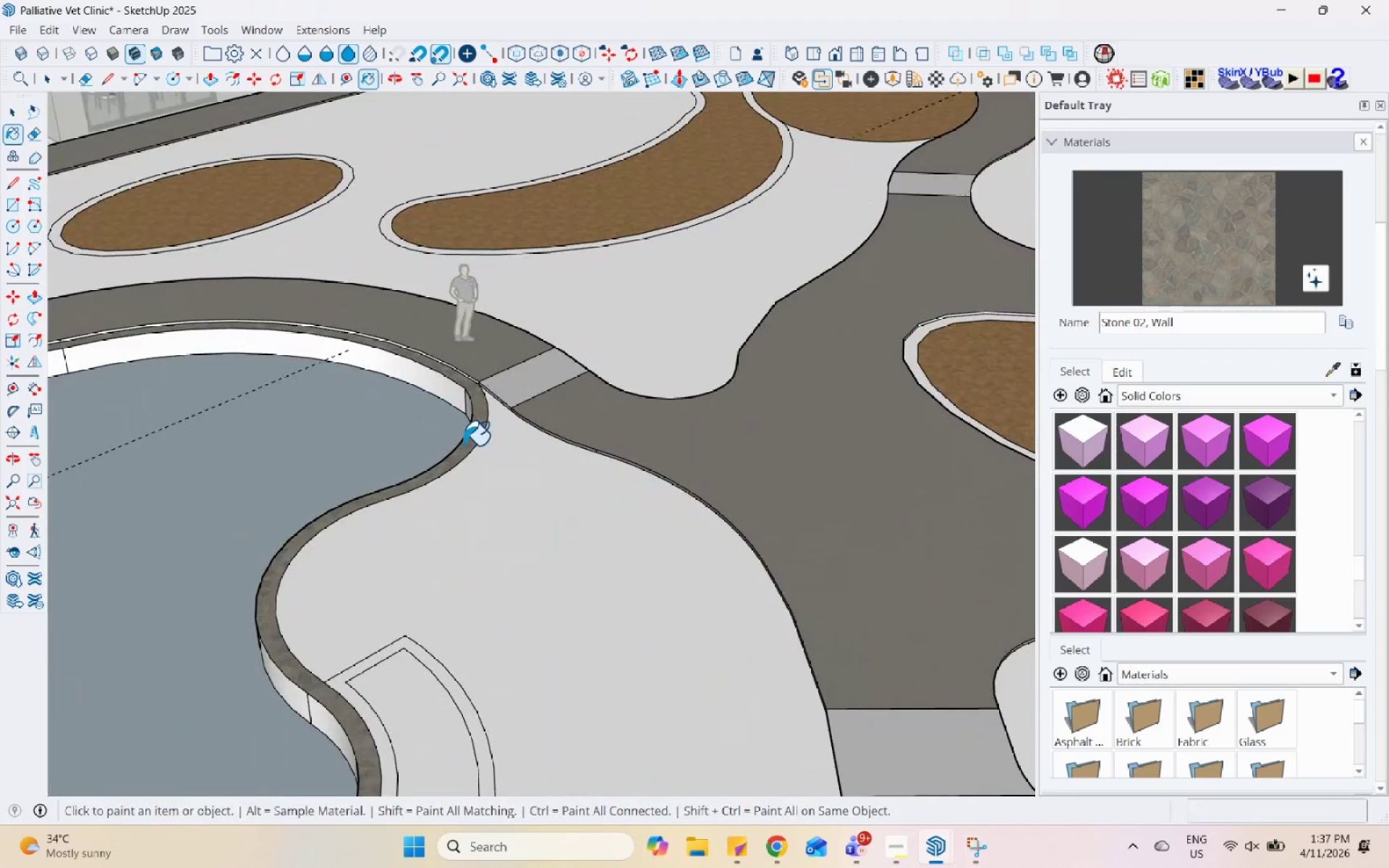 
left_click([597, 359])
 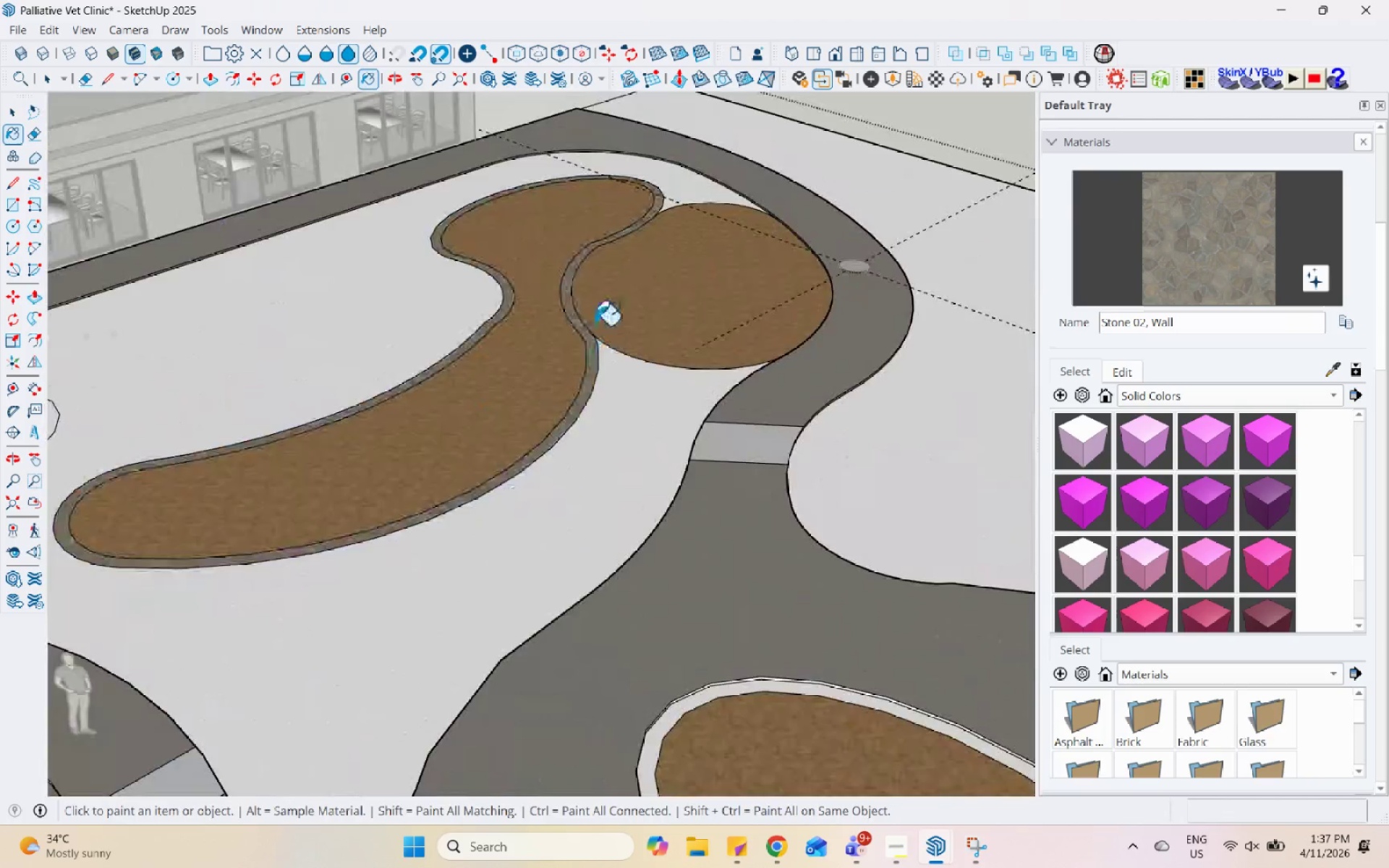 
scroll: coordinate [572, 384], scroll_direction: down, amount: 3.0
 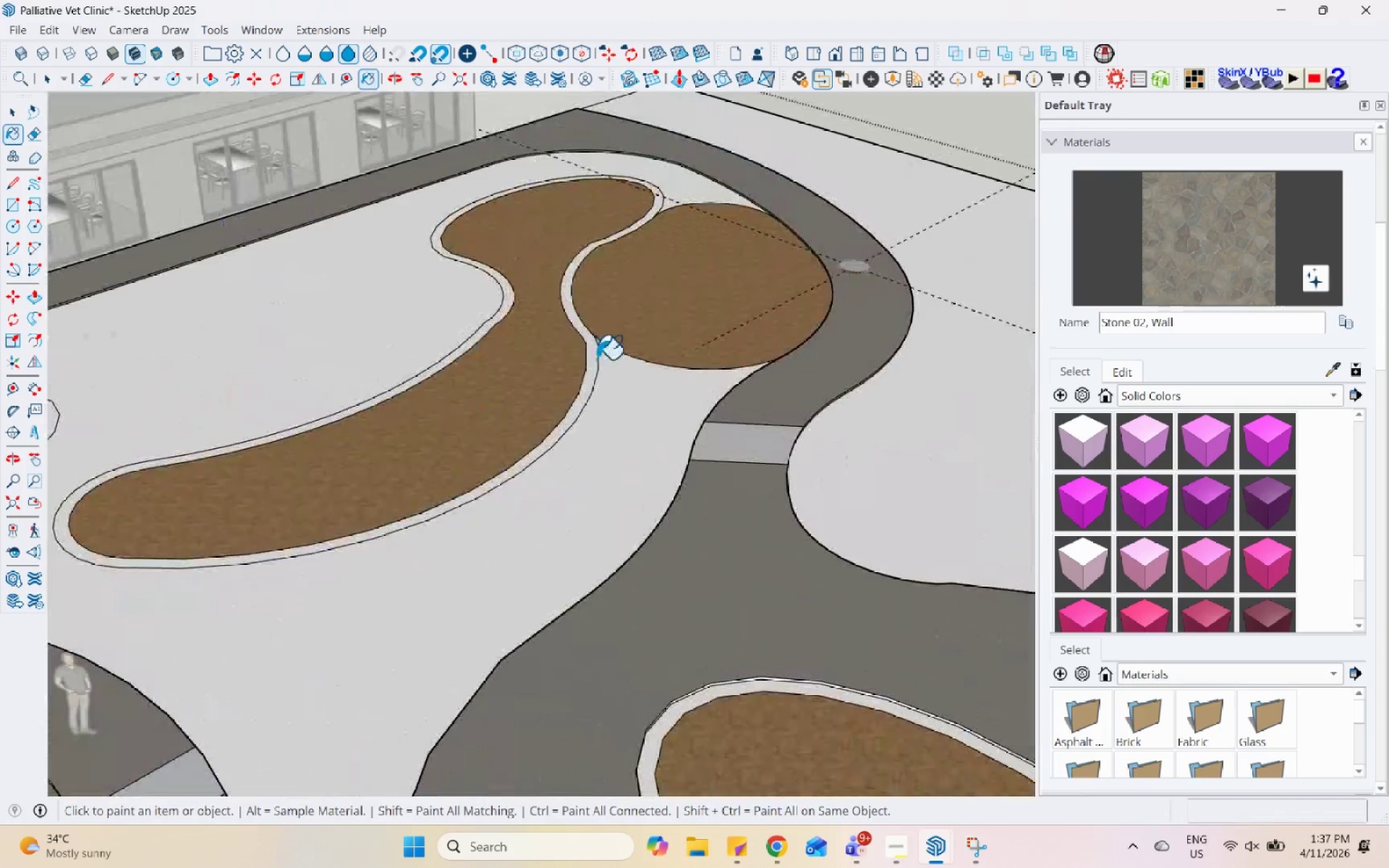 
left_click([650, 493])
 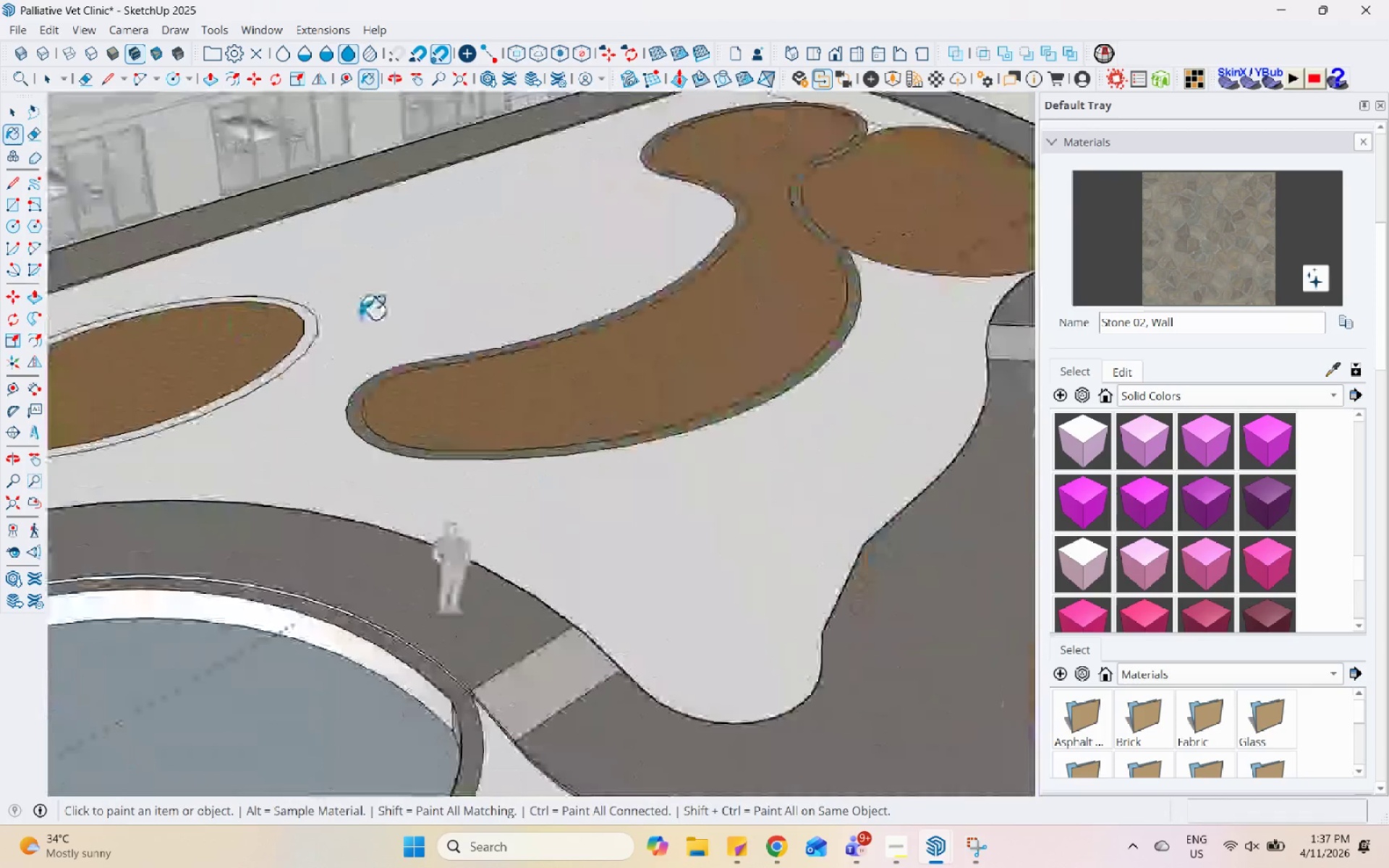 
scroll: coordinate [231, 337], scroll_direction: down, amount: 1.0
 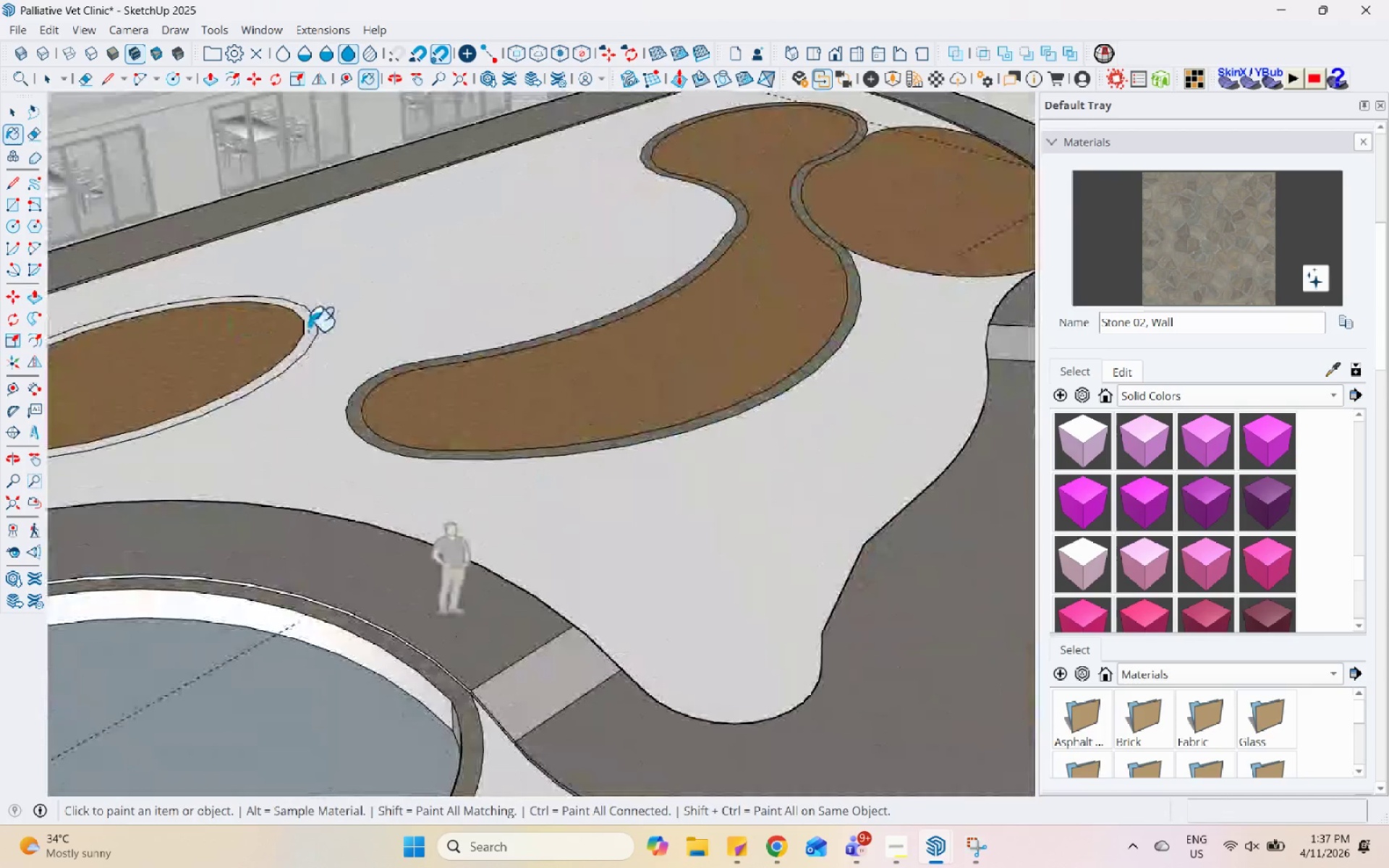 
left_click([308, 331])
 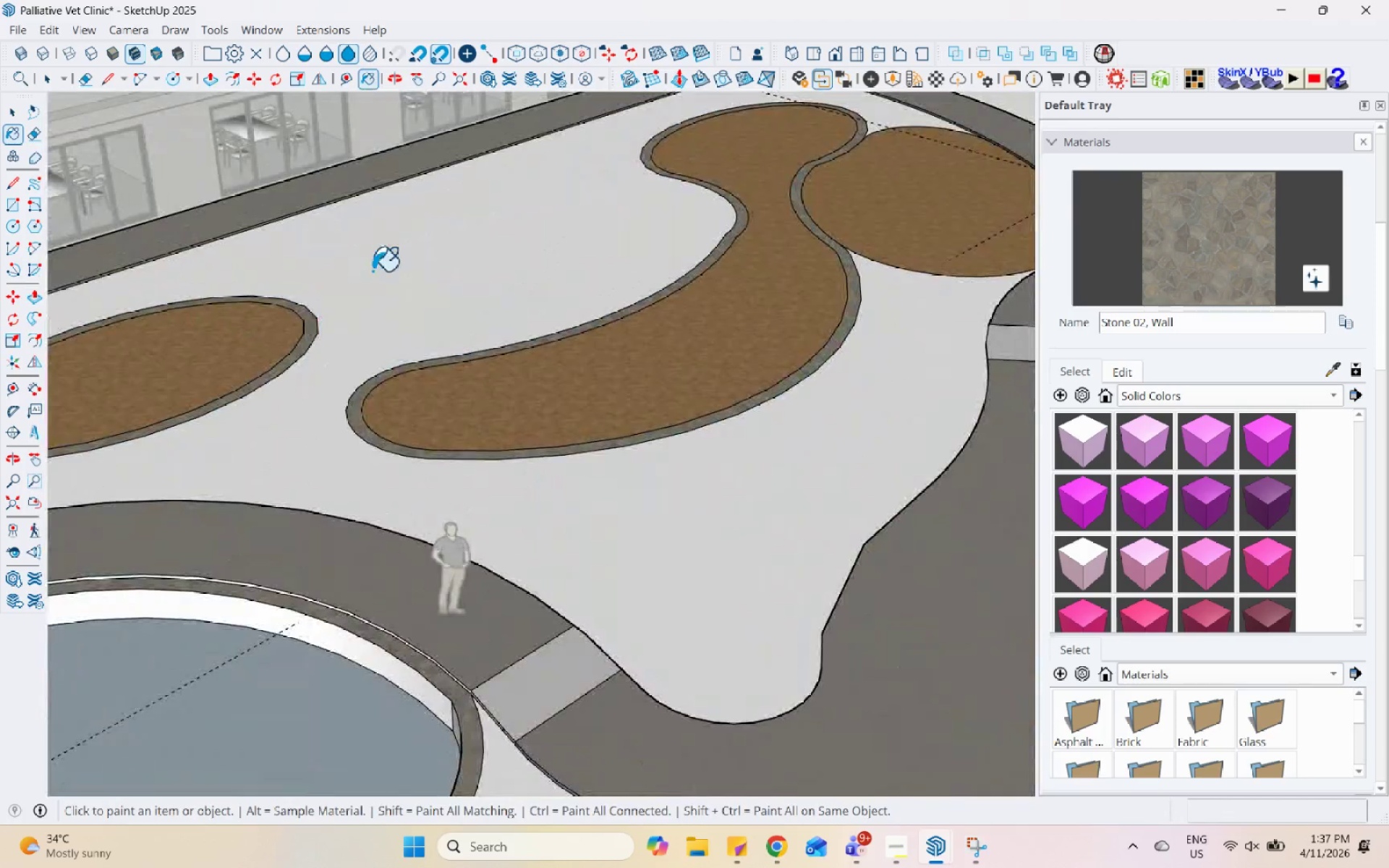 
left_click([390, 571])
 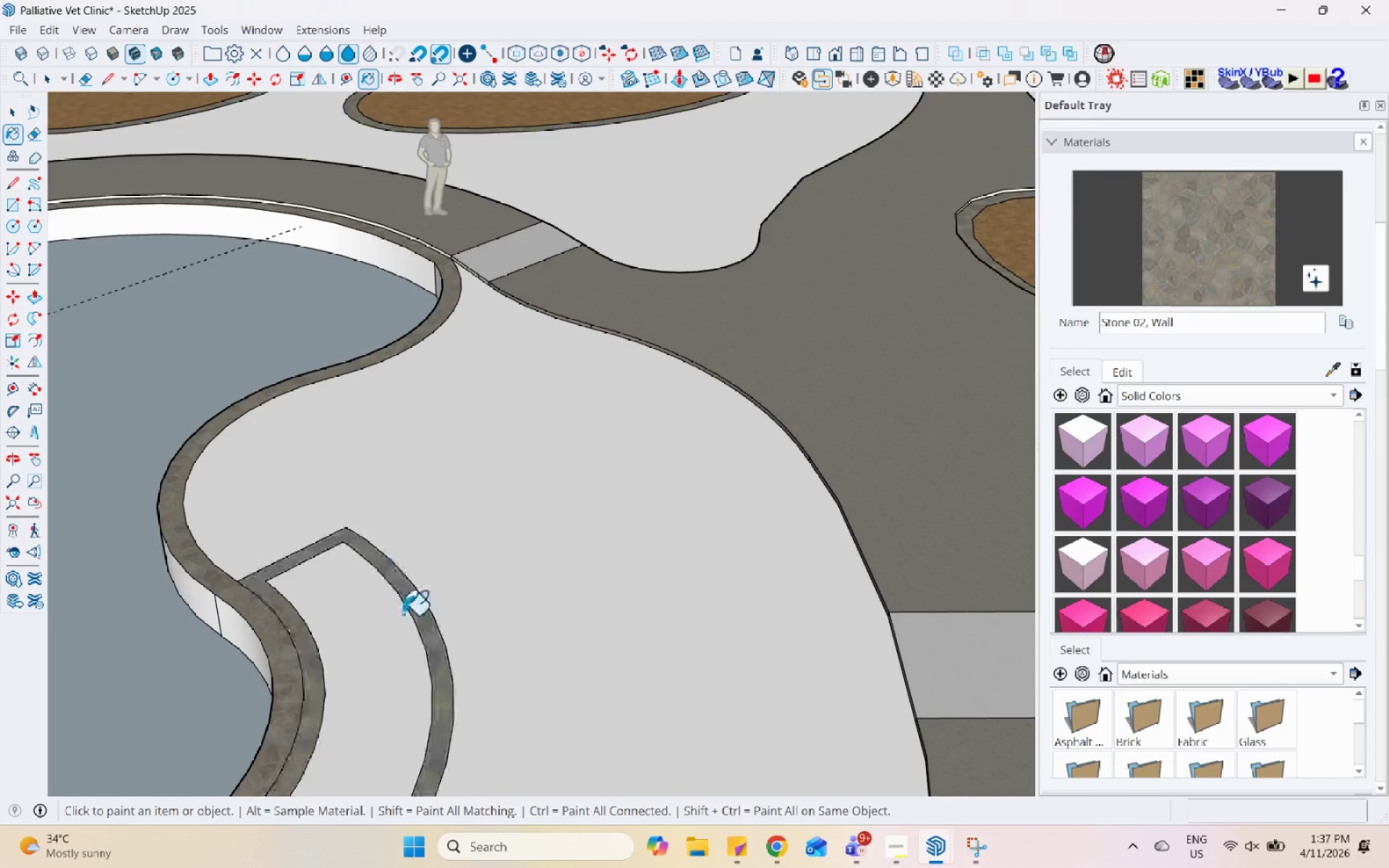 
scroll: coordinate [334, 622], scroll_direction: up, amount: 3.0
 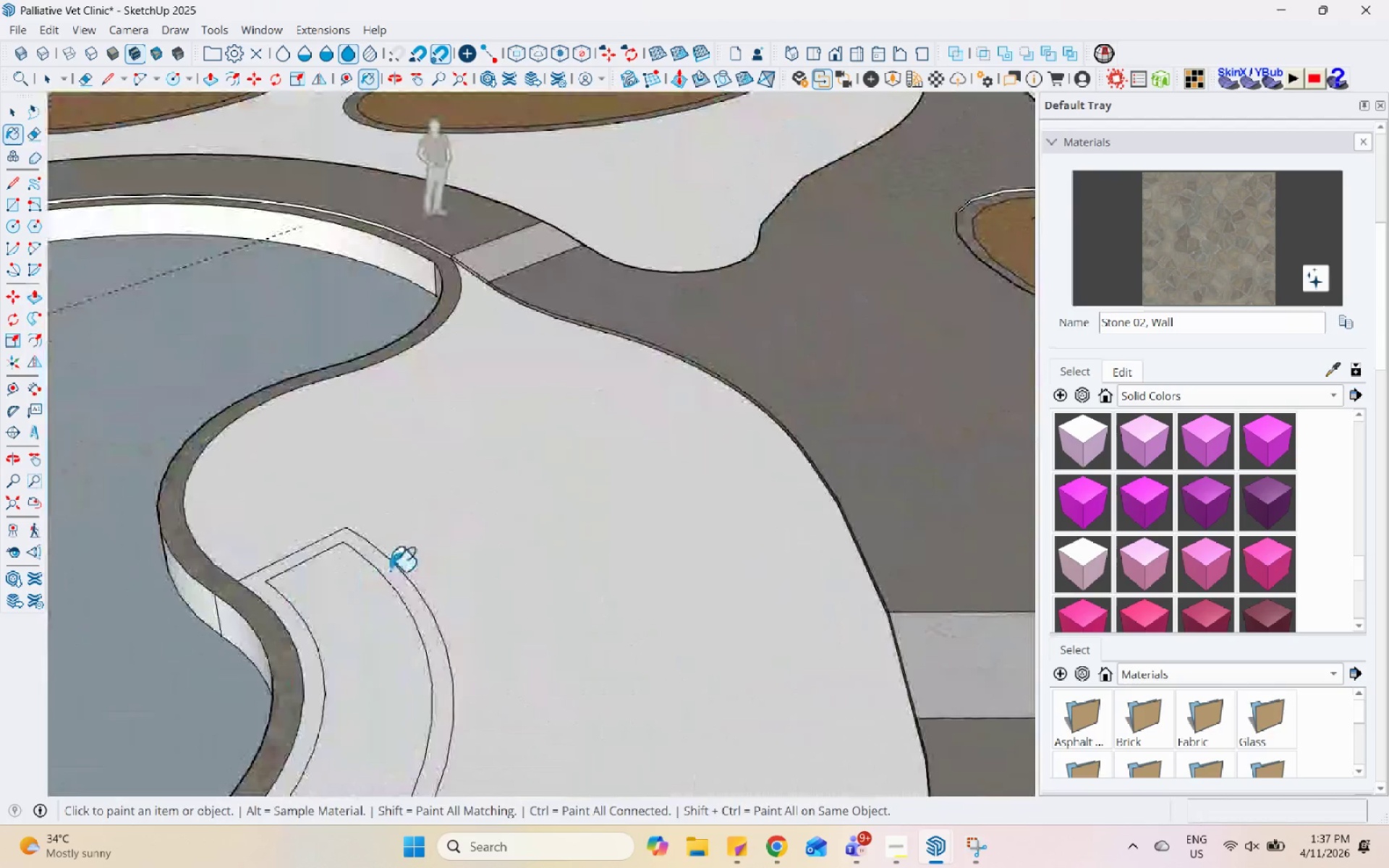 
key(Space)
 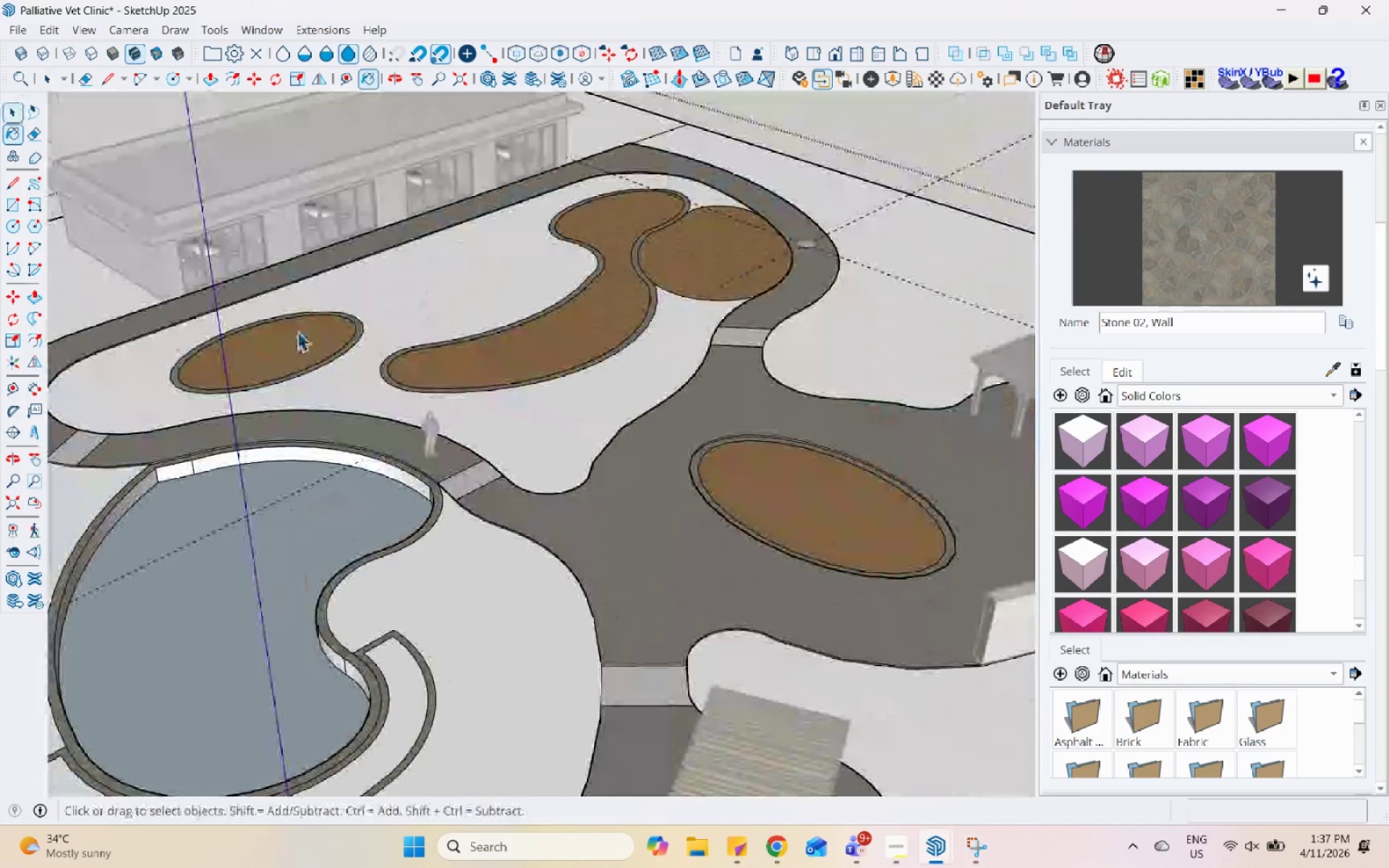 
scroll: coordinate [435, 711], scroll_direction: down, amount: 11.0
 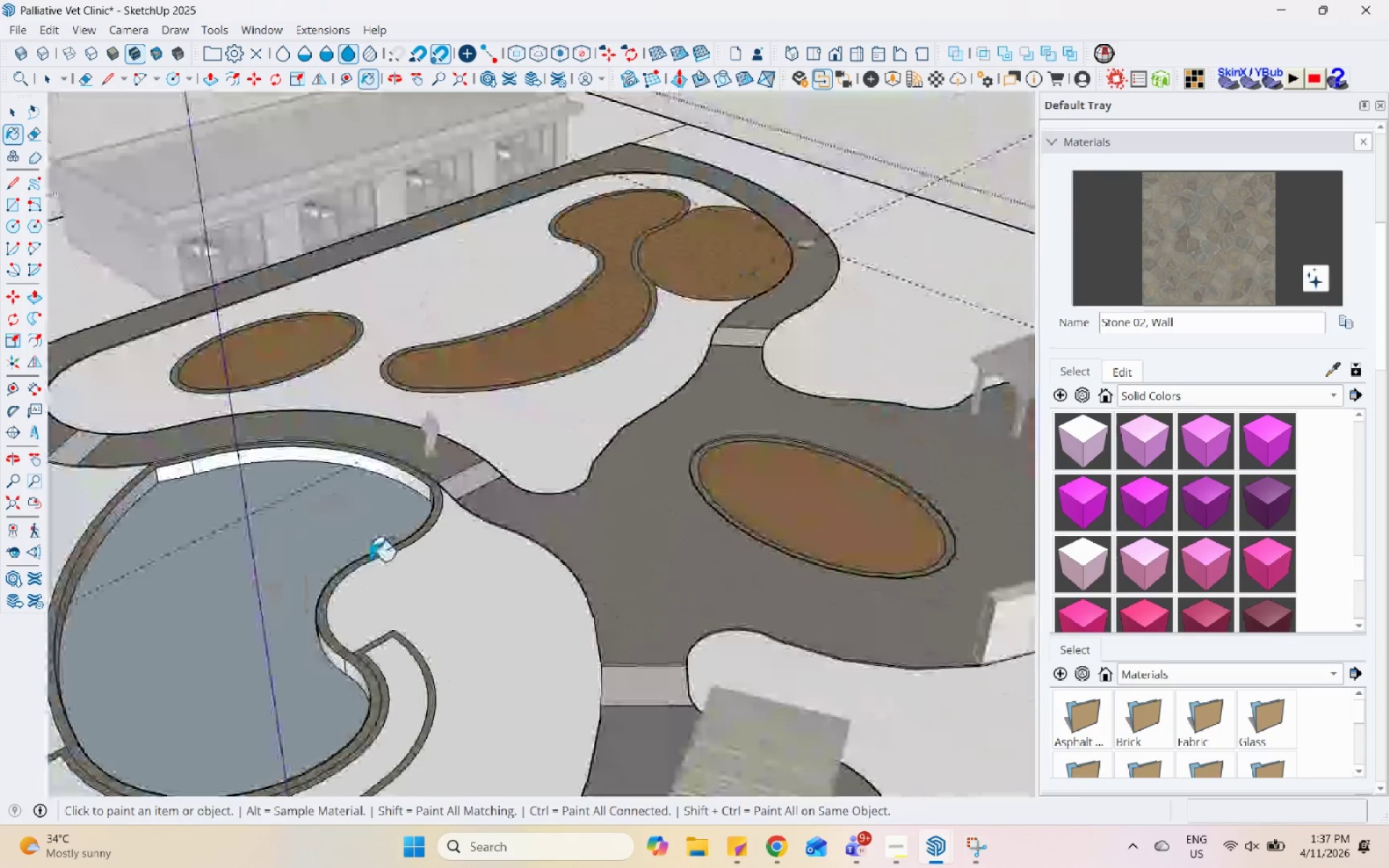 
left_click([422, 333])
 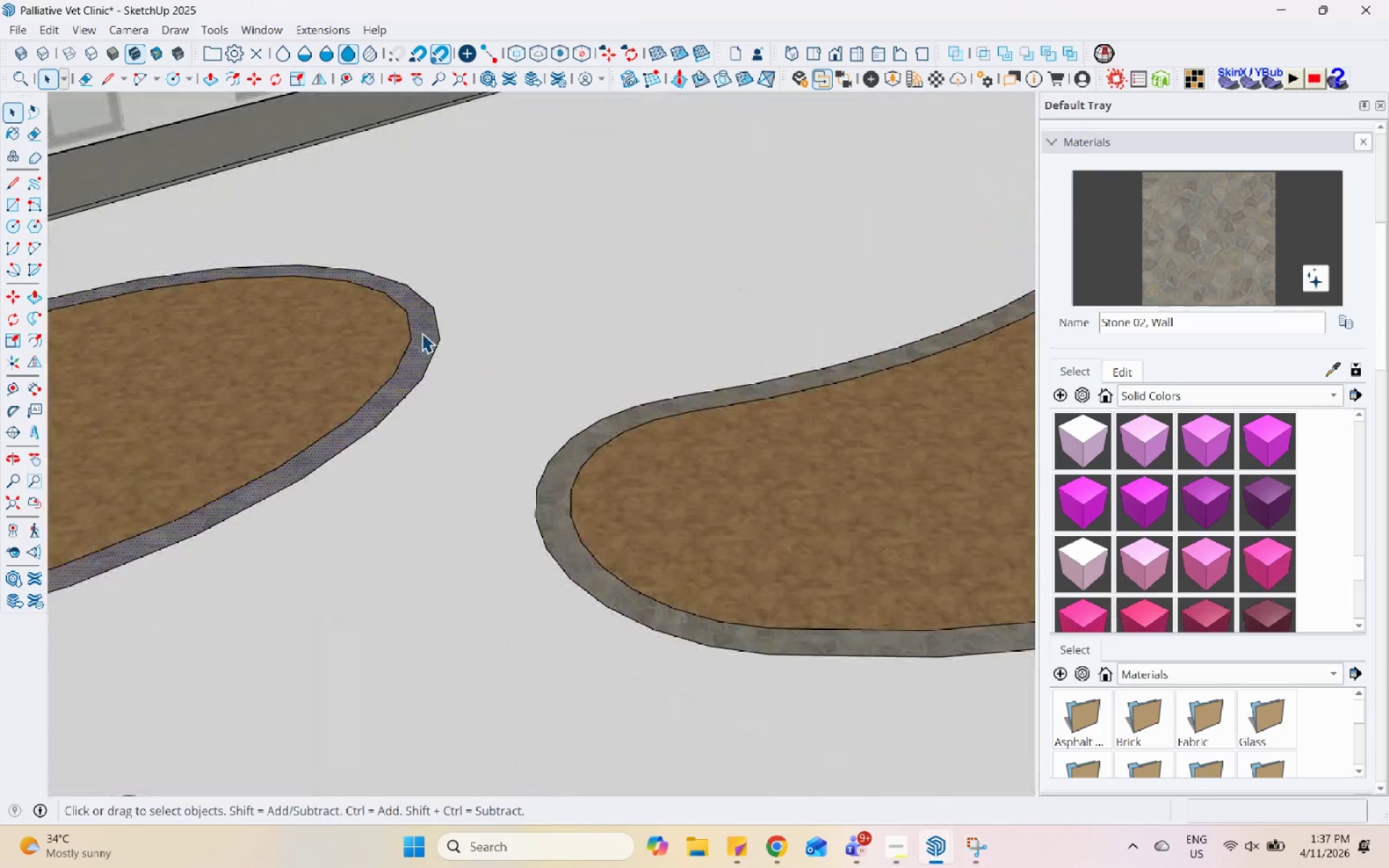 
scroll: coordinate [420, 329], scroll_direction: up, amount: 13.0
 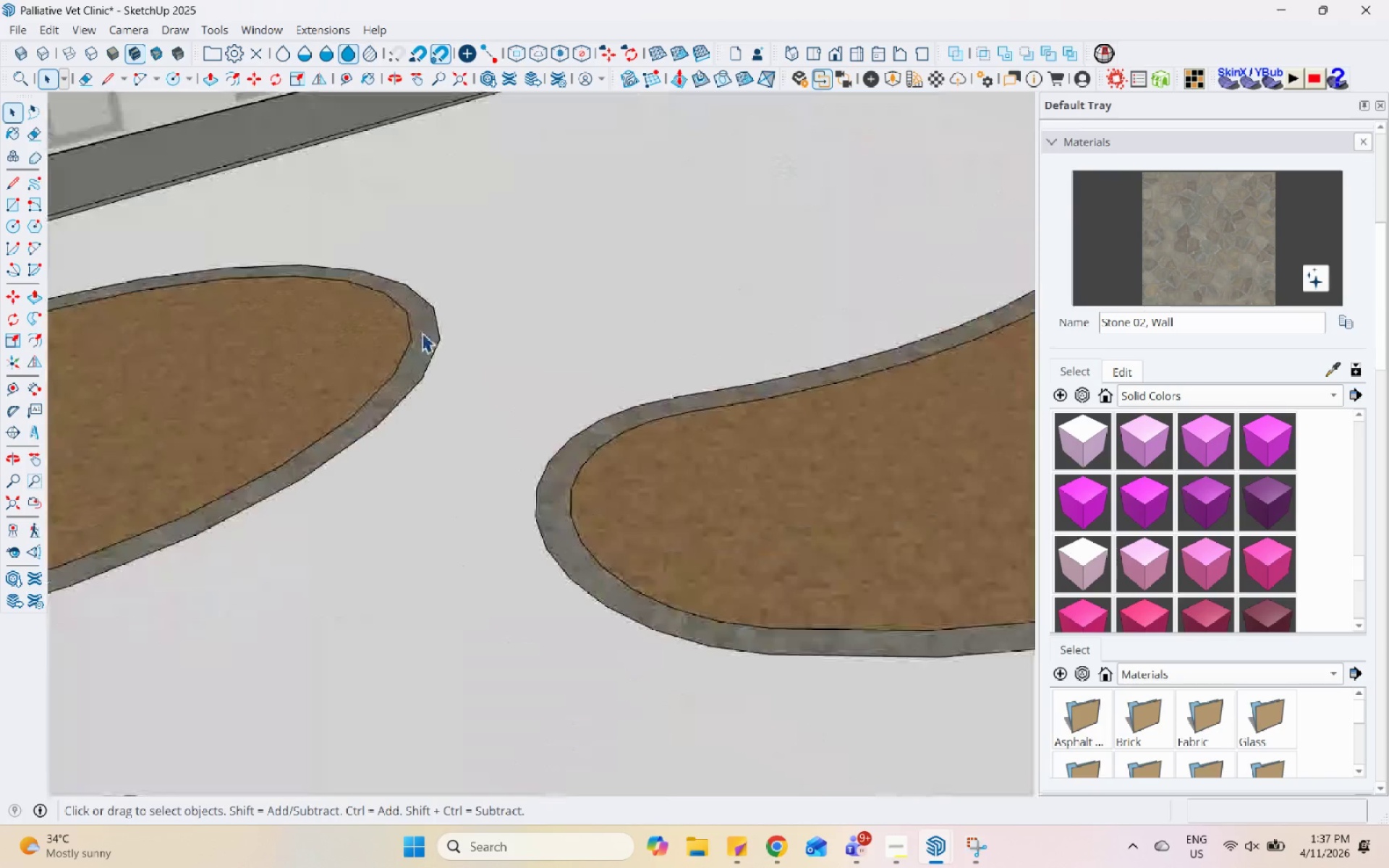 
key(P)
 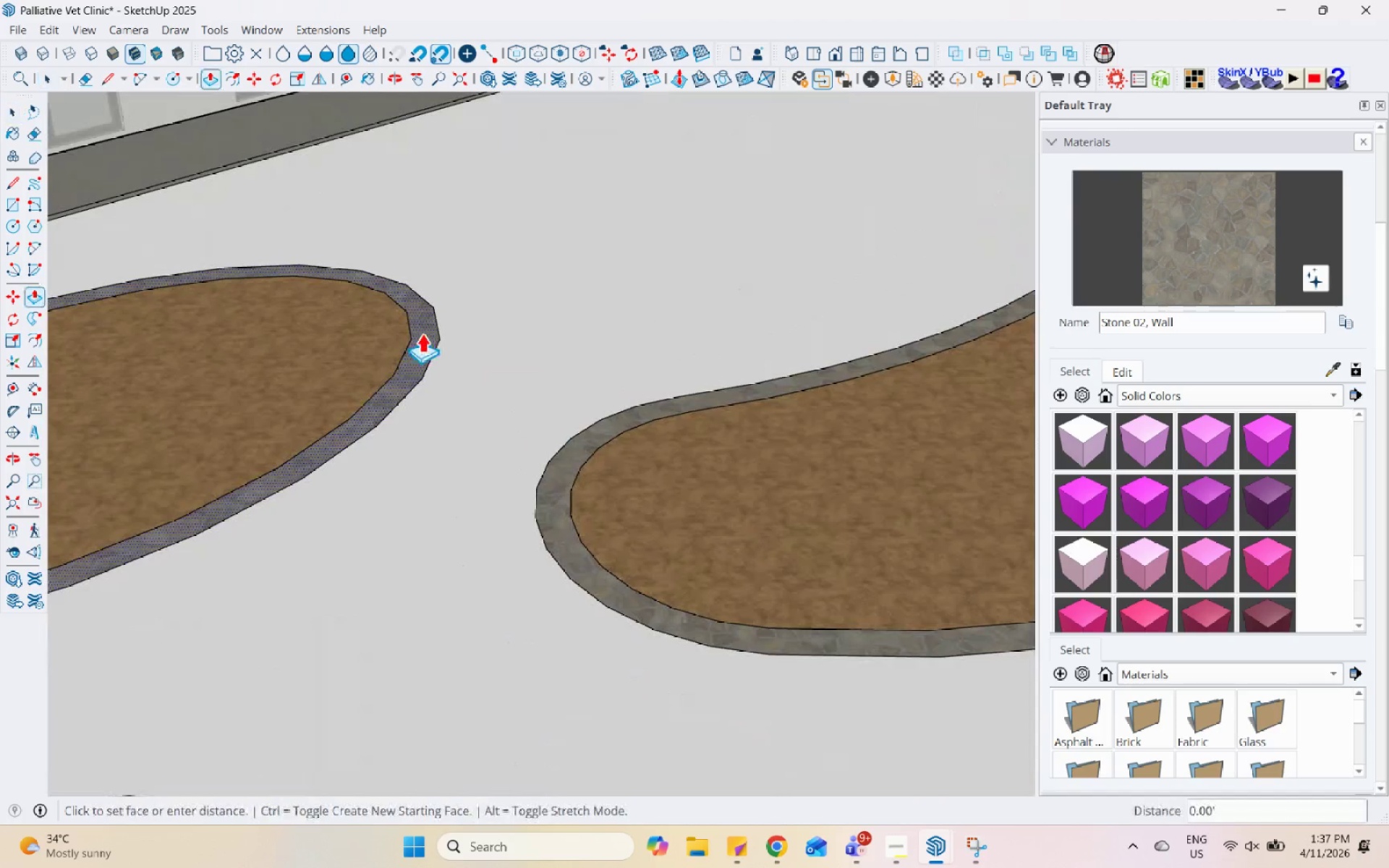 
left_click([422, 333])
 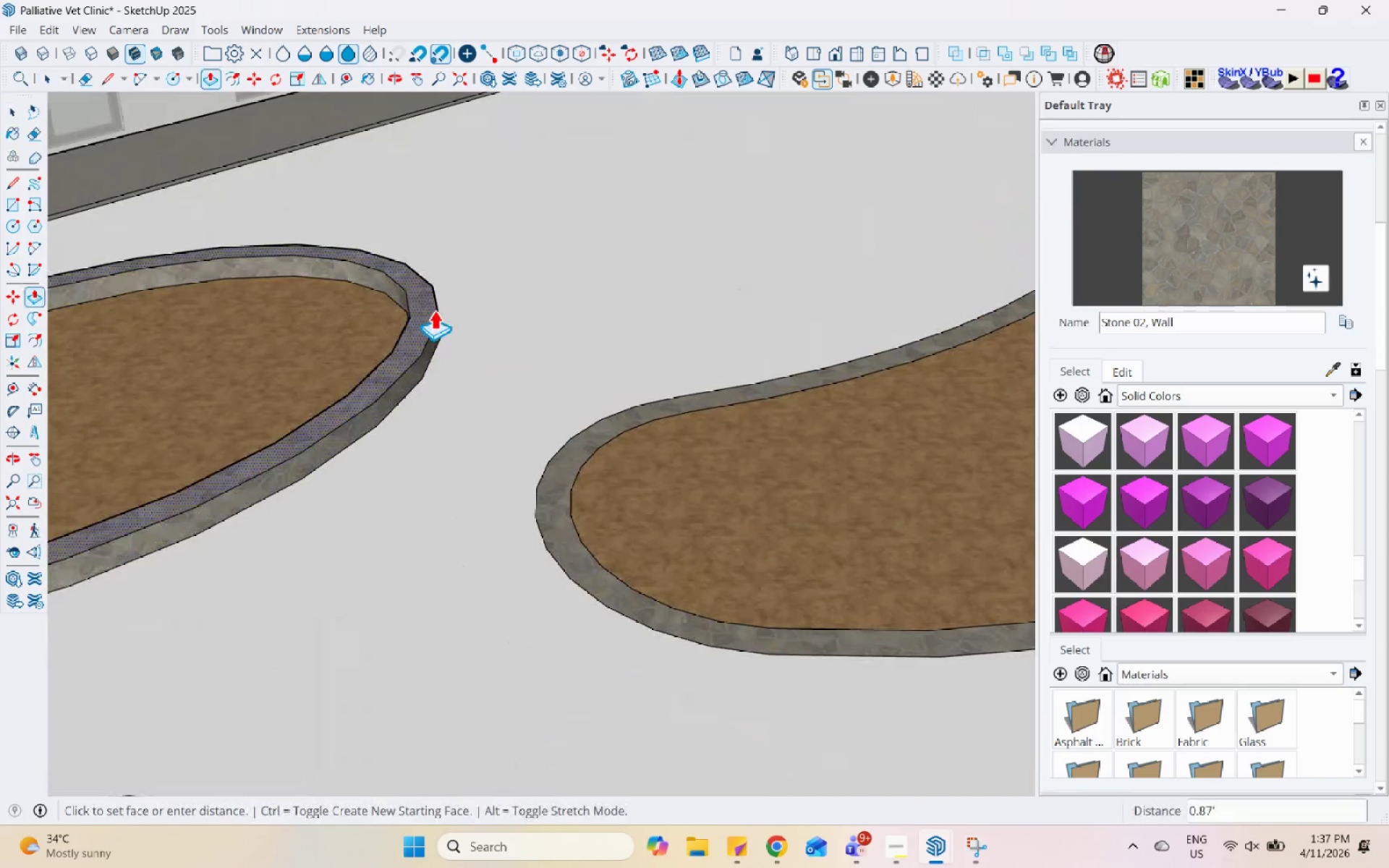 
scroll: coordinate [431, 313], scroll_direction: down, amount: 3.0
 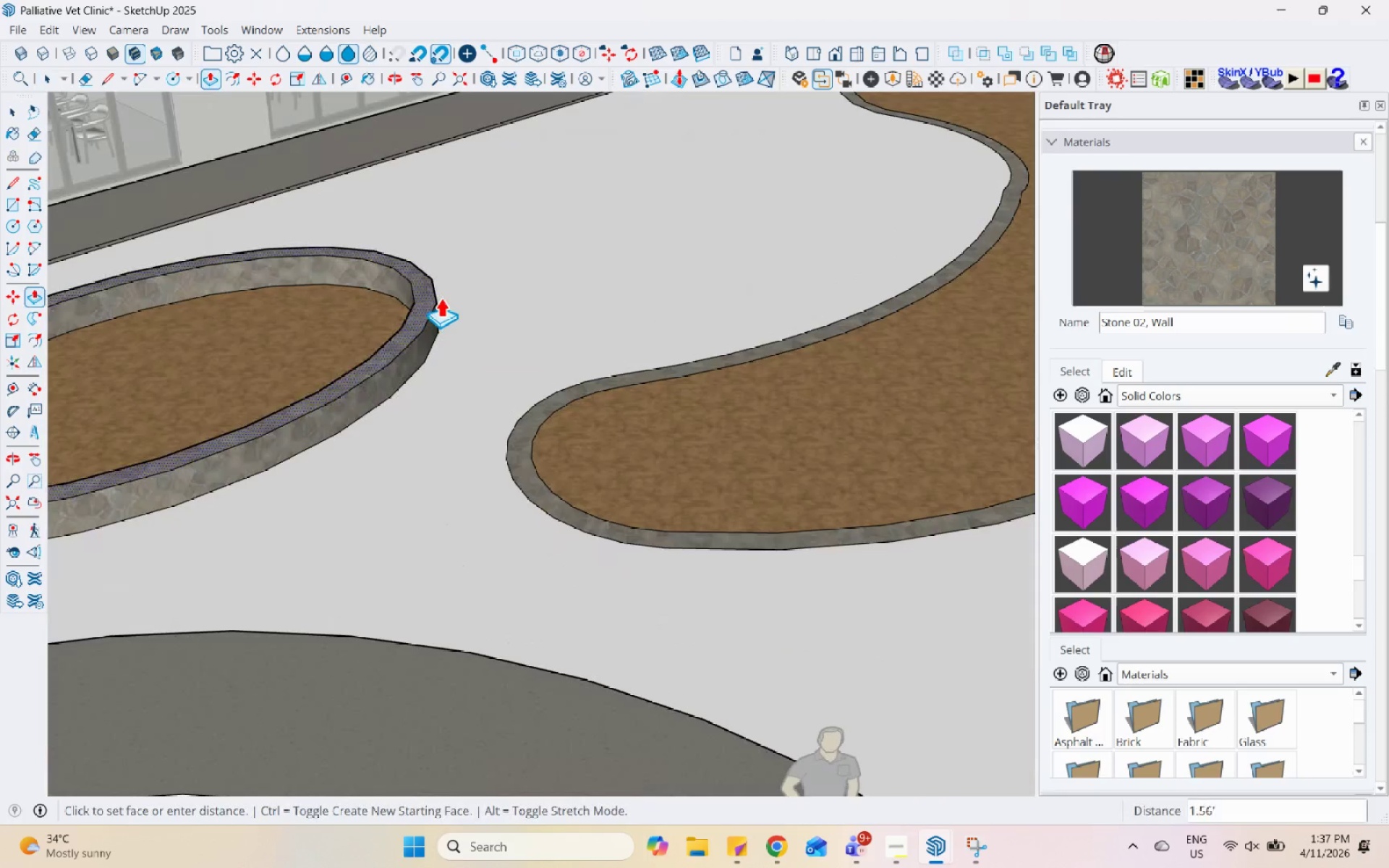 
key(Numpad1)
 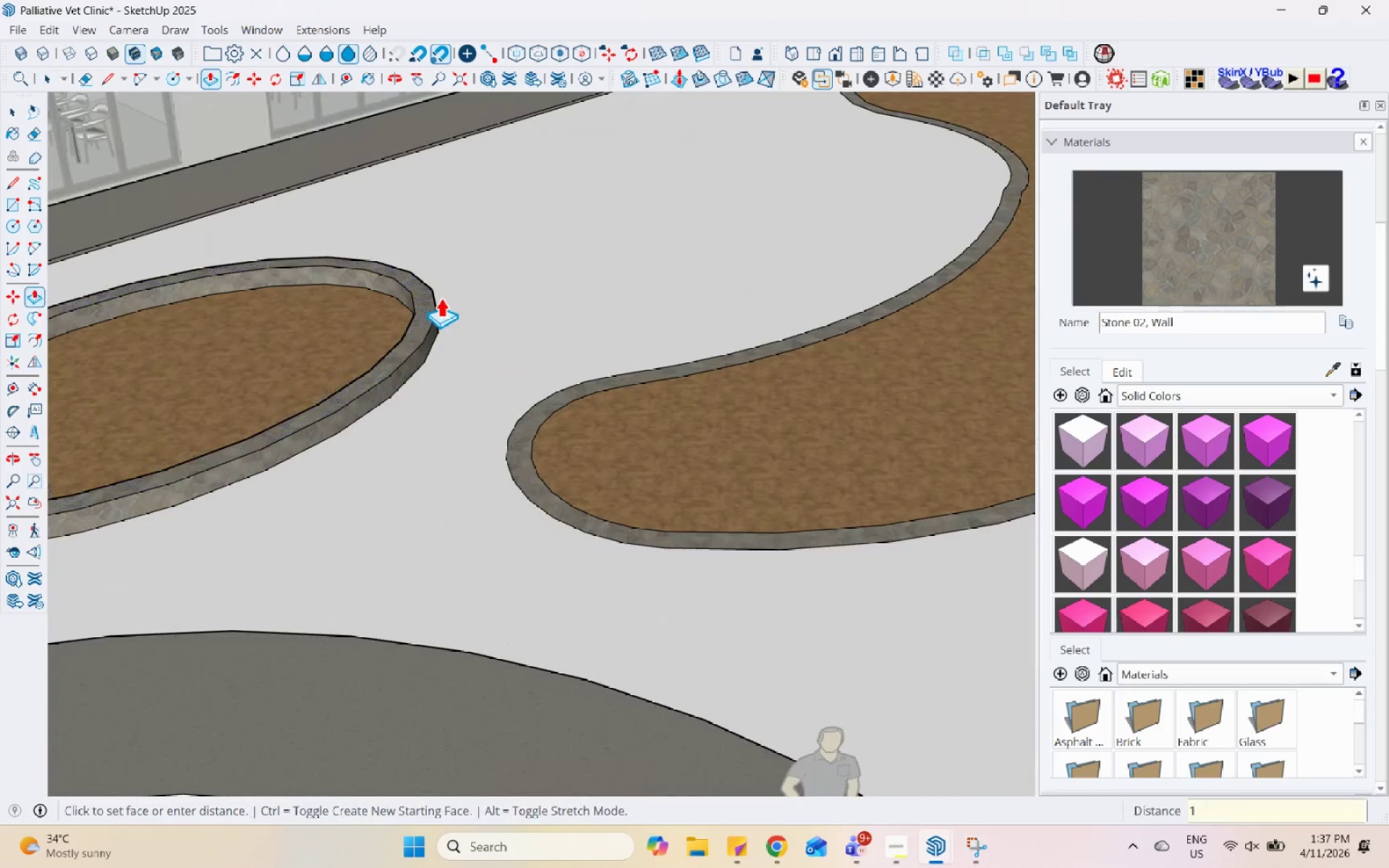 
key(Enter)
 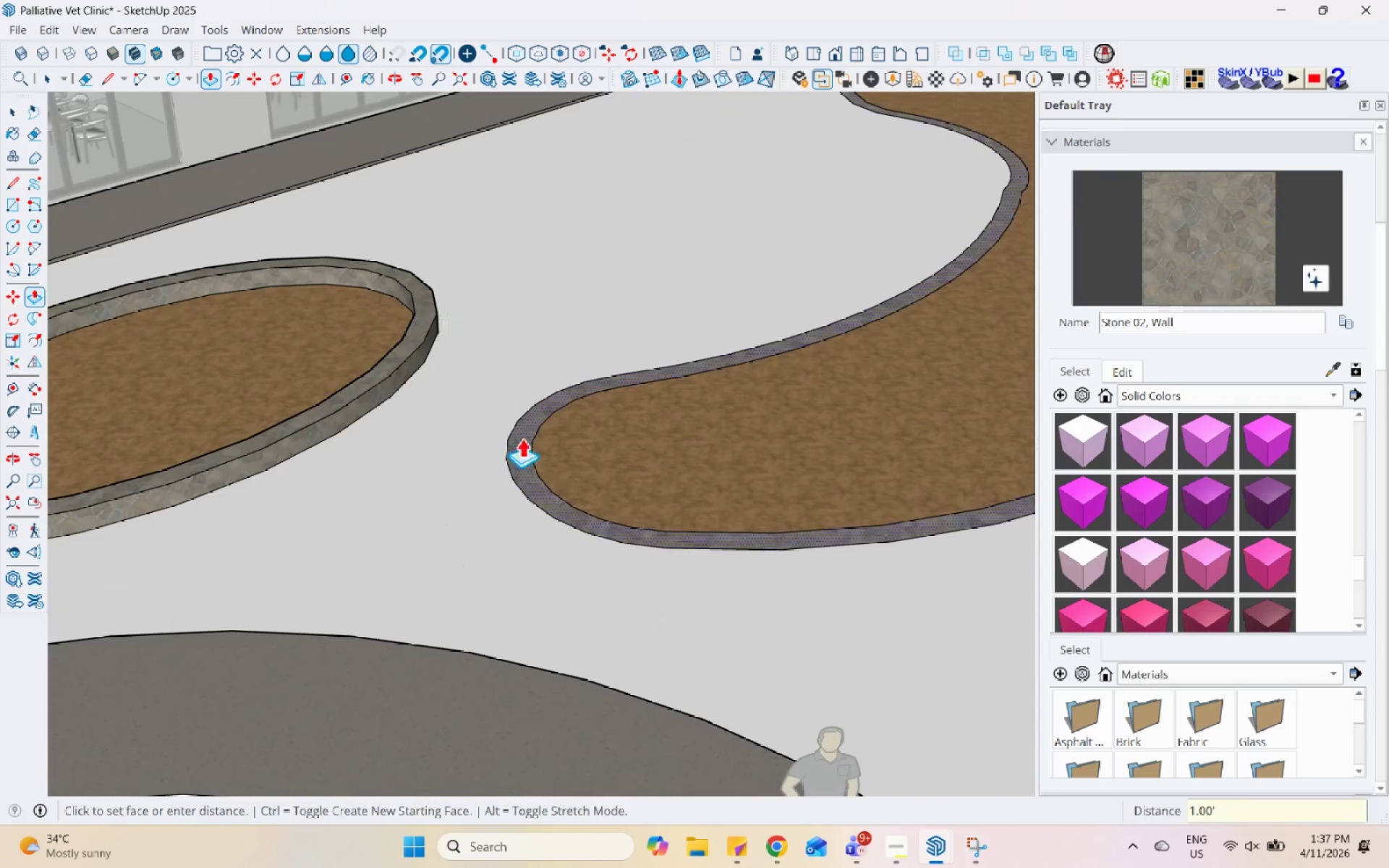 
double_click([523, 438])
 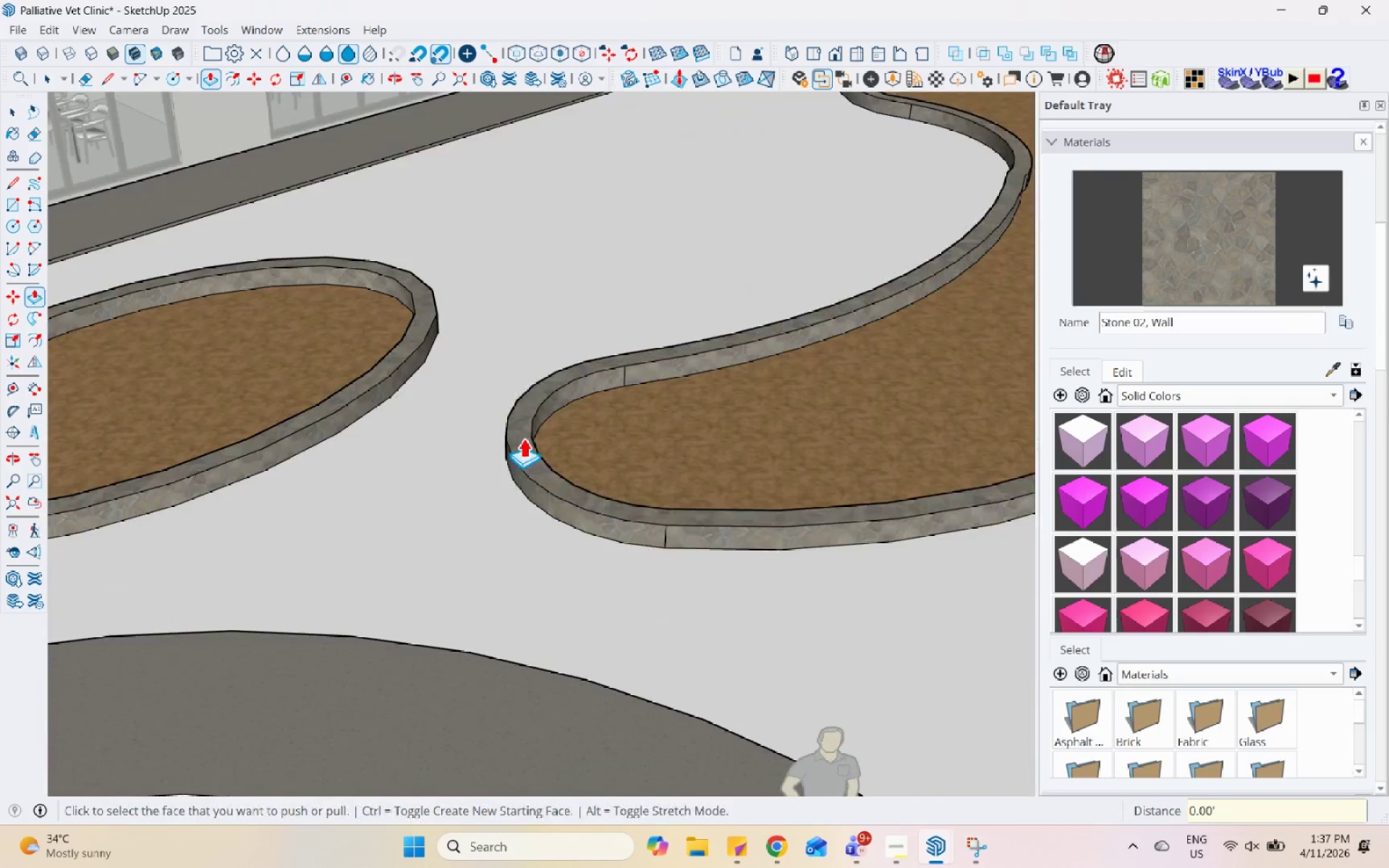 
scroll: coordinate [799, 712], scroll_direction: down, amount: 10.0
 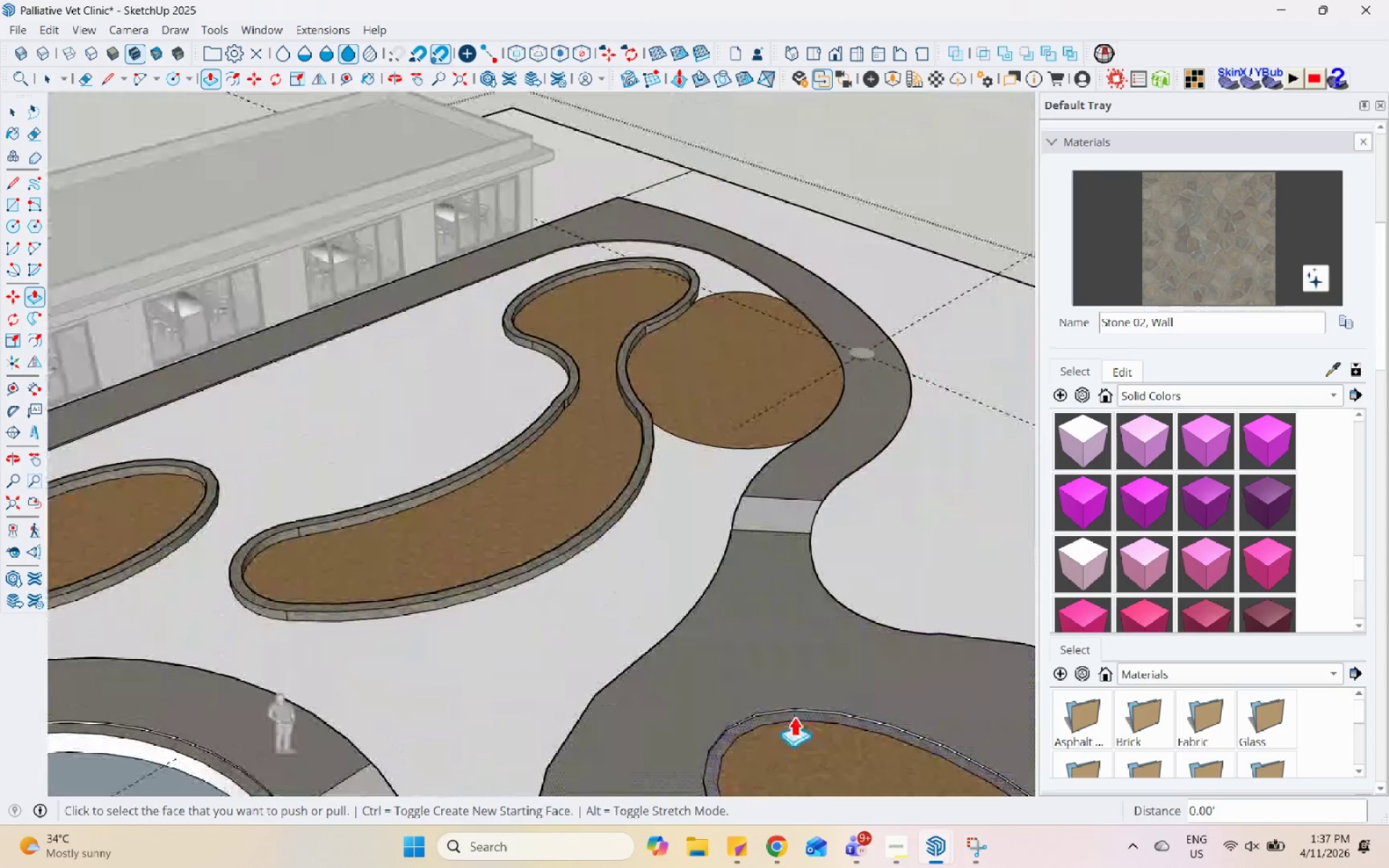 
left_click([794, 716])
 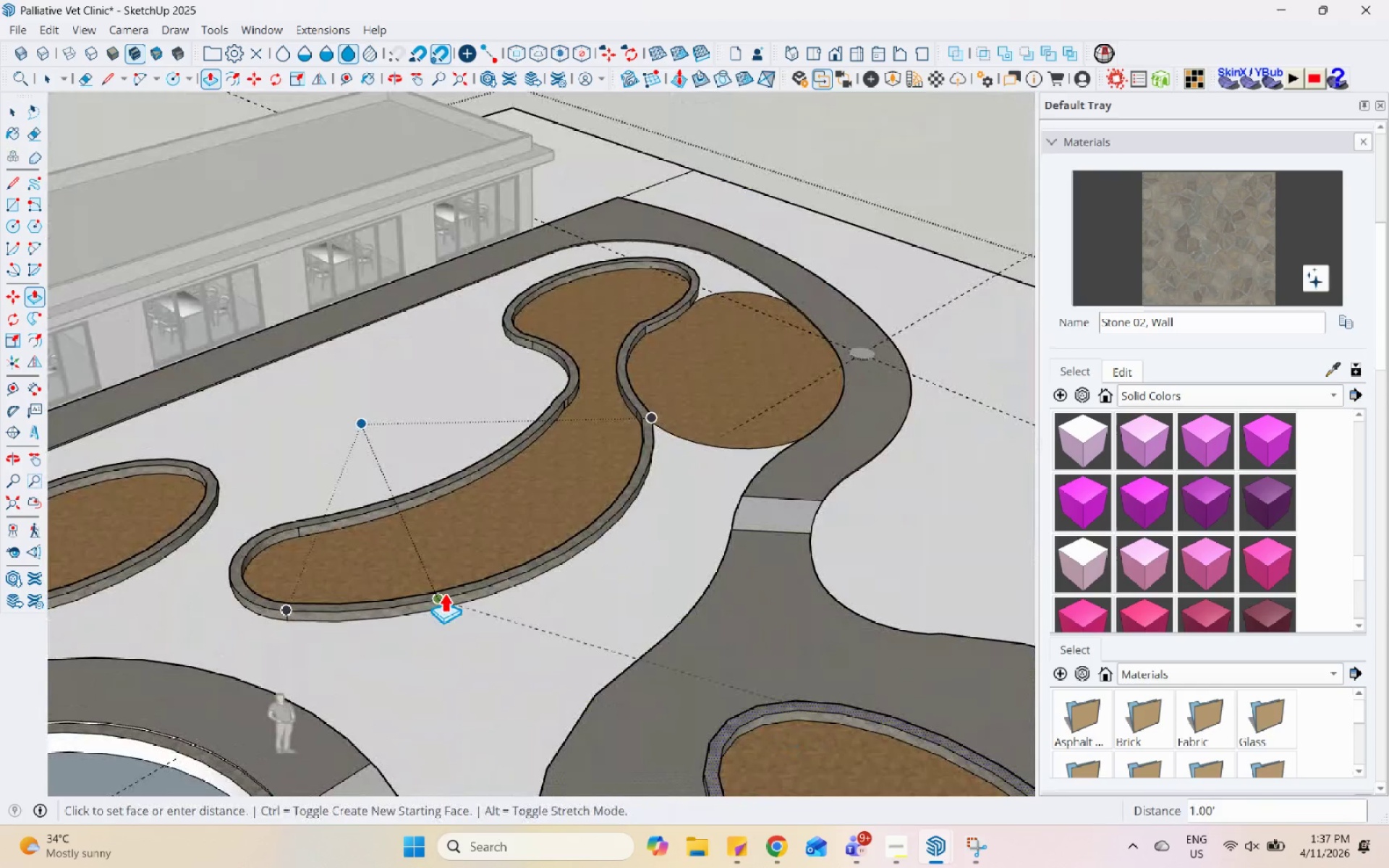 
left_click([444, 592])
 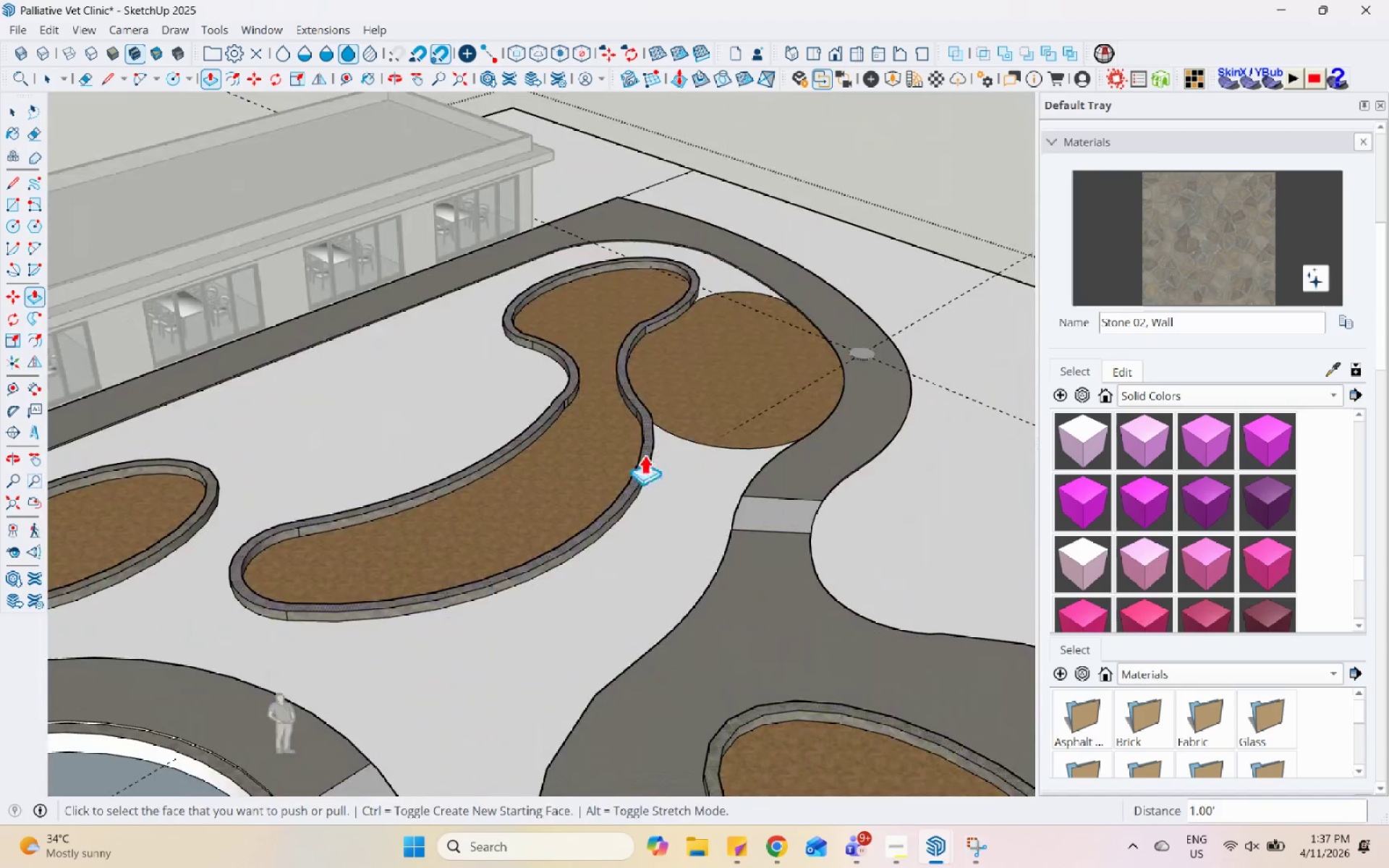 
scroll: coordinate [450, 665], scroll_direction: up, amount: 3.0
 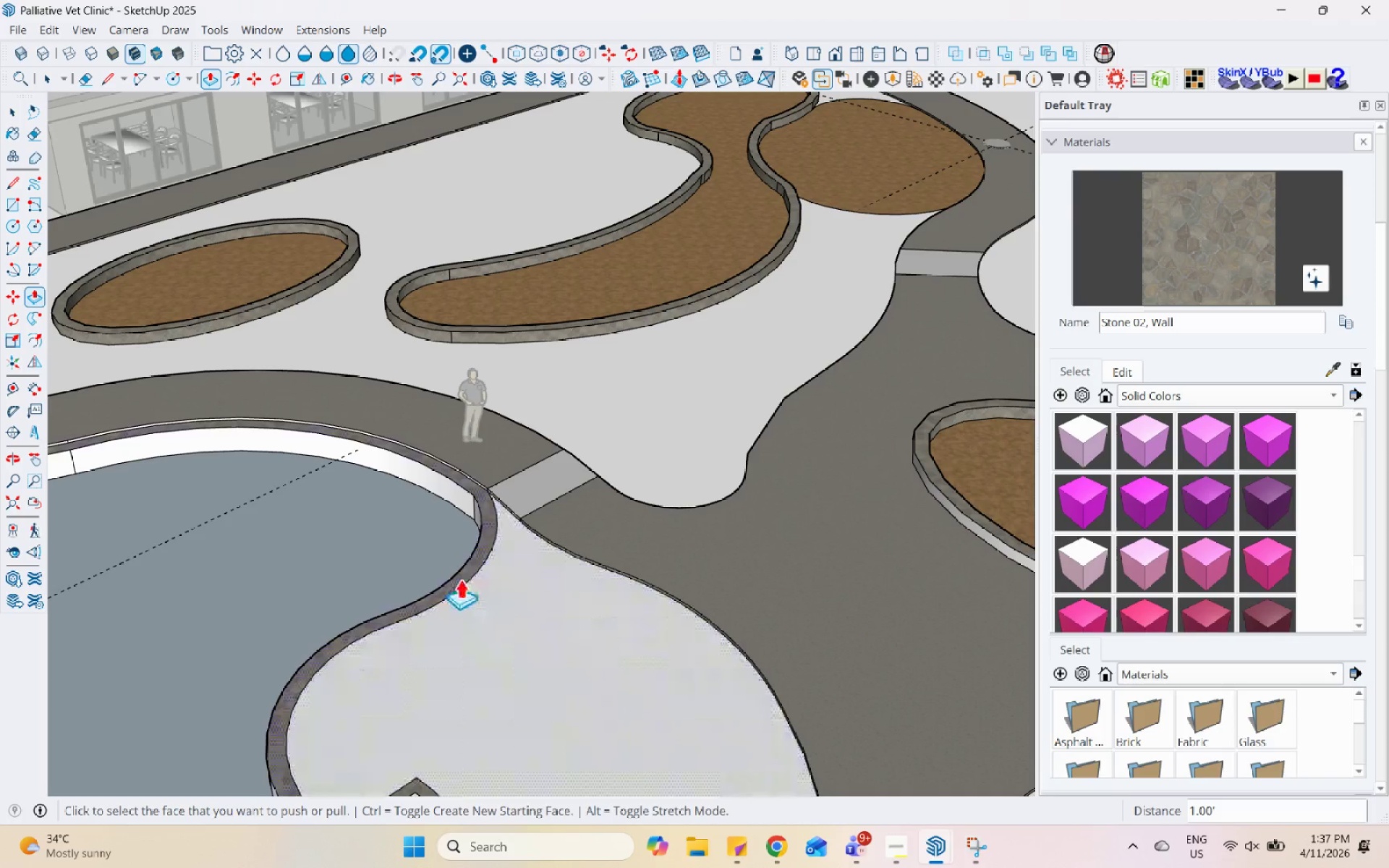 
left_click([460, 579])
 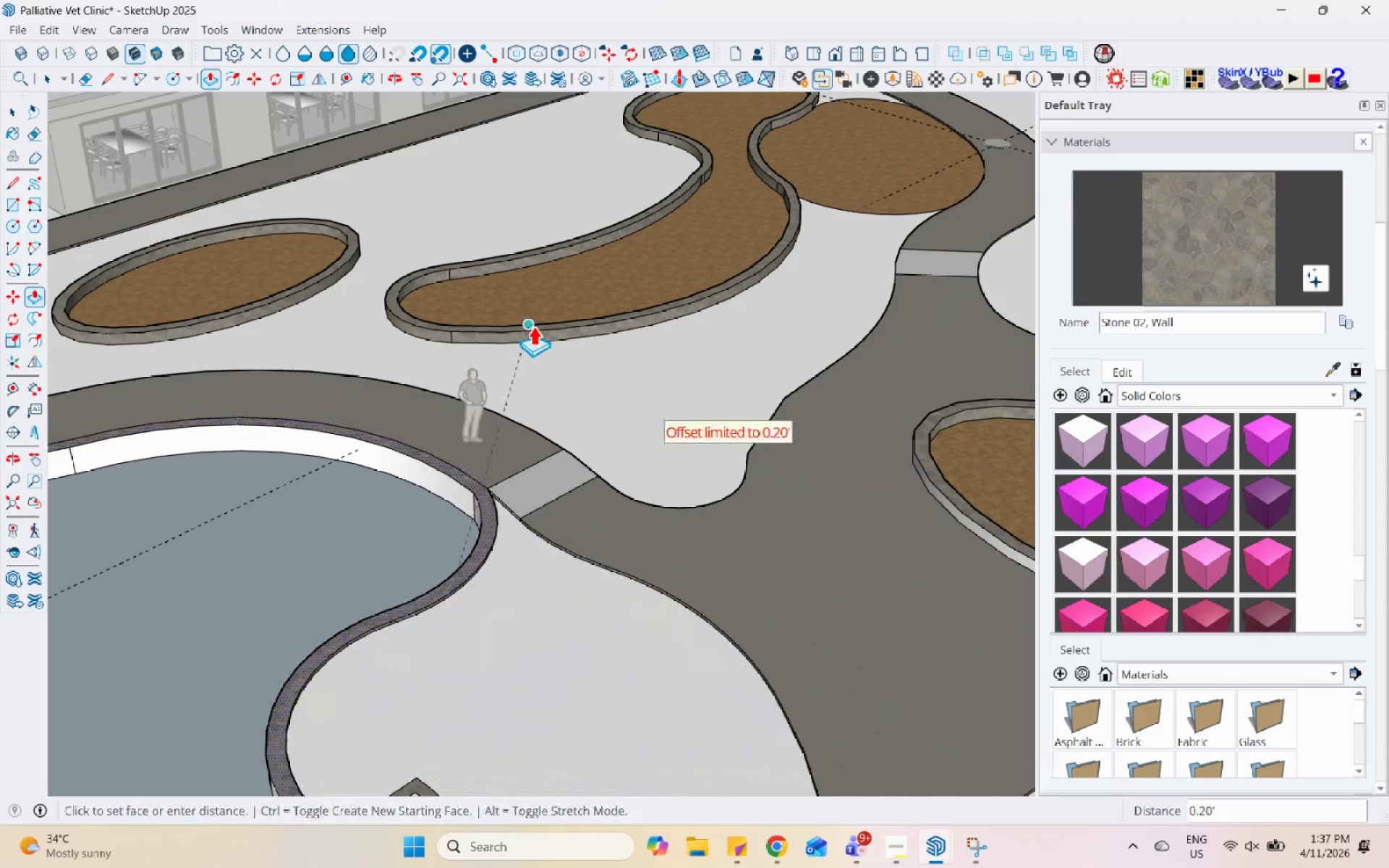 
left_click([533, 329])
 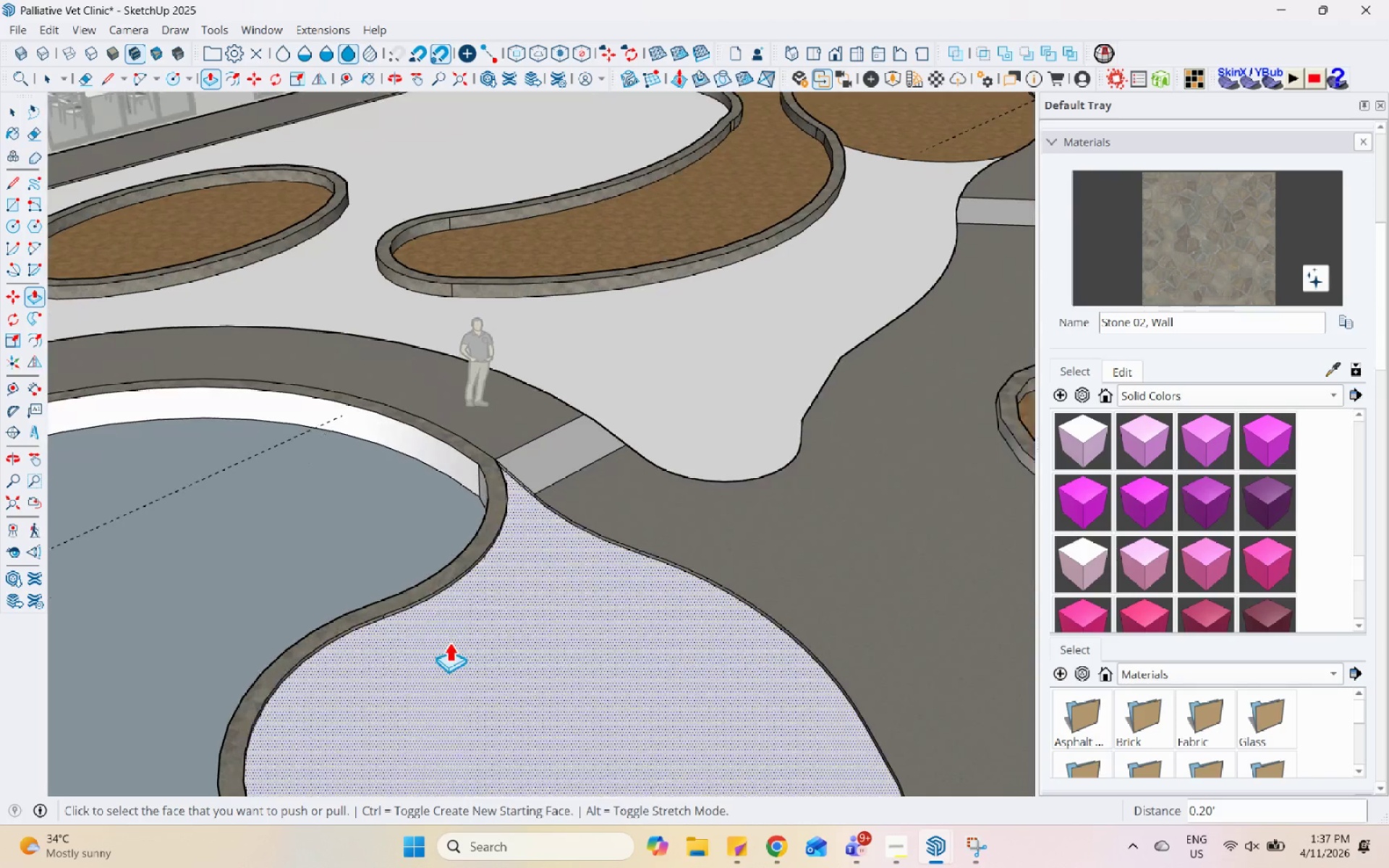 
scroll: coordinate [488, 546], scroll_direction: up, amount: 7.0
 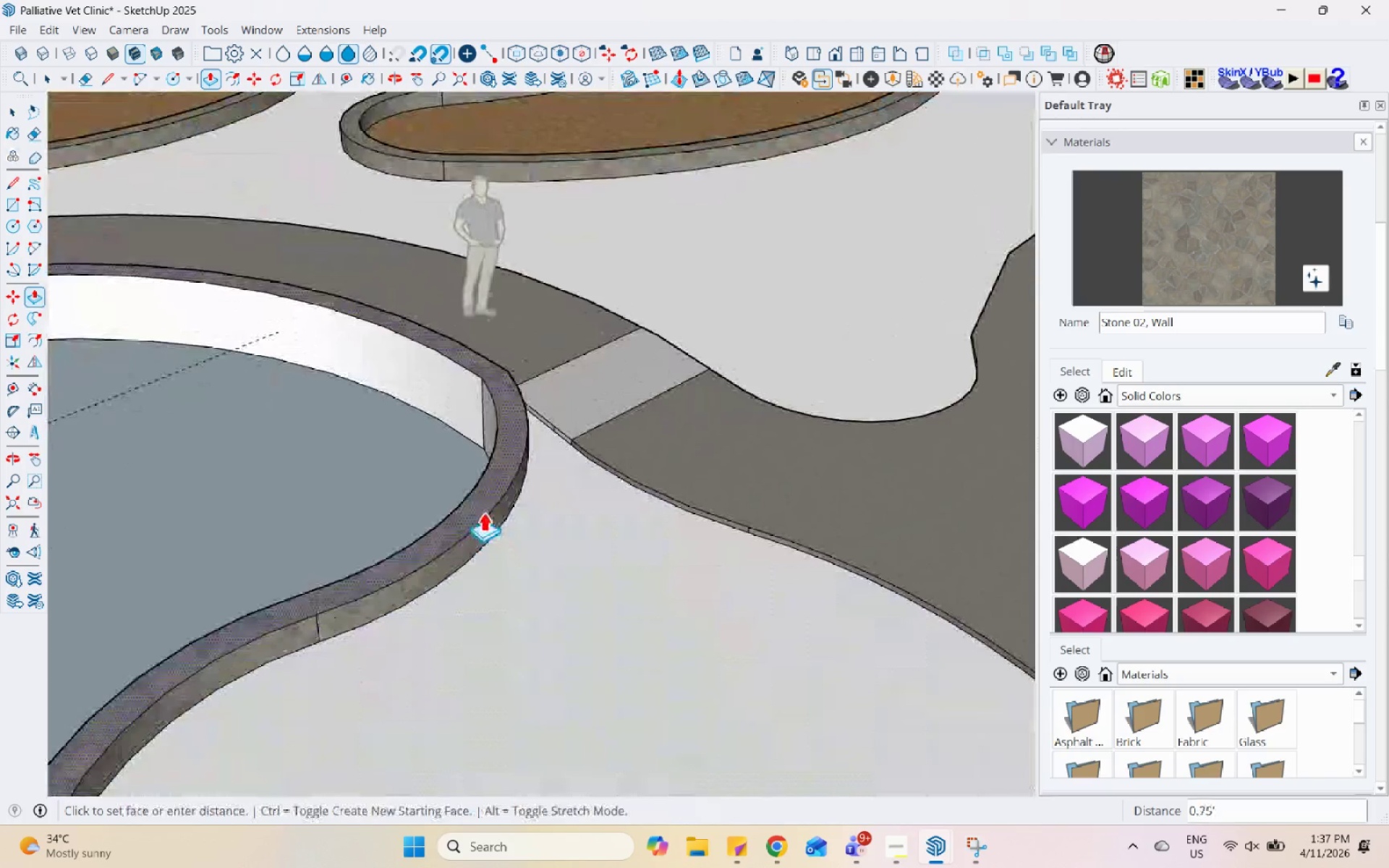 
scroll: coordinate [483, 513], scroll_direction: down, amount: 11.0
 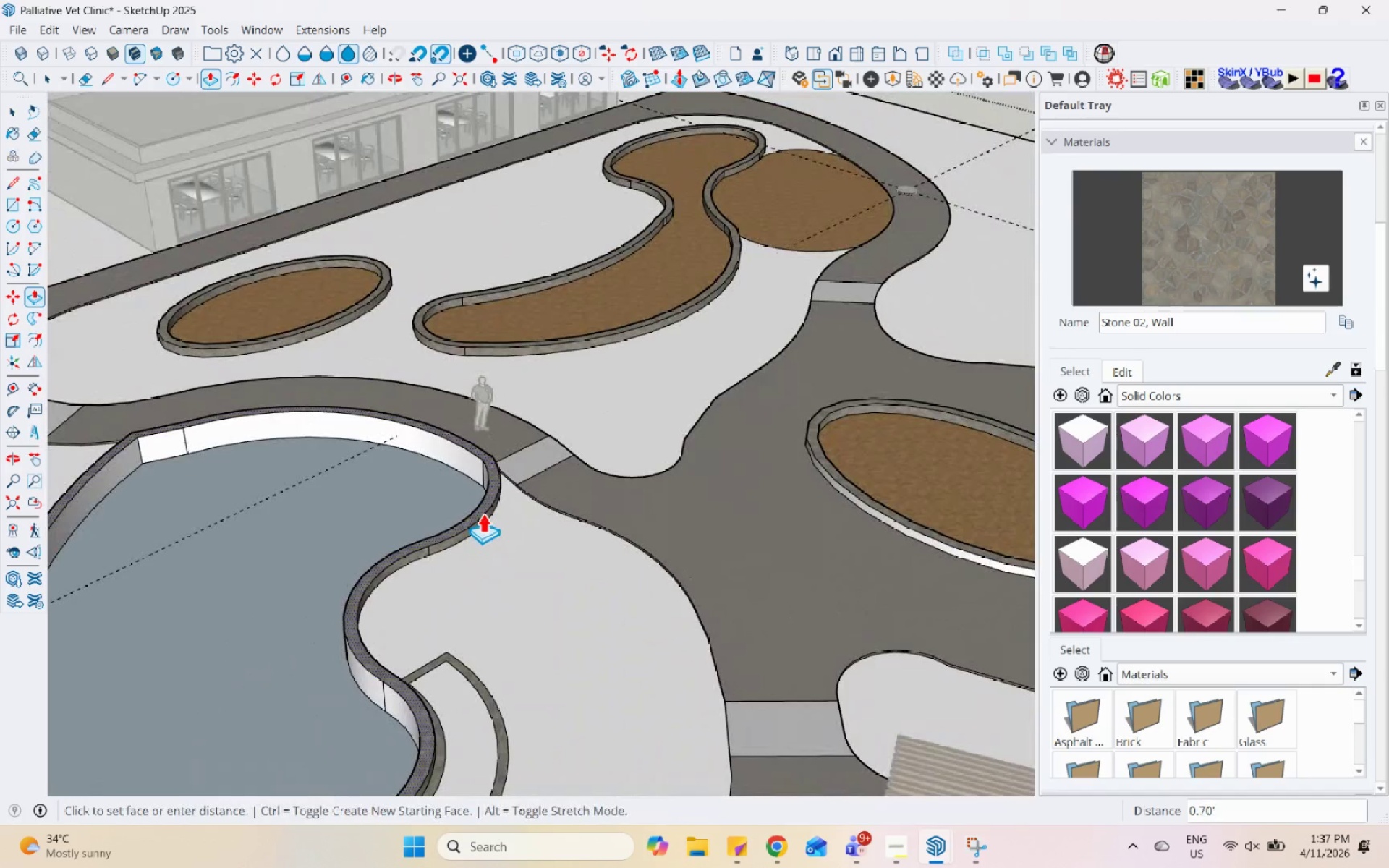 
key(Numpad0)
 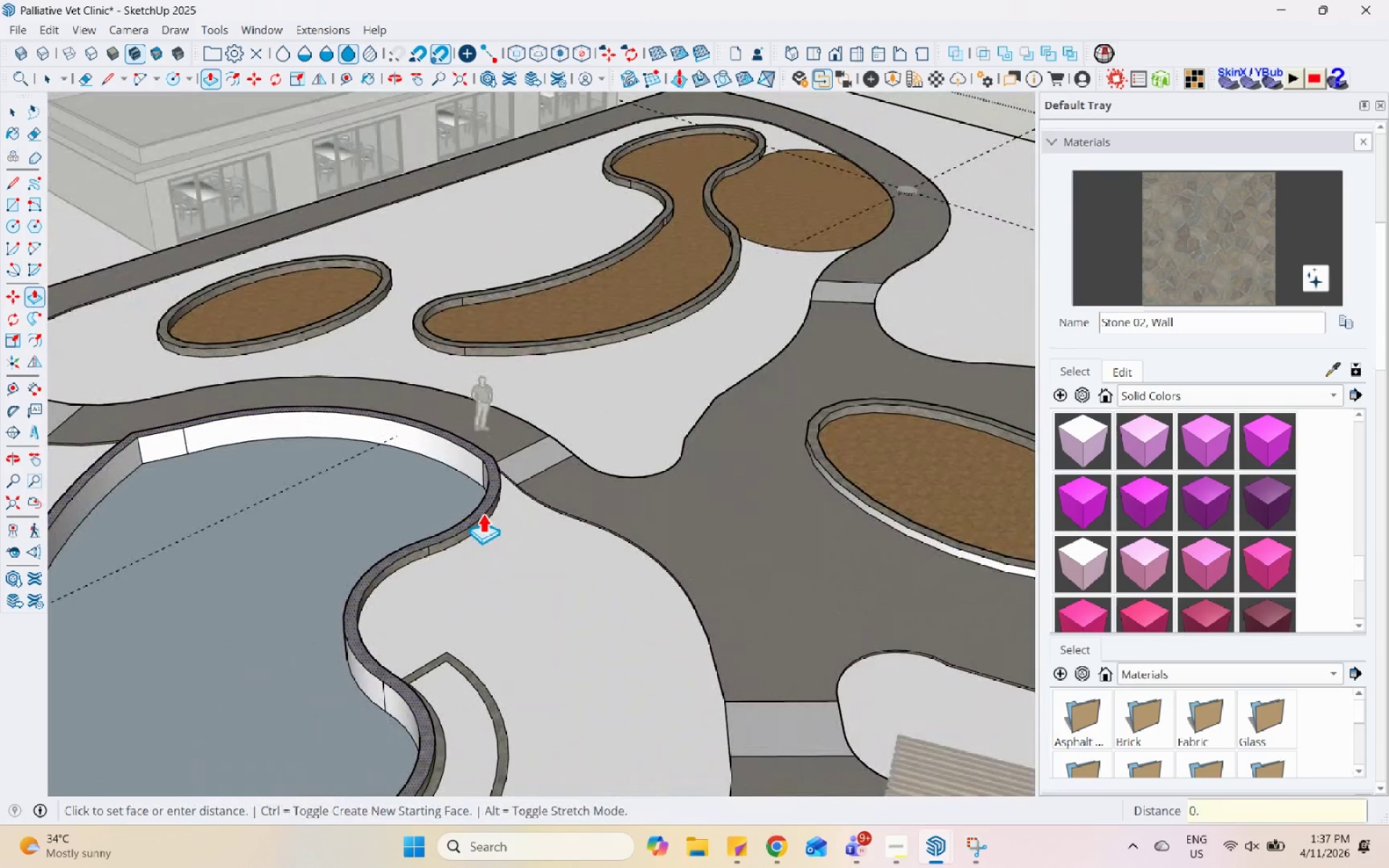 
key(NumpadDecimal)
 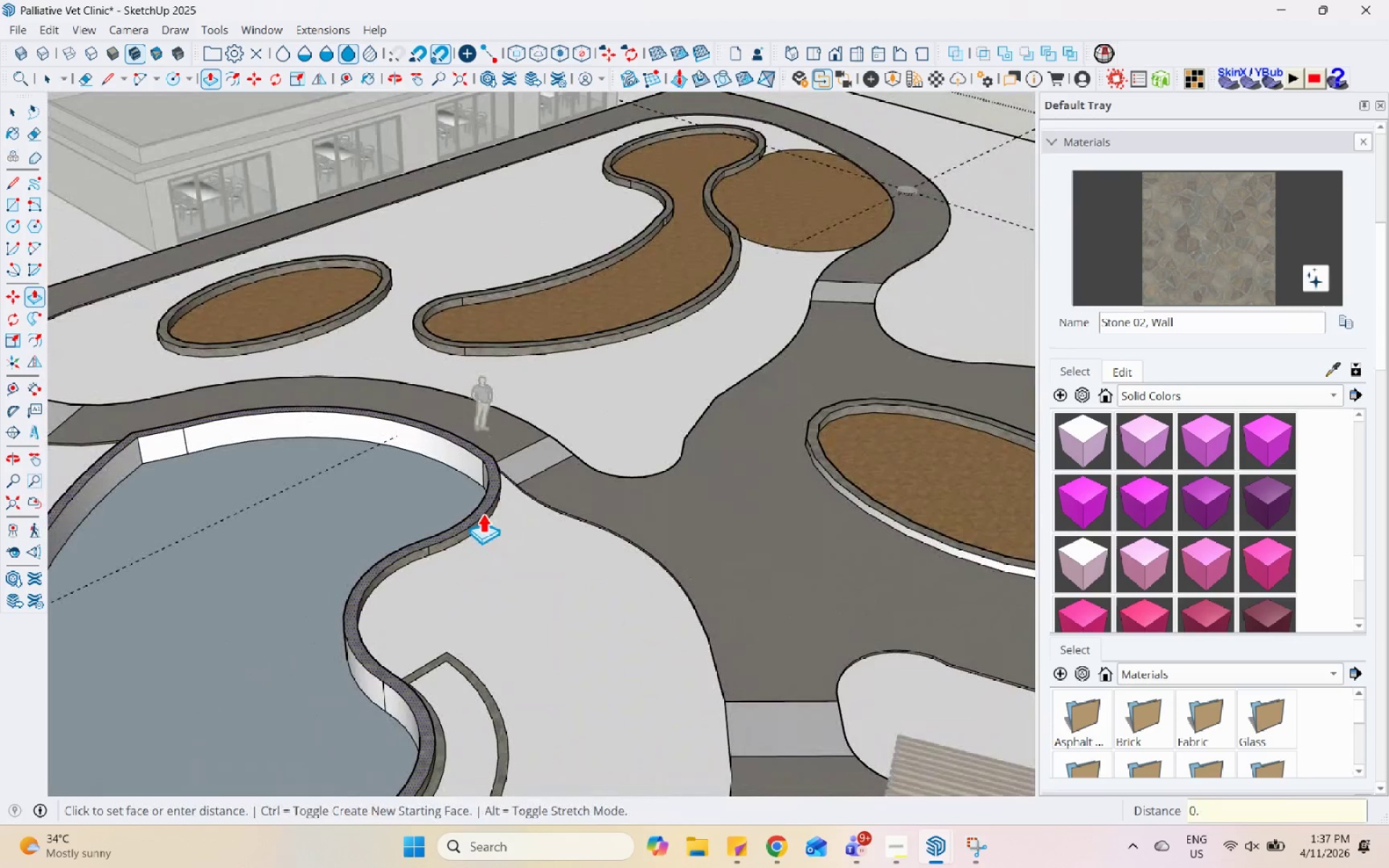 
key(Numpad7)
 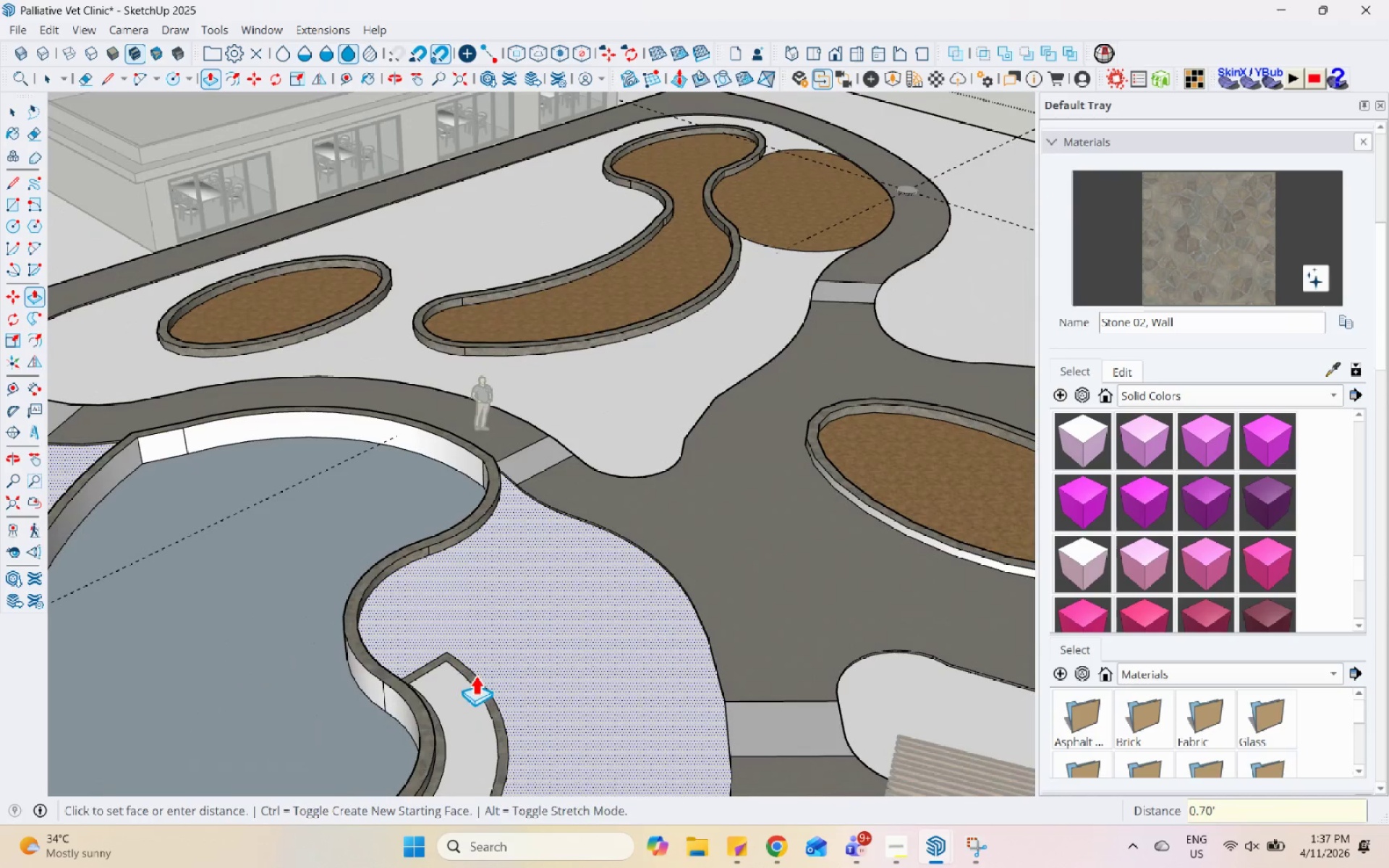 
left_click([474, 676])
 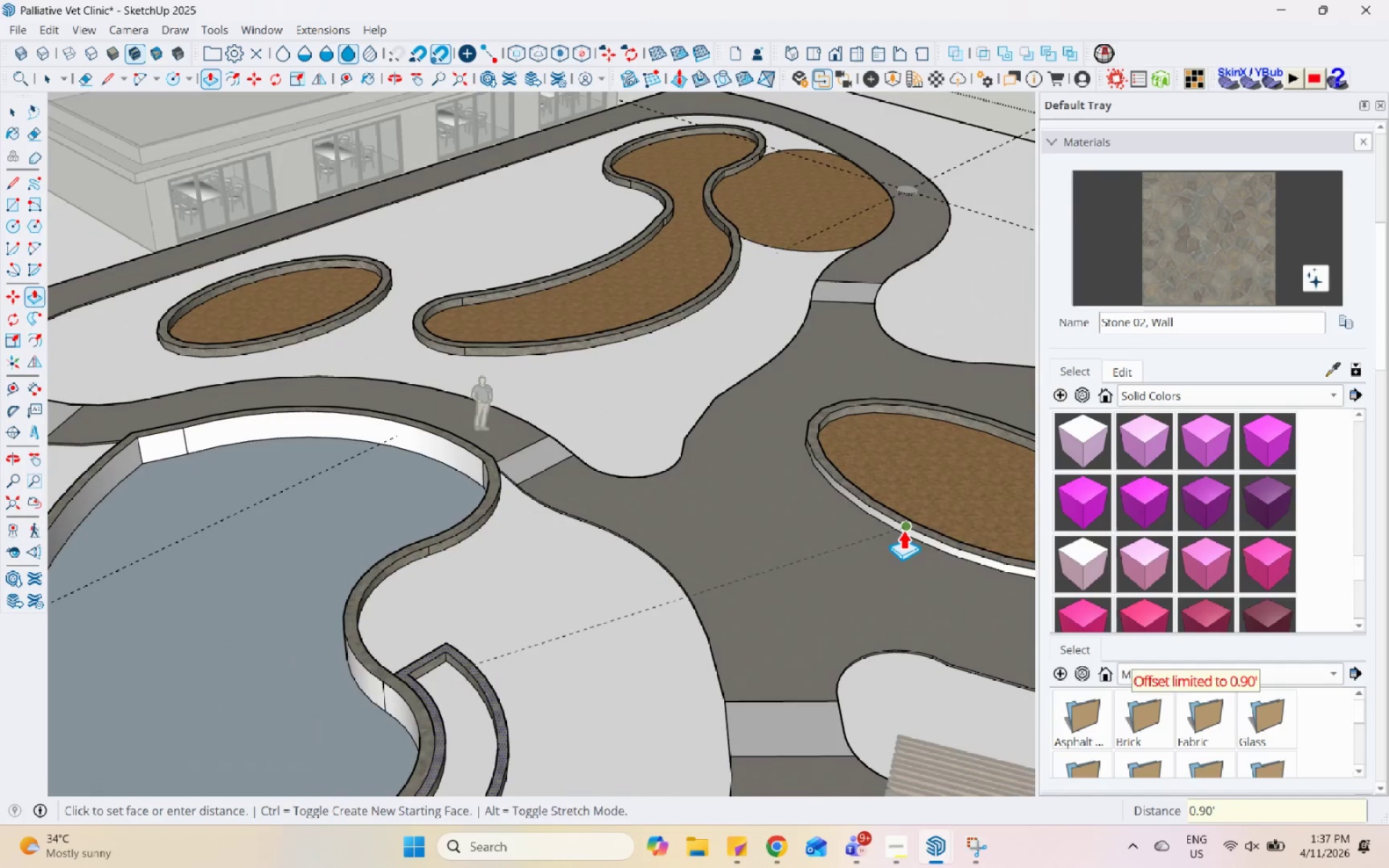 
left_click([903, 529])
 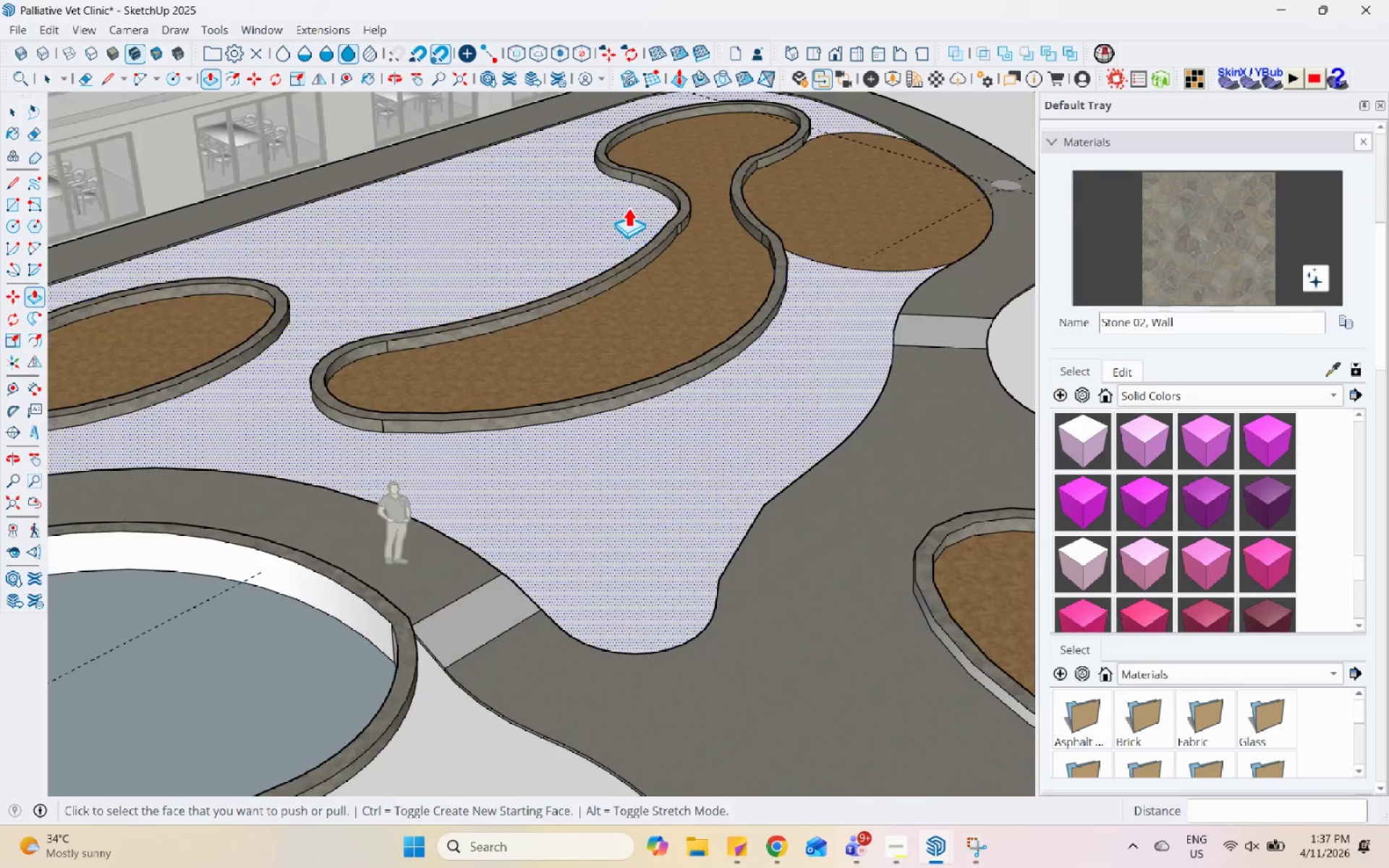 
left_click([1246, 249])
 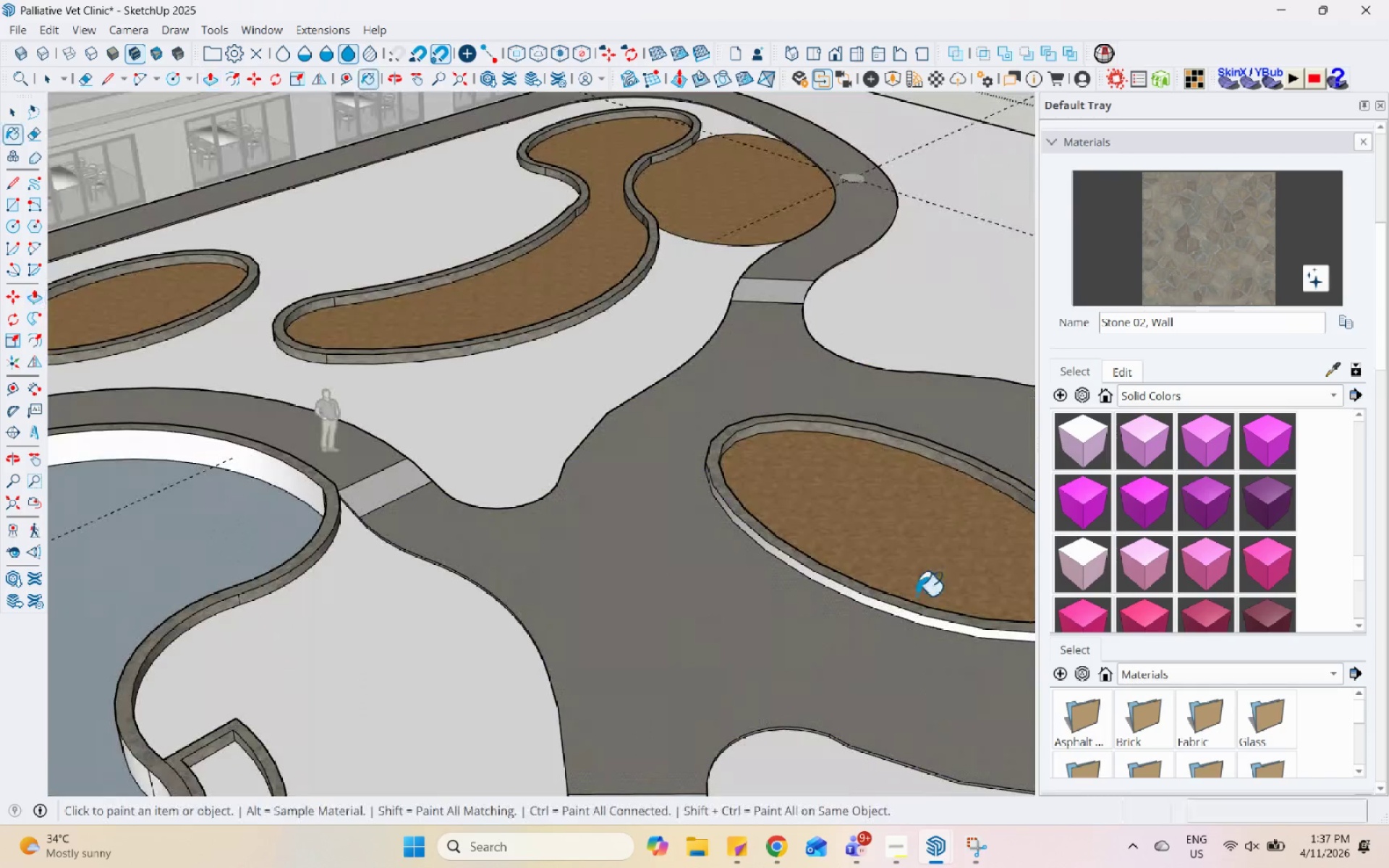 
scroll: coordinate [481, 346], scroll_direction: up, amount: 1.0
 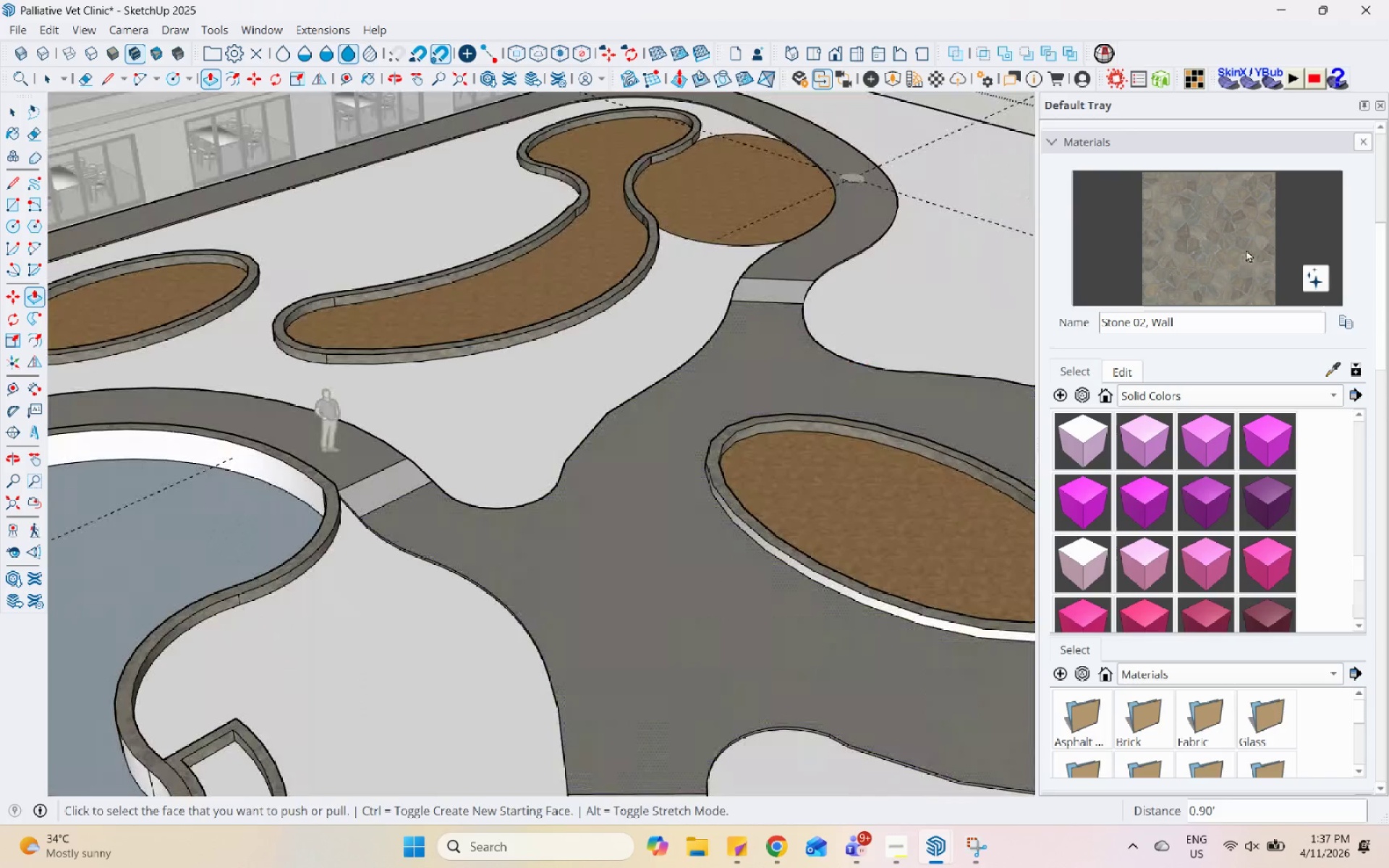 
left_click([874, 601])
 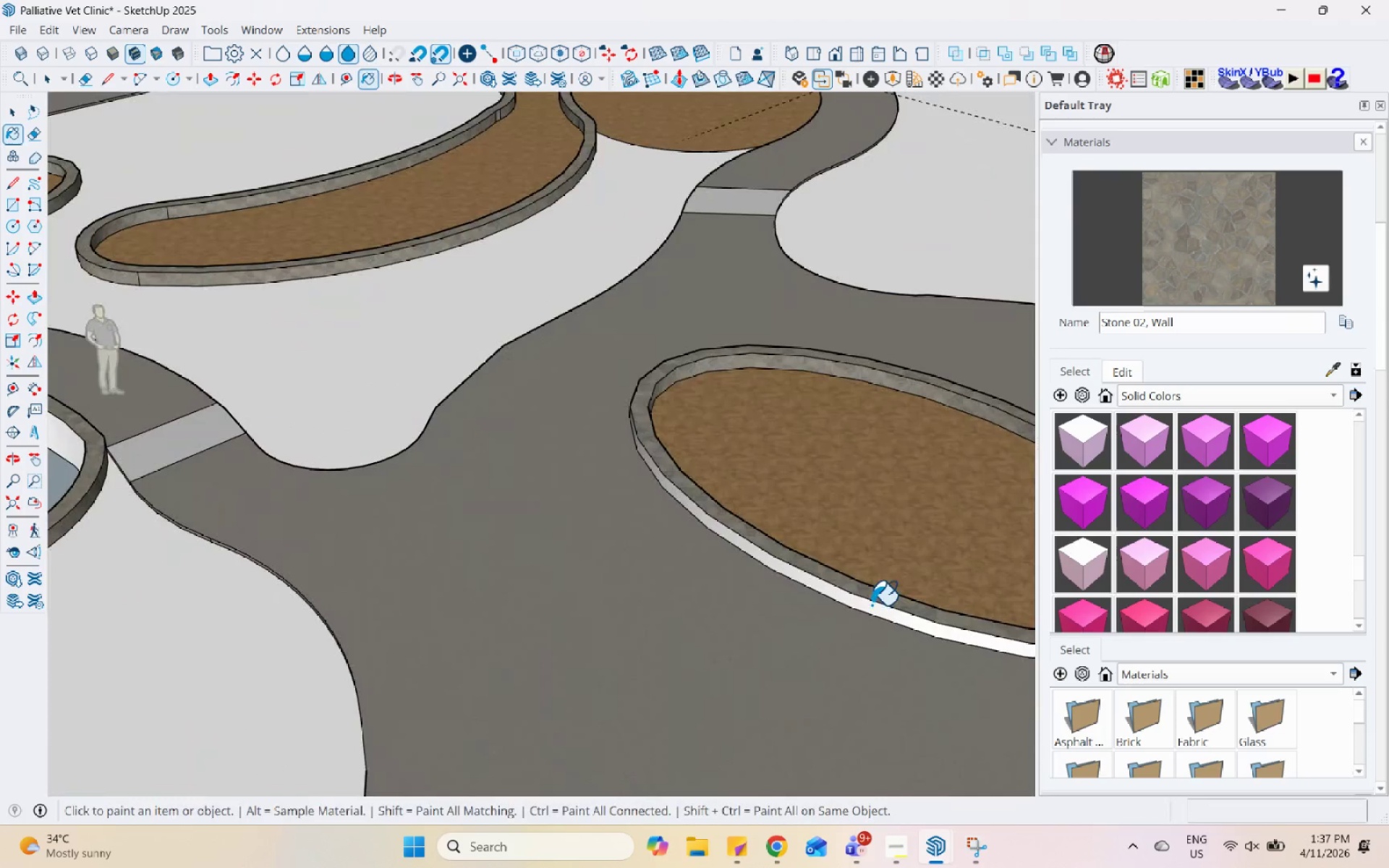 
scroll: coordinate [886, 602], scroll_direction: up, amount: 4.0
 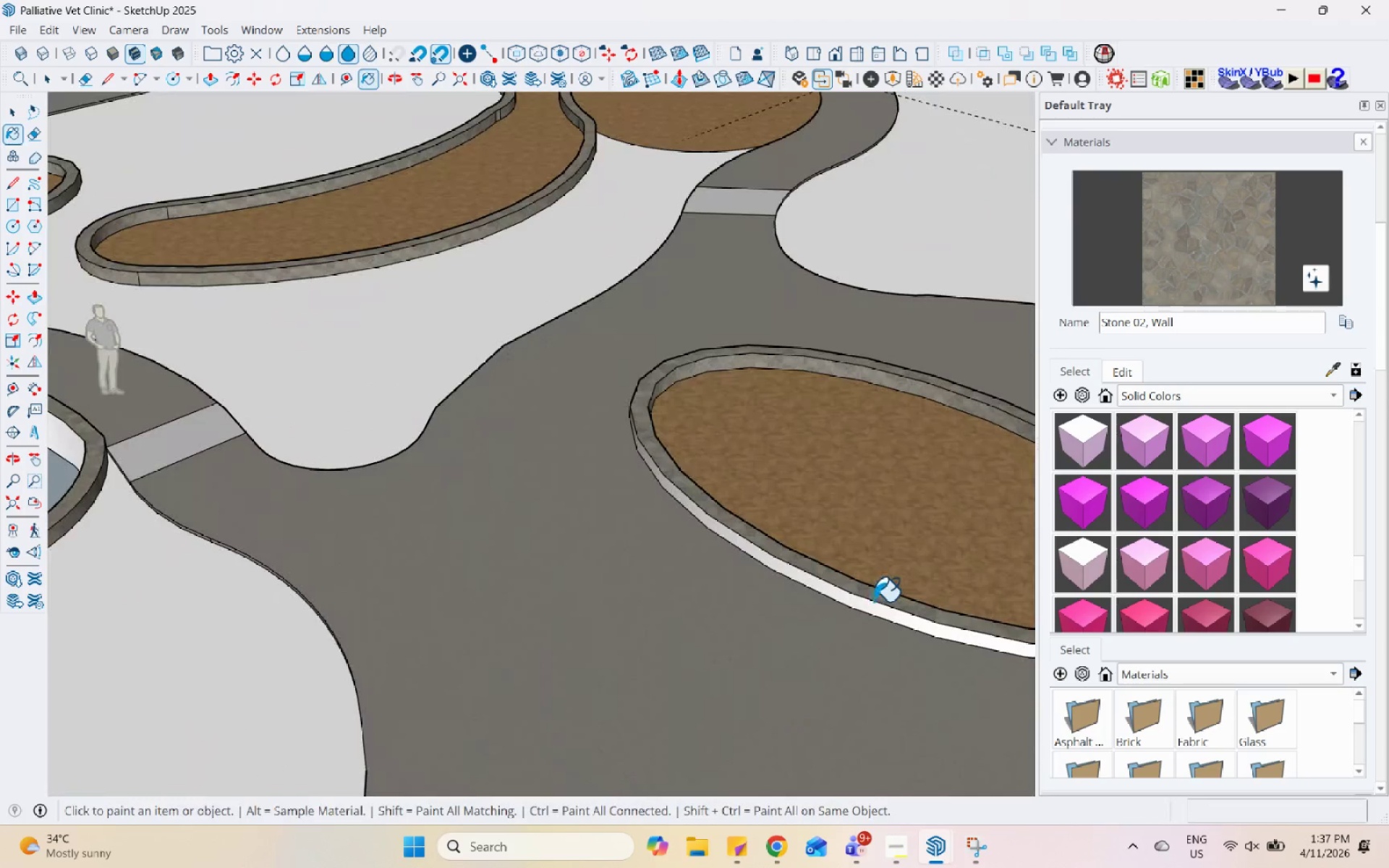 
double_click([872, 605])
 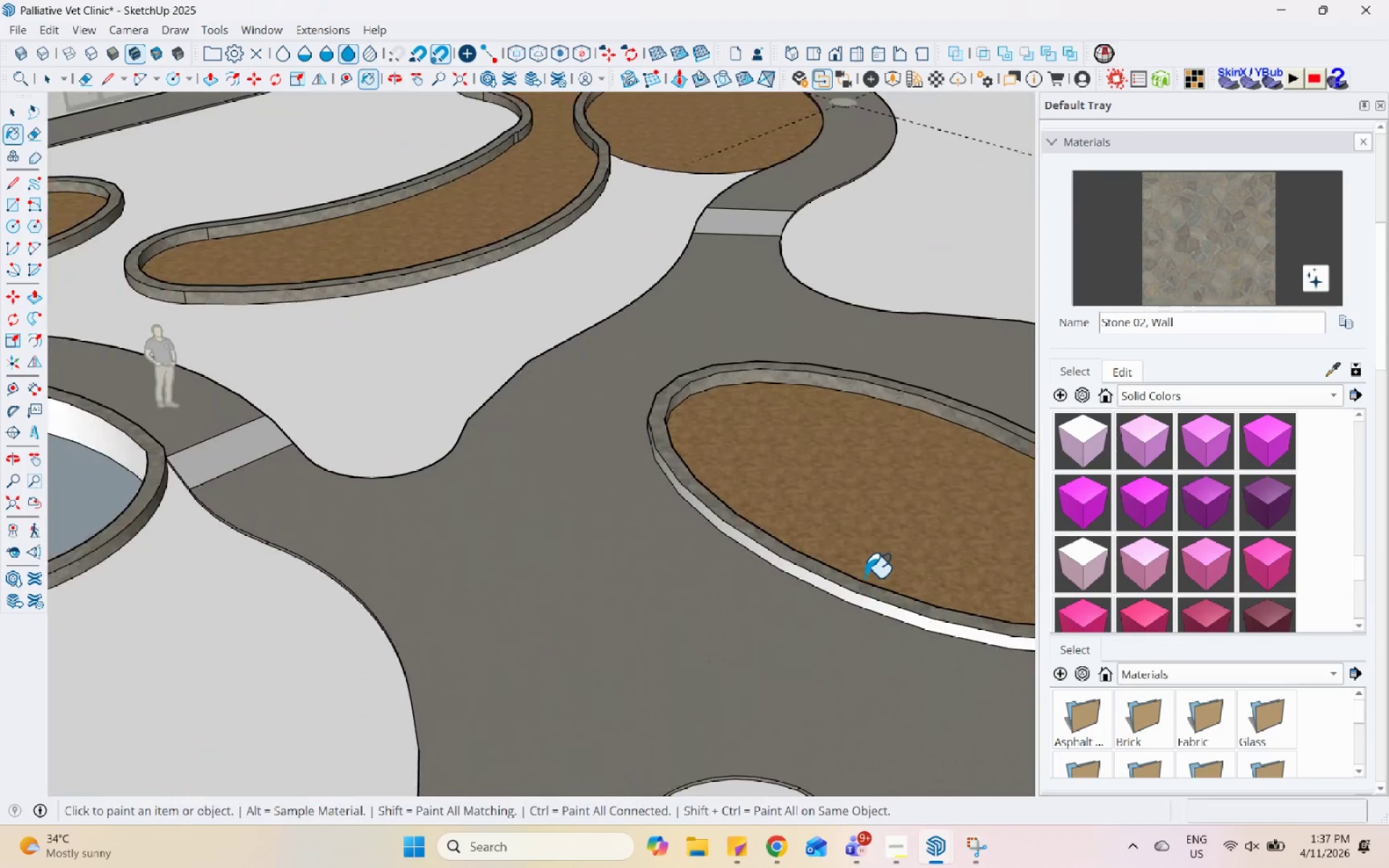 
double_click([857, 604])
 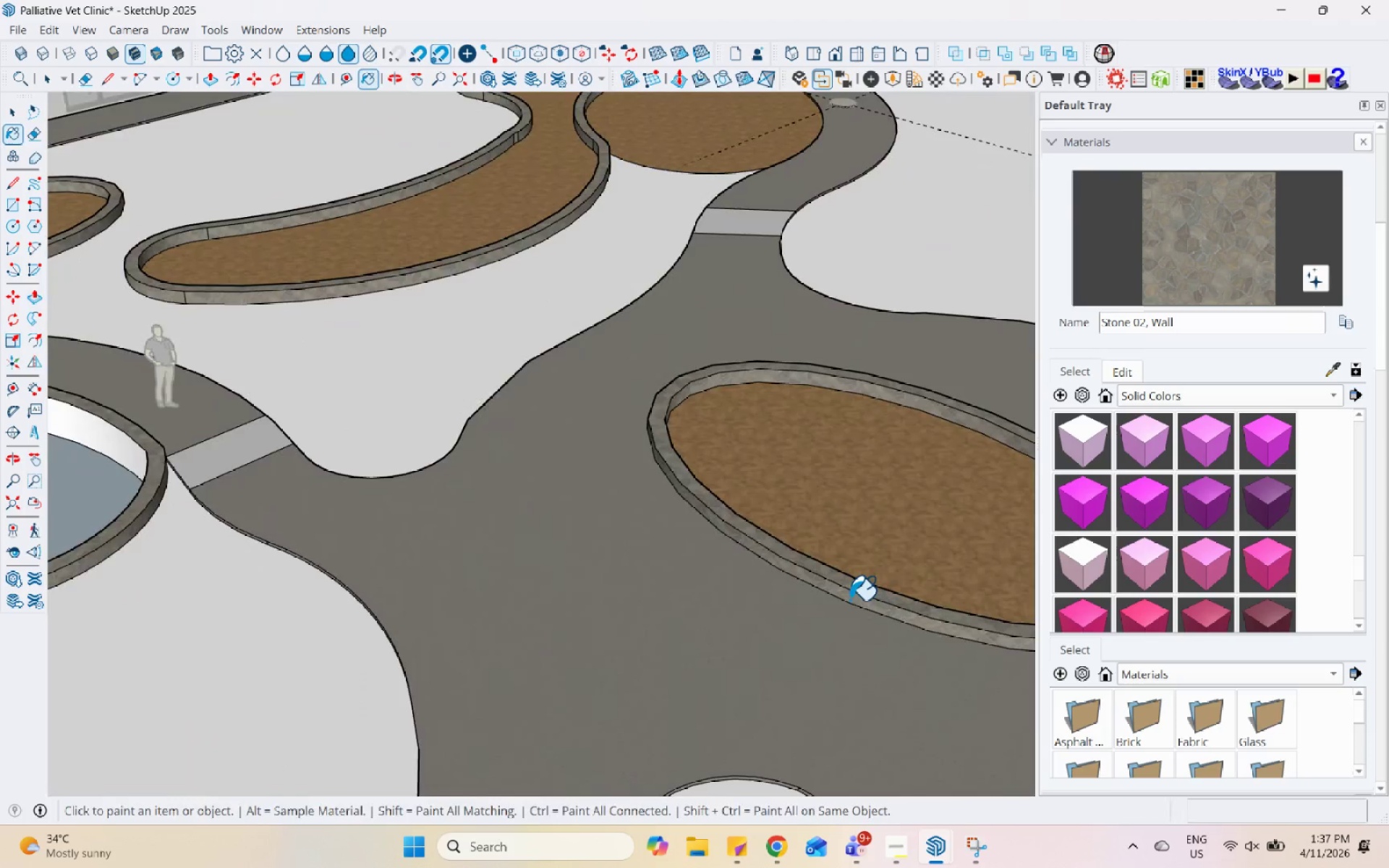 
scroll: coordinate [867, 572], scroll_direction: down, amount: 1.0
 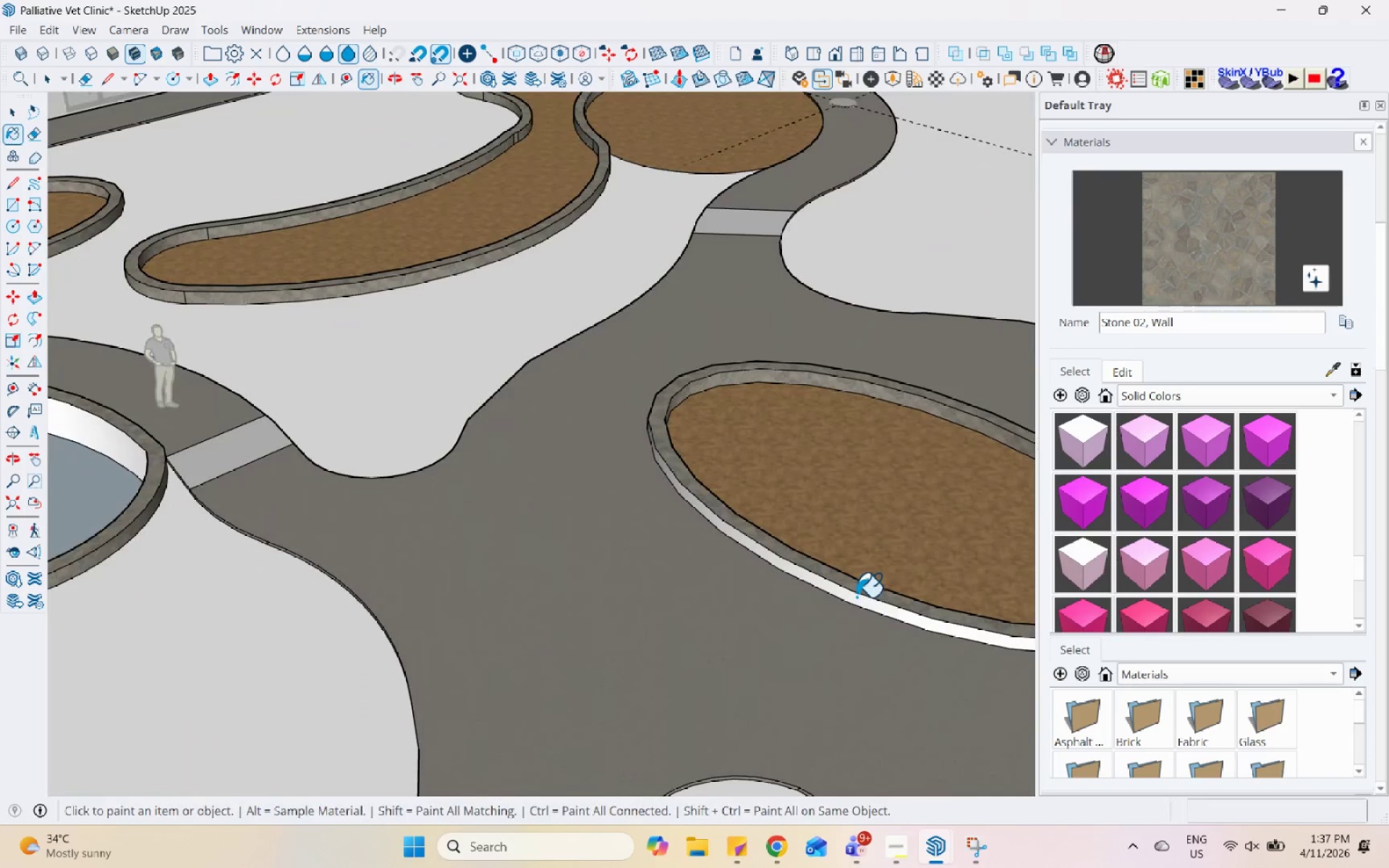 
scroll: coordinate [687, 478], scroll_direction: none, amount: 0.0
 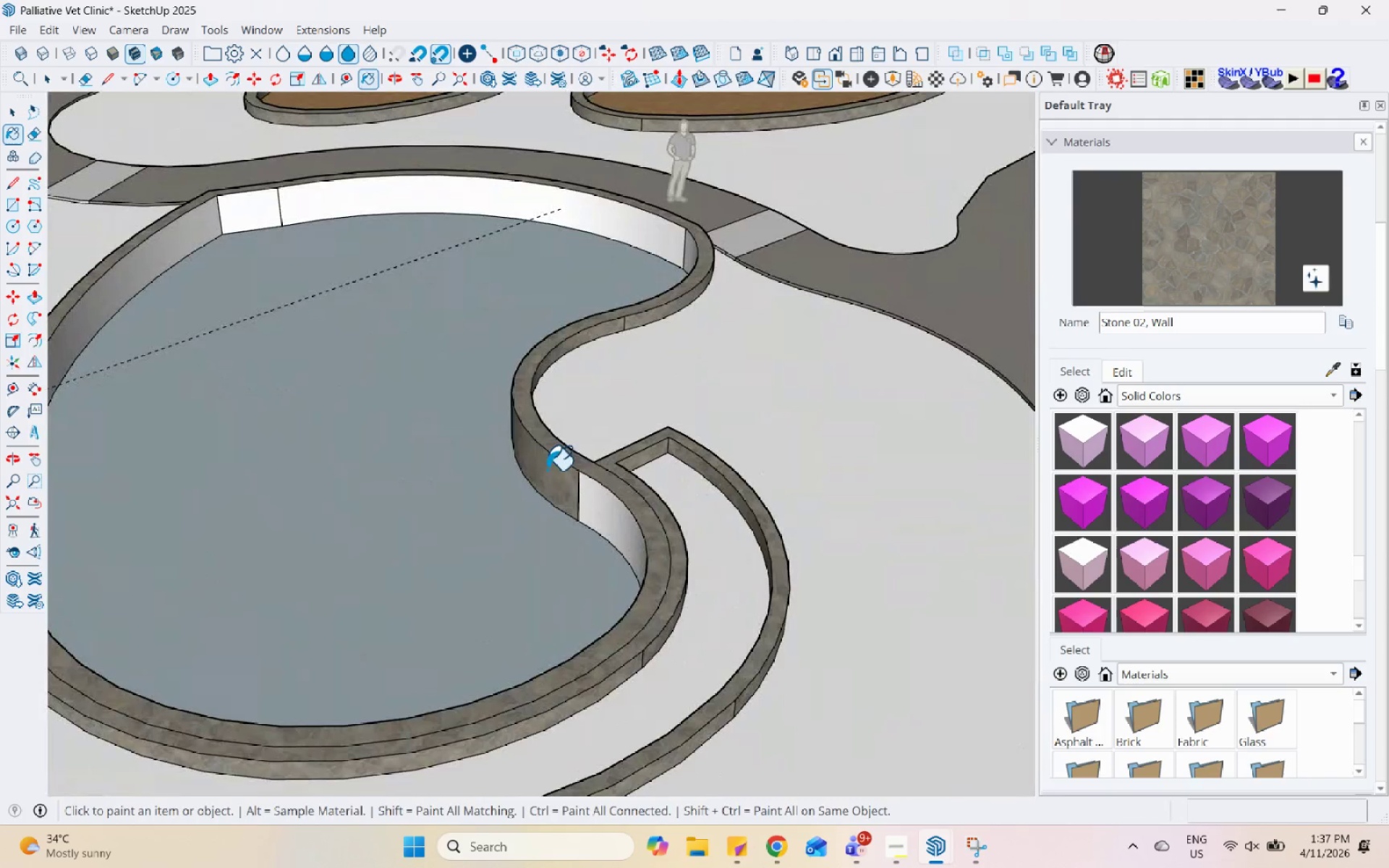 
double_click([582, 506])
 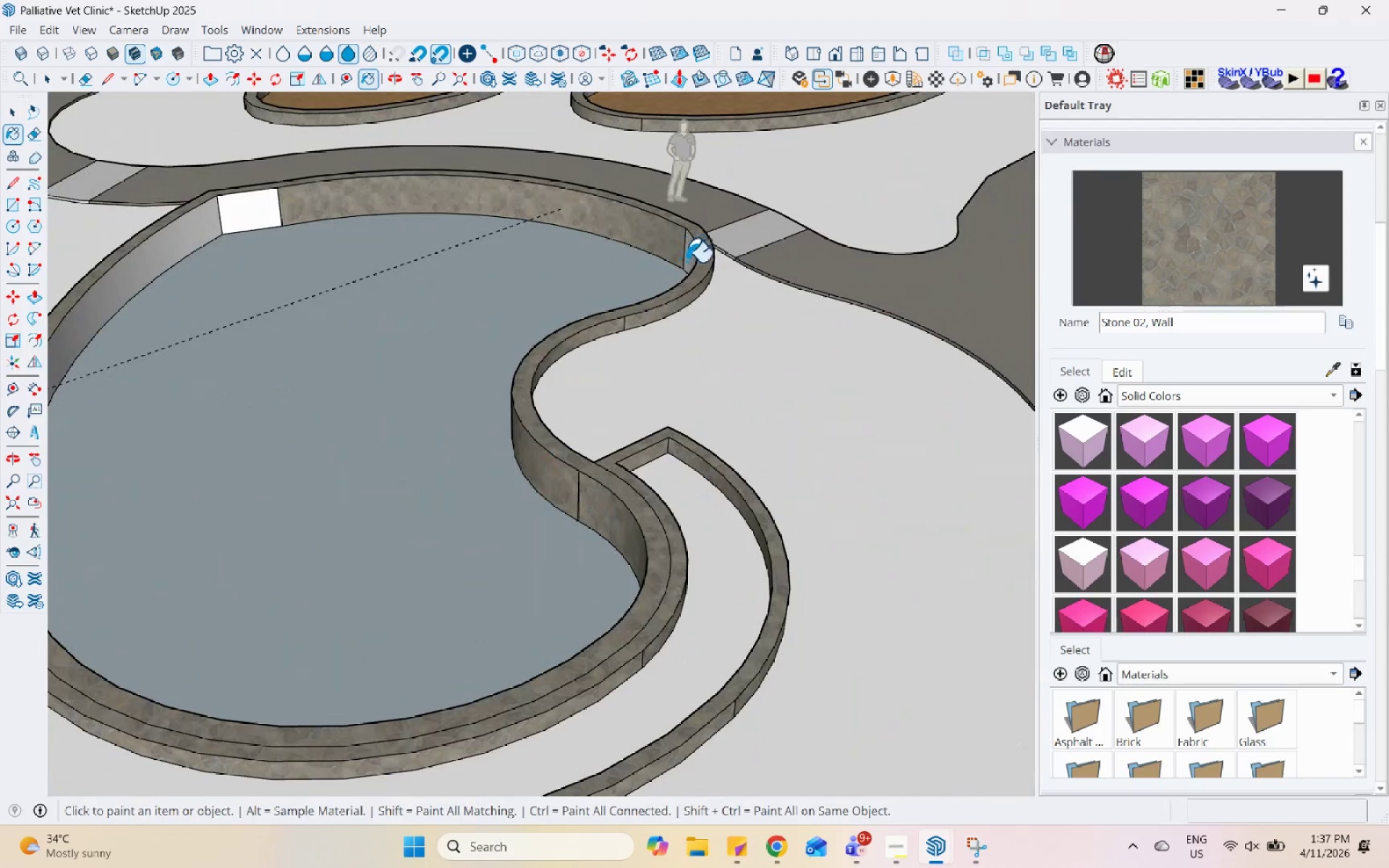 
double_click([688, 252])
 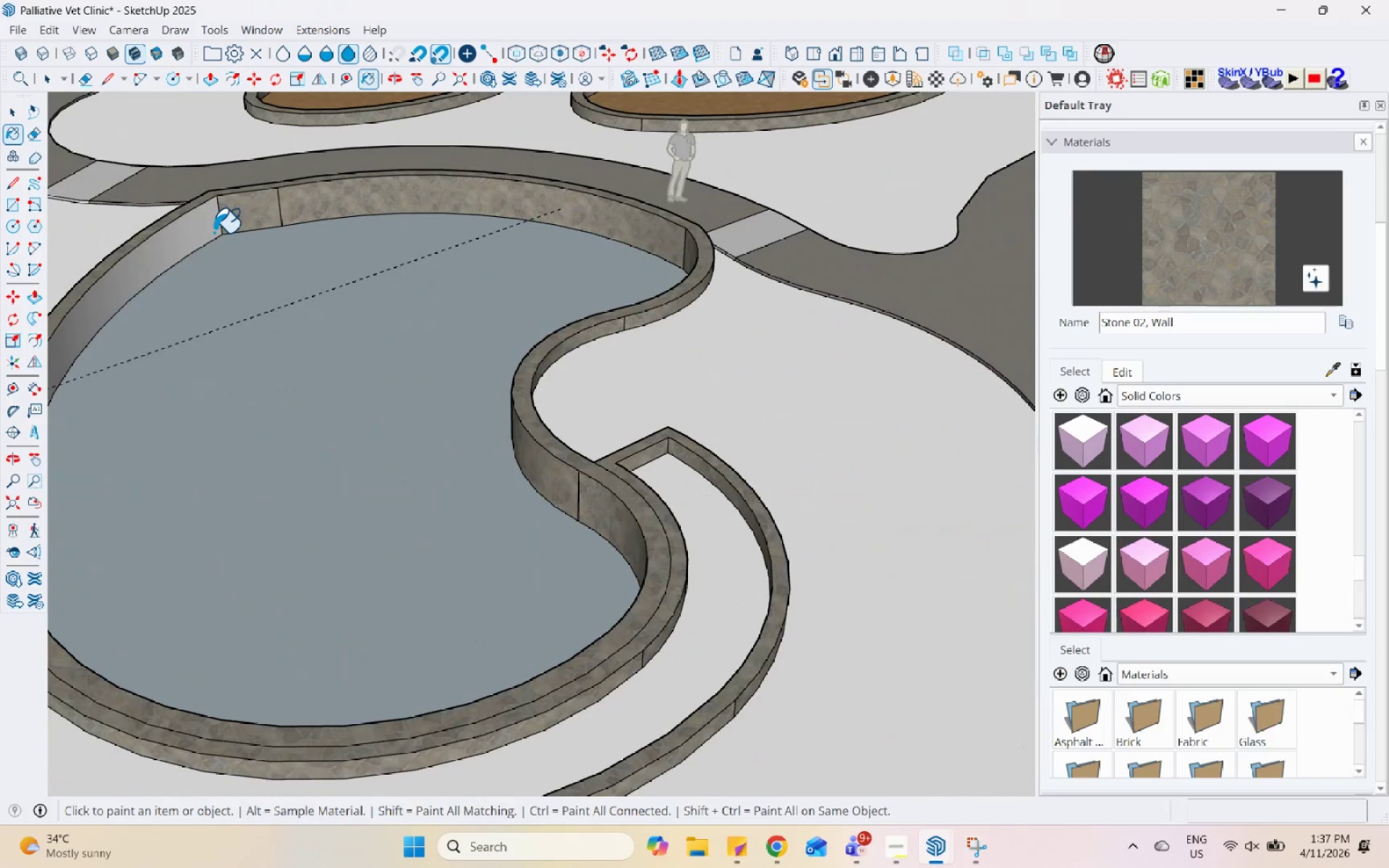 
scroll: coordinate [616, 364], scroll_direction: down, amount: 5.0
 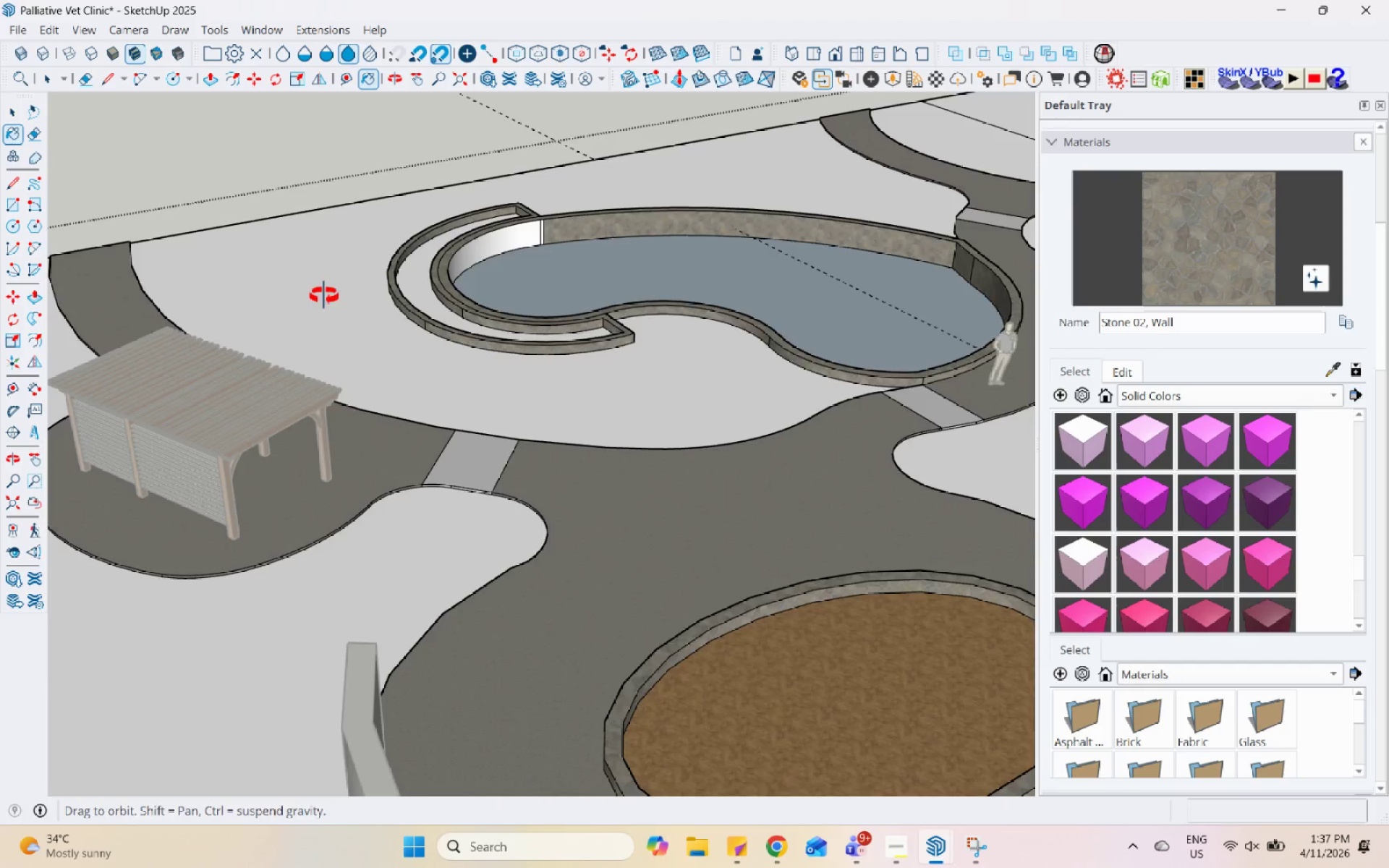 
left_click([582, 216])
 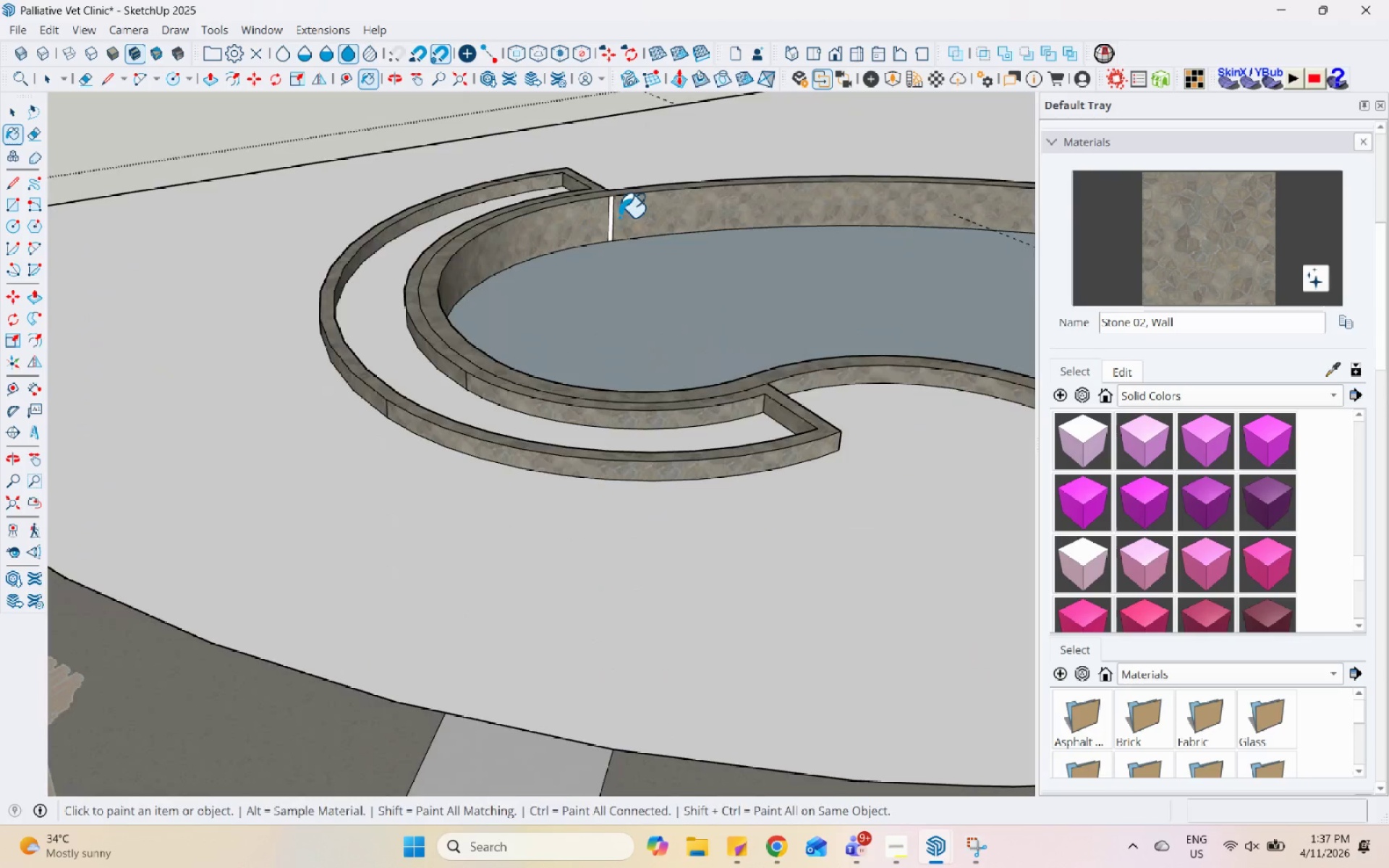 
scroll: coordinate [617, 221], scroll_direction: up, amount: 9.0
 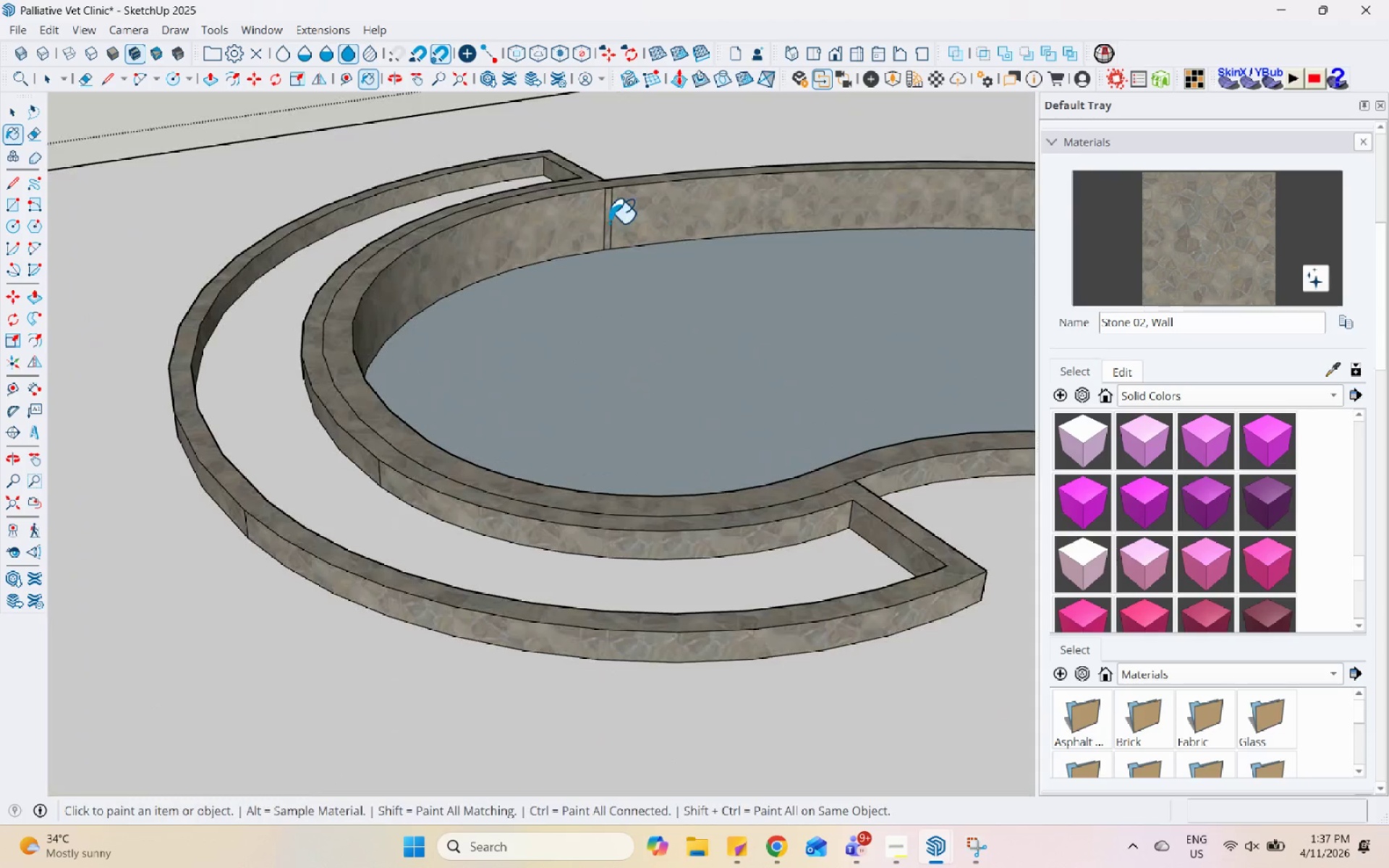 
scroll: coordinate [292, 328], scroll_direction: down, amount: 5.0
 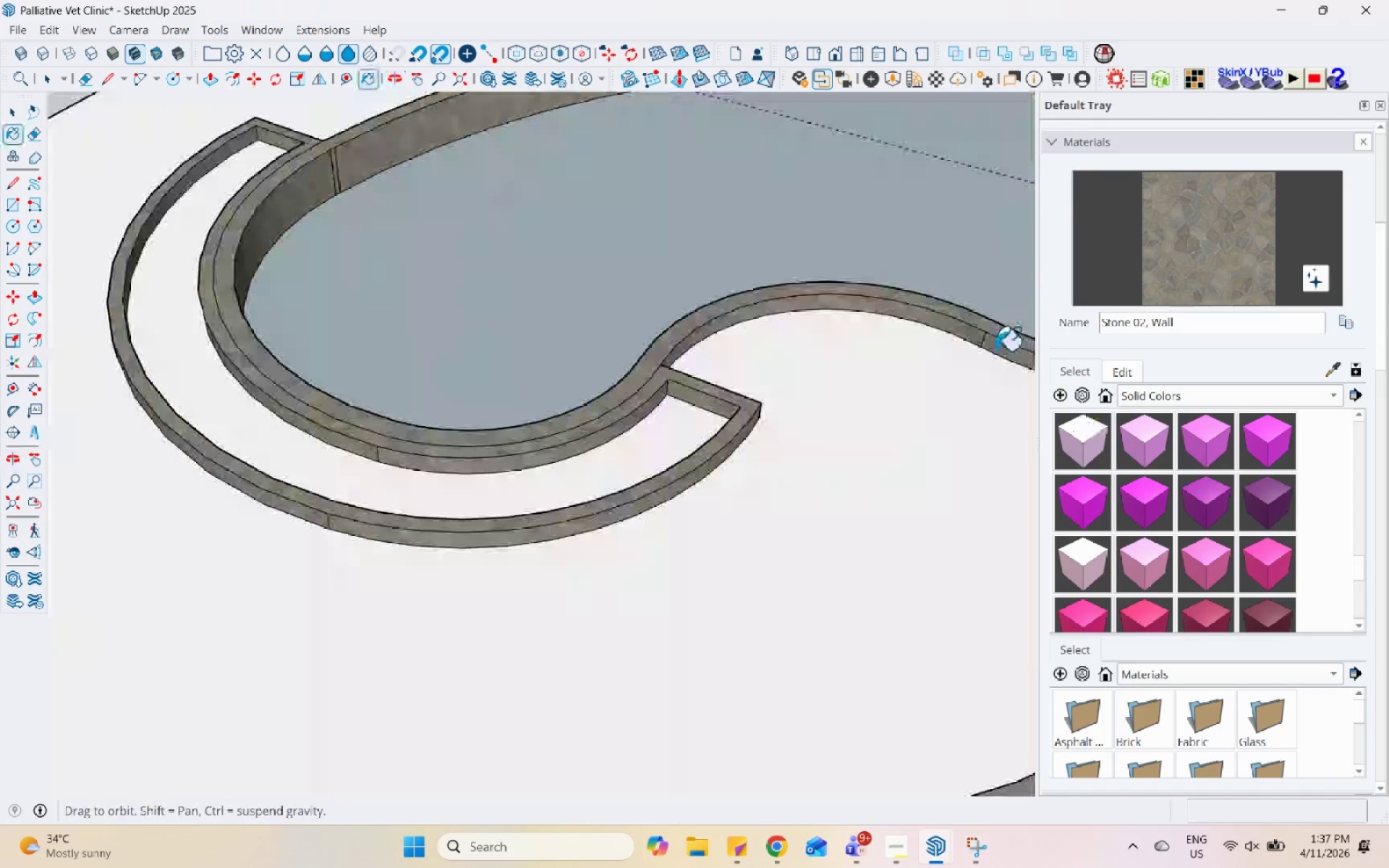 
key(Space)
 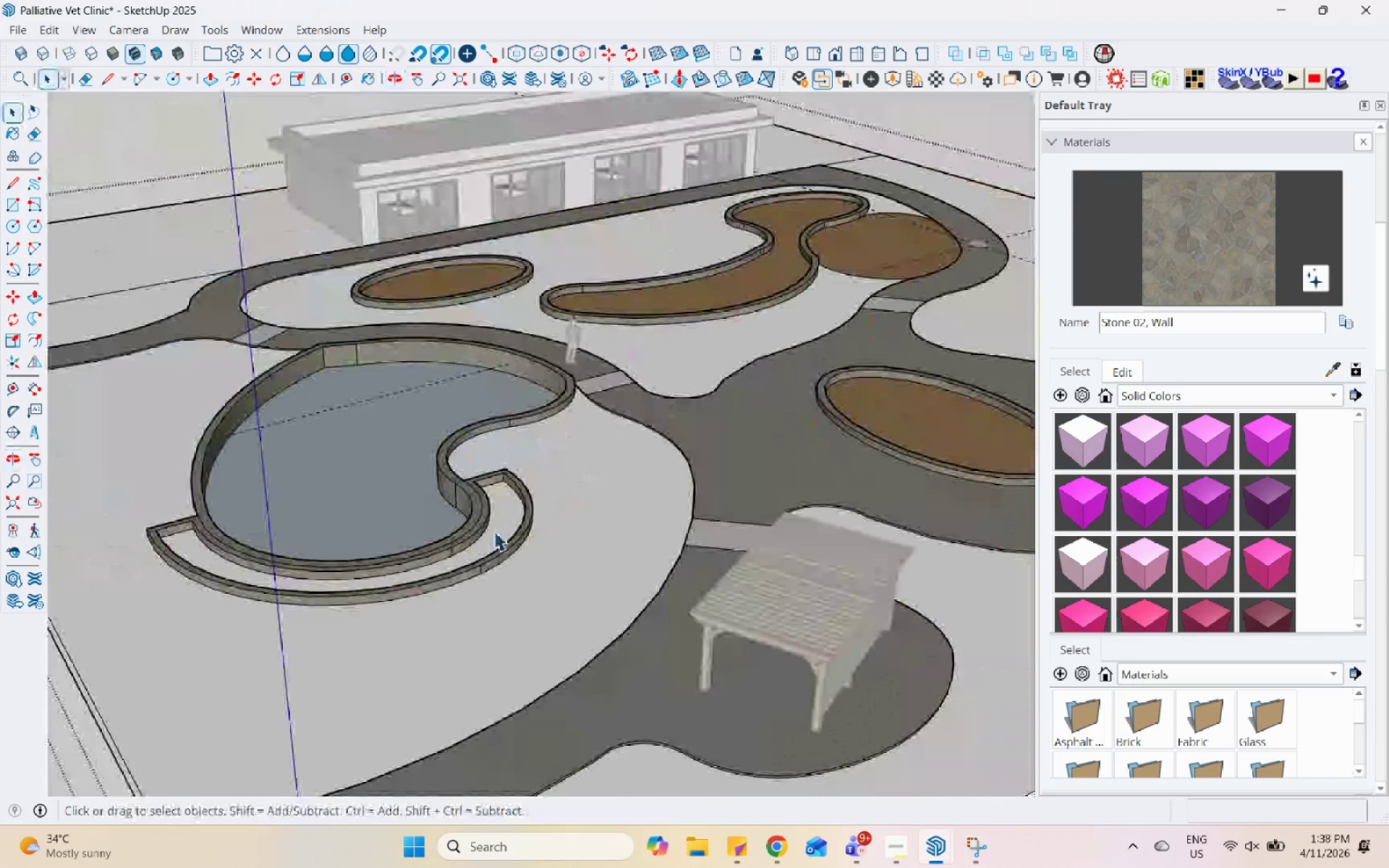 
left_click([494, 531])
 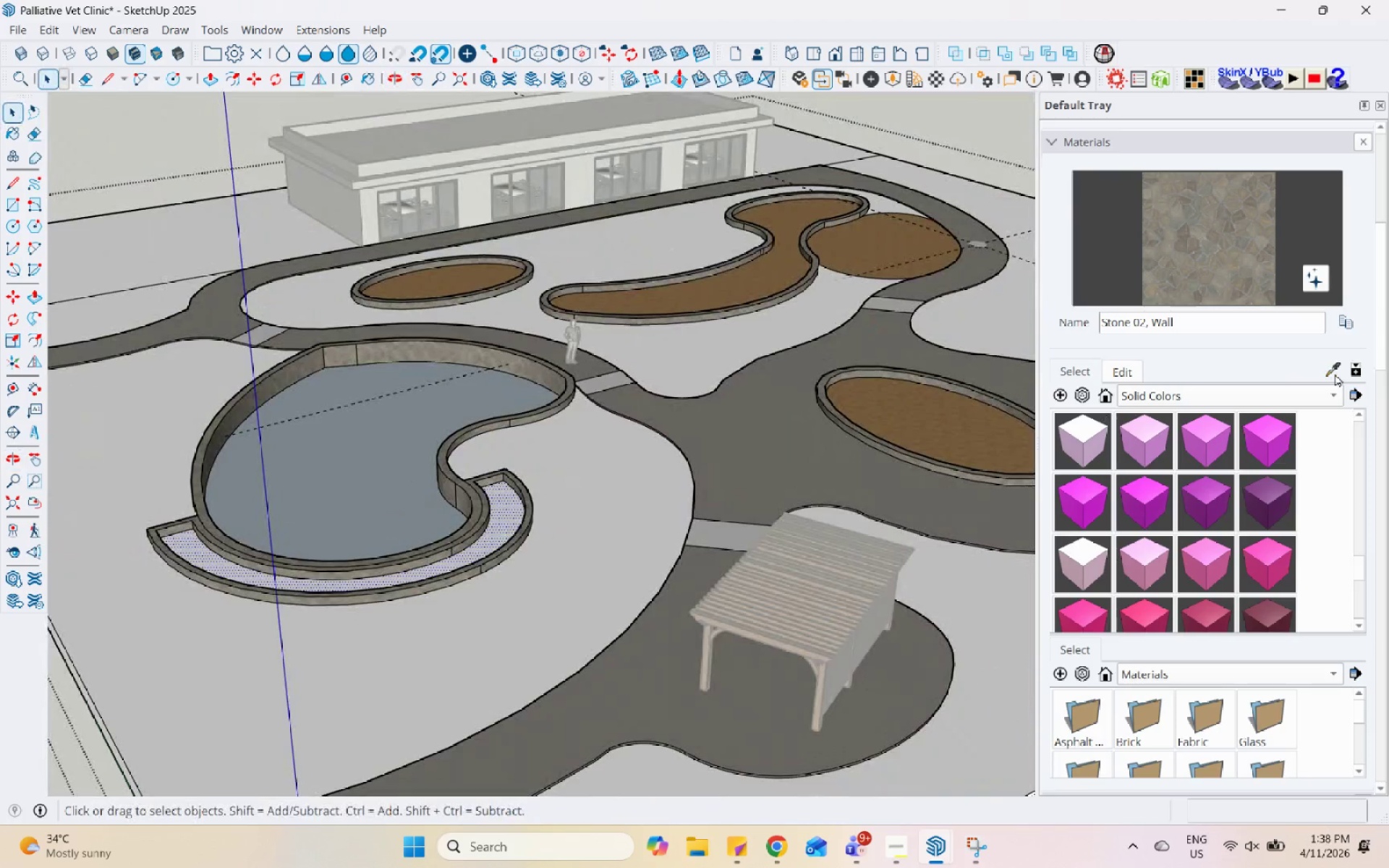 
scroll: coordinate [459, 607], scroll_direction: down, amount: 9.0
 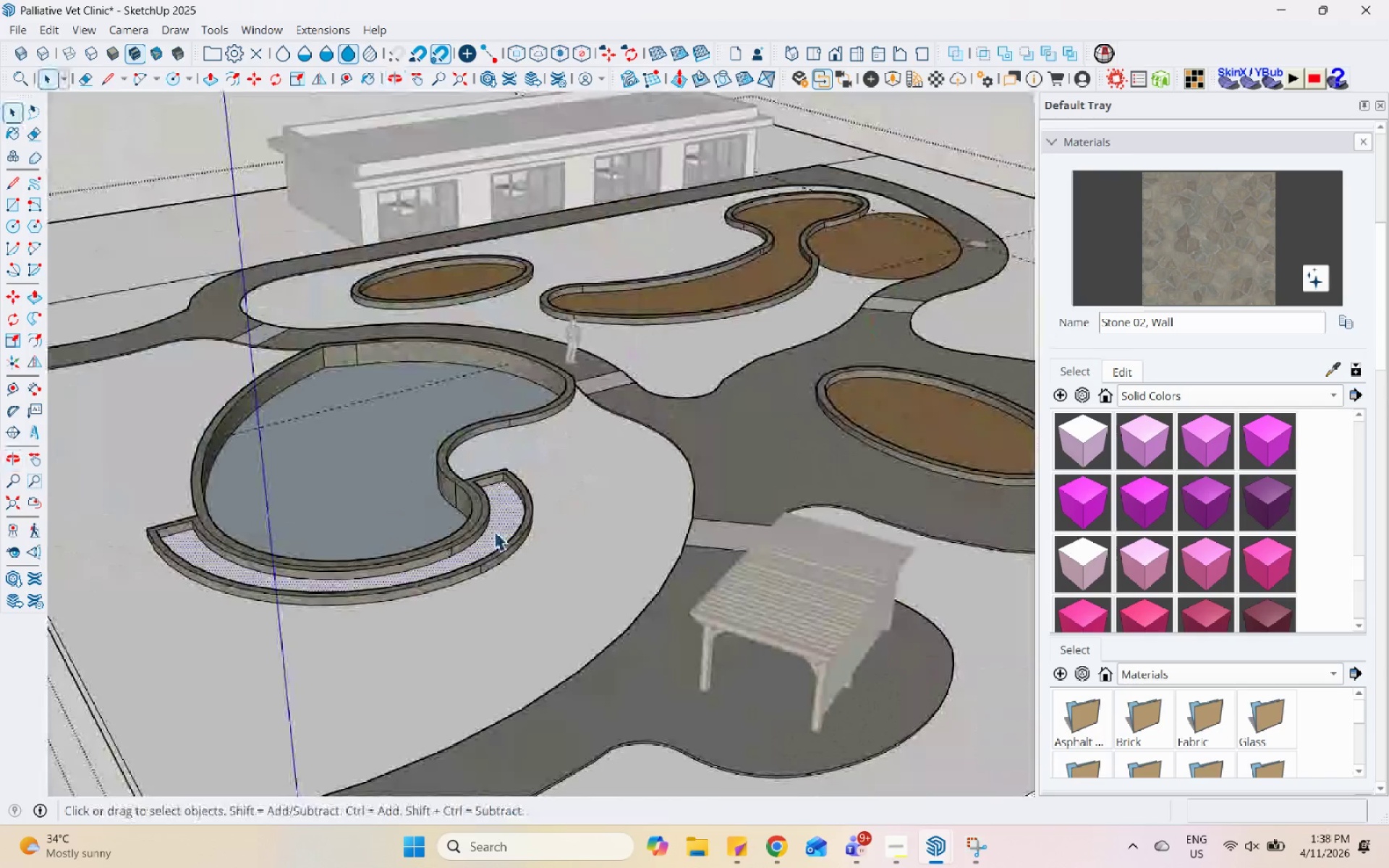 
double_click([959, 427])
 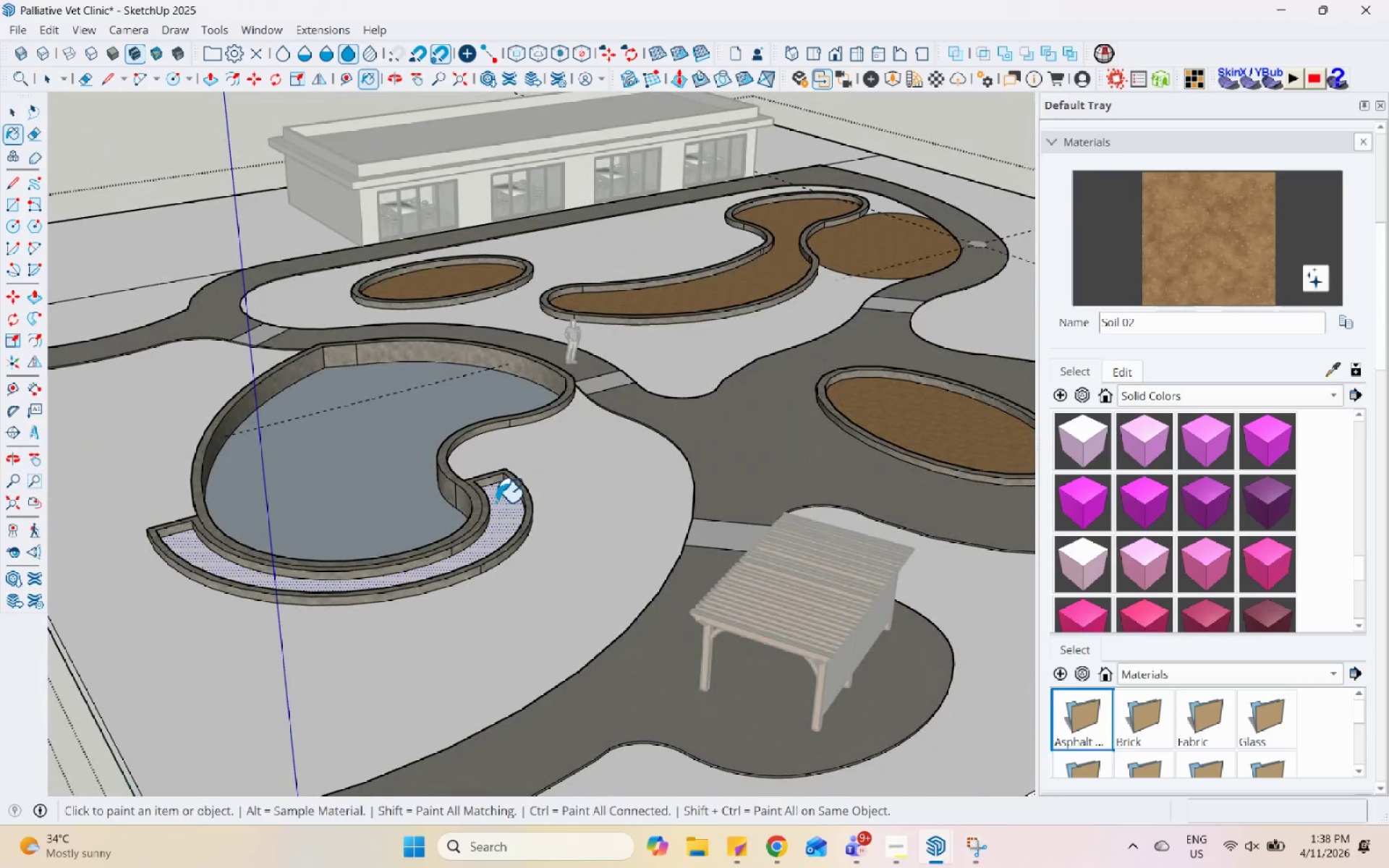 
left_click([507, 499])
 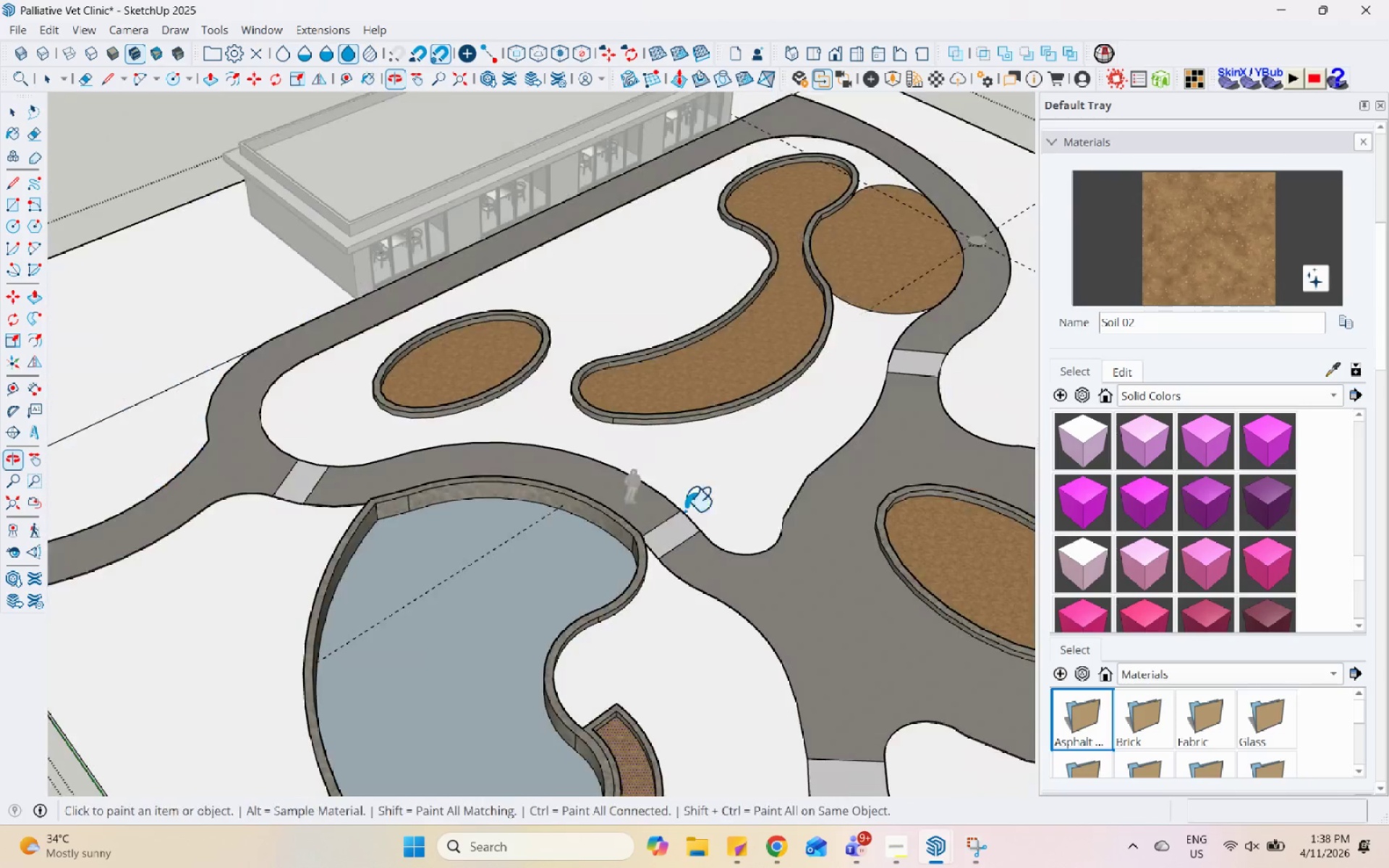 
key(Space)
 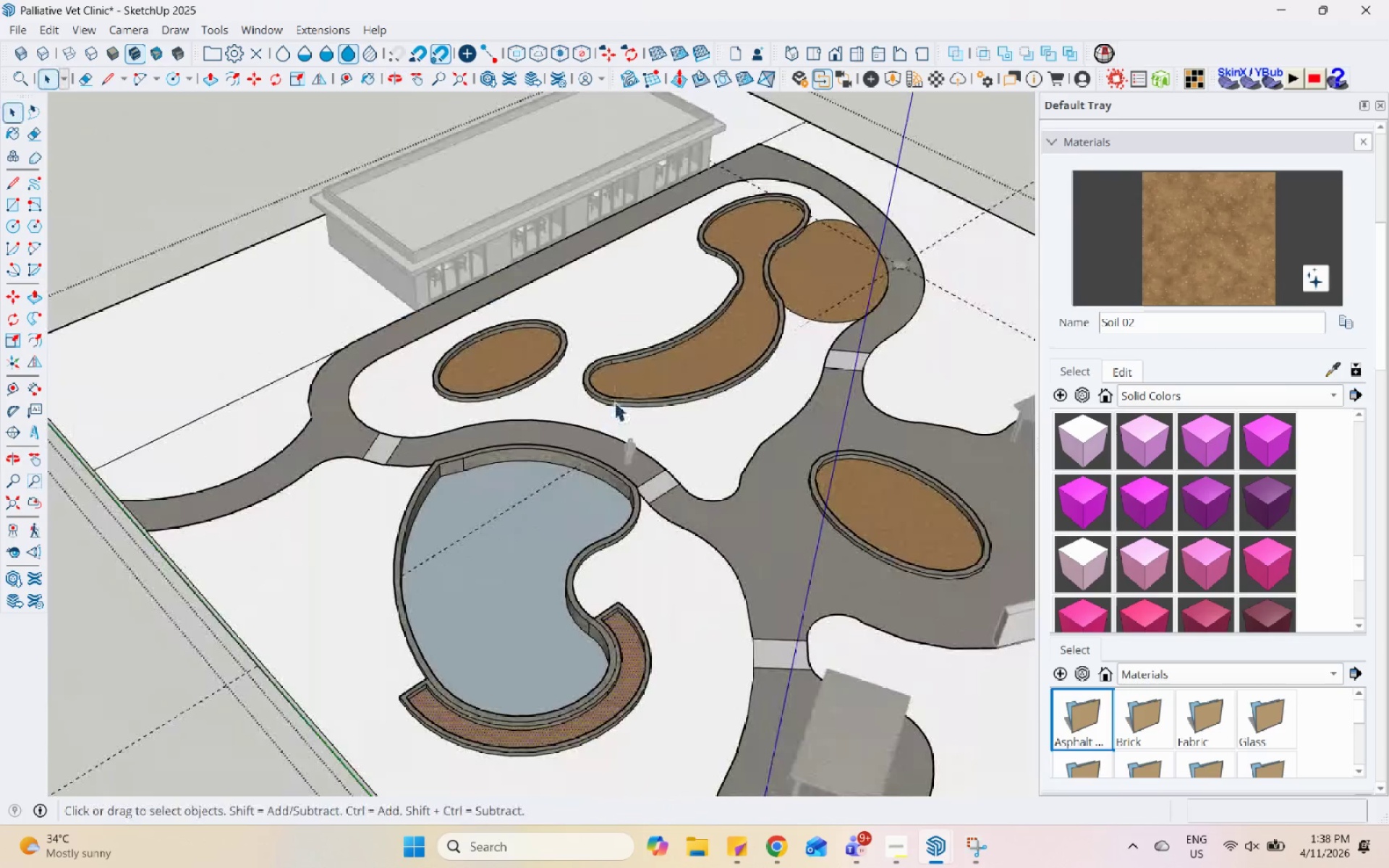 
key(Escape)
 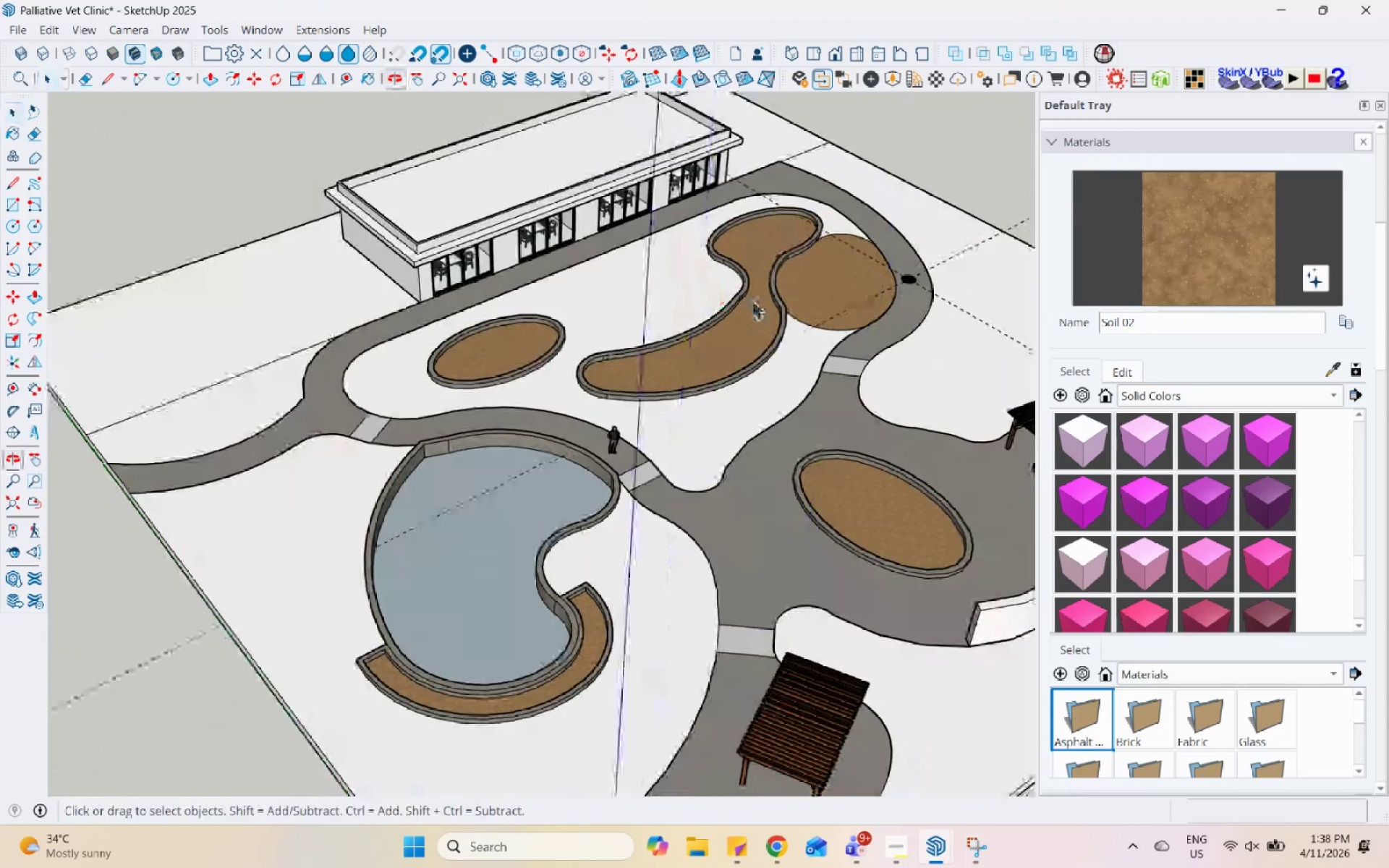 
scroll: coordinate [647, 345], scroll_direction: down, amount: 3.0
 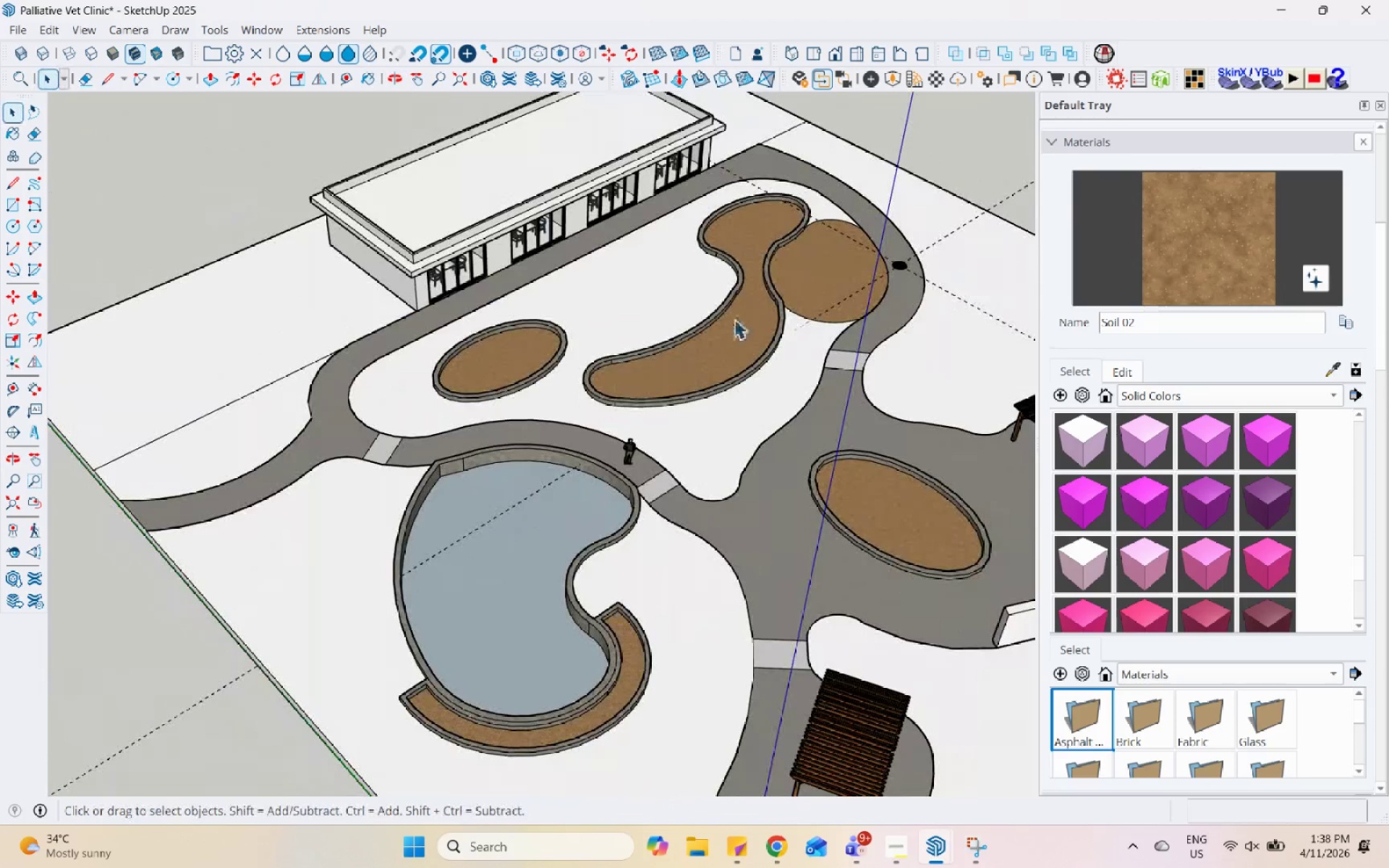 
scroll: coordinate [945, 289], scroll_direction: up, amount: 14.0
 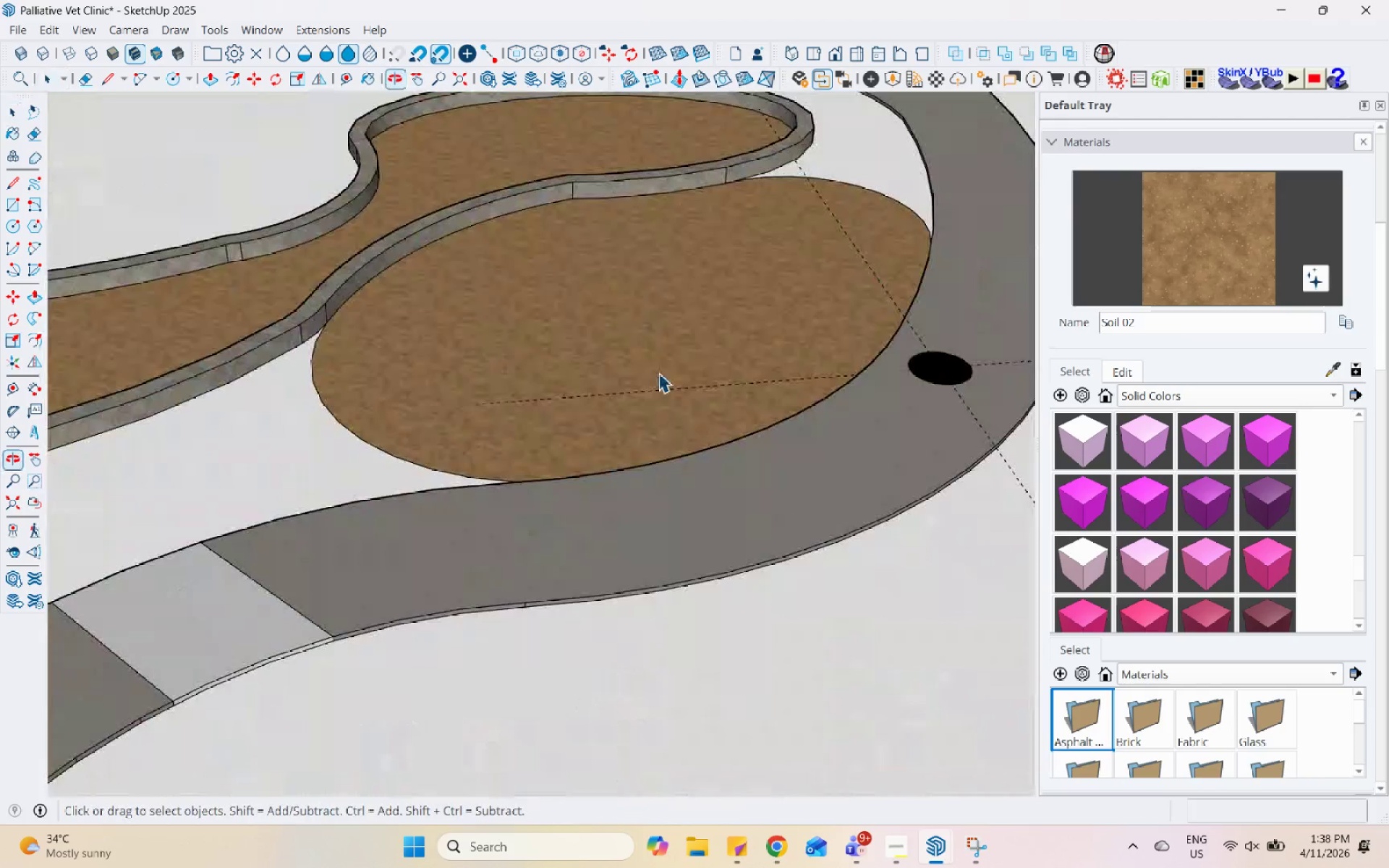 
scroll: coordinate [451, 562], scroll_direction: down, amount: 19.0
 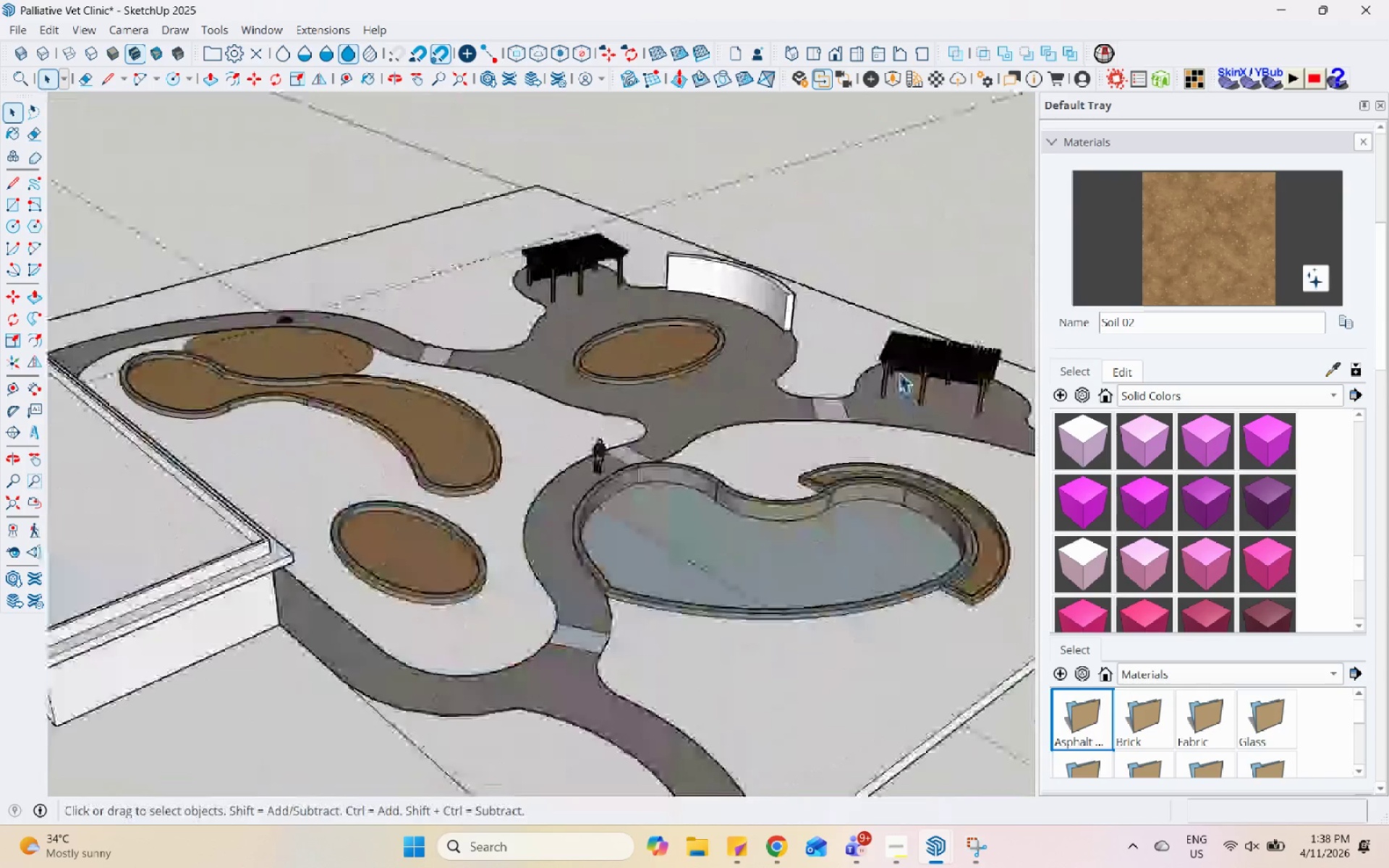 
double_click([669, 297])
 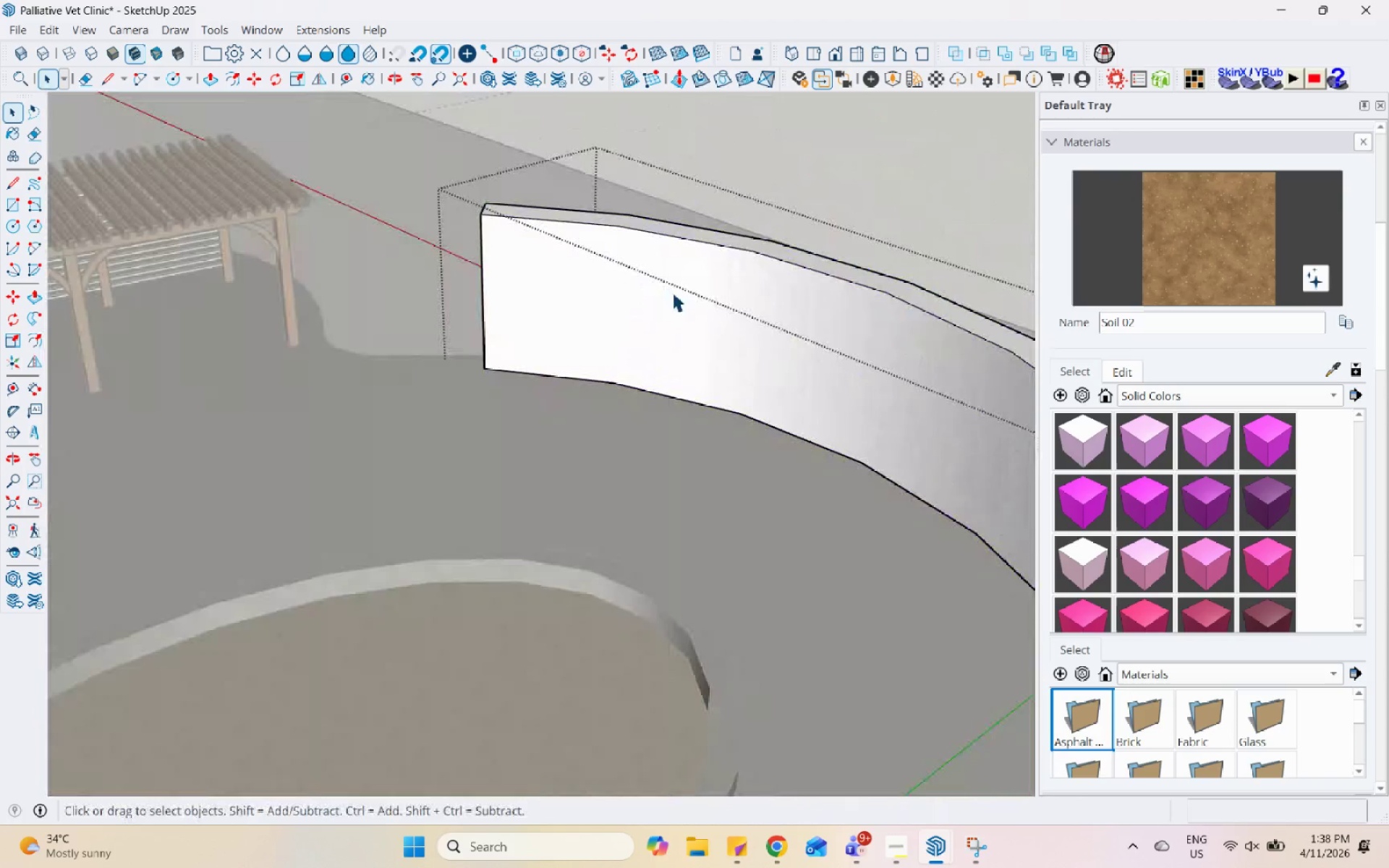 
scroll: coordinate [652, 299], scroll_direction: up, amount: 17.0
 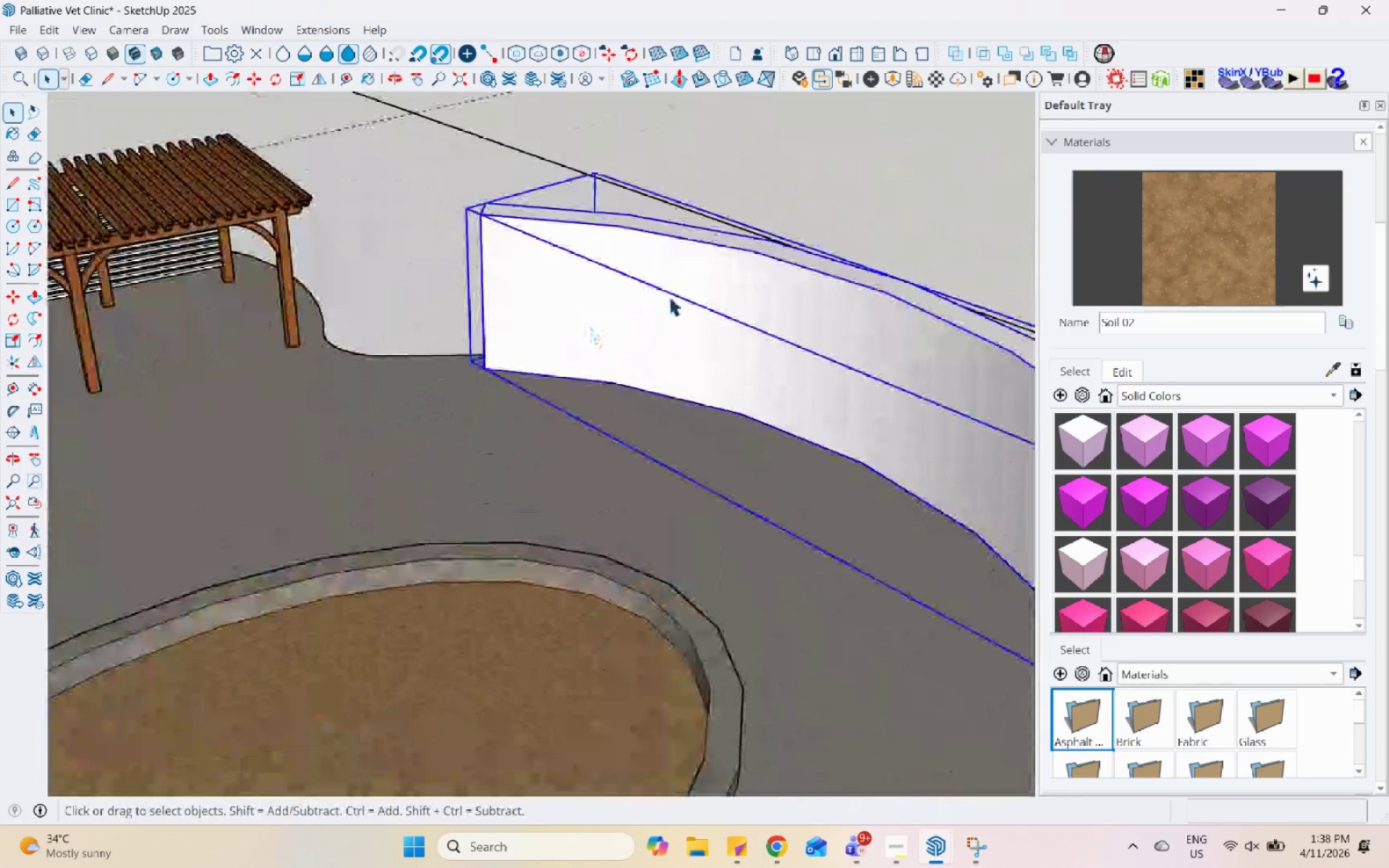 
triple_click([672, 292])
 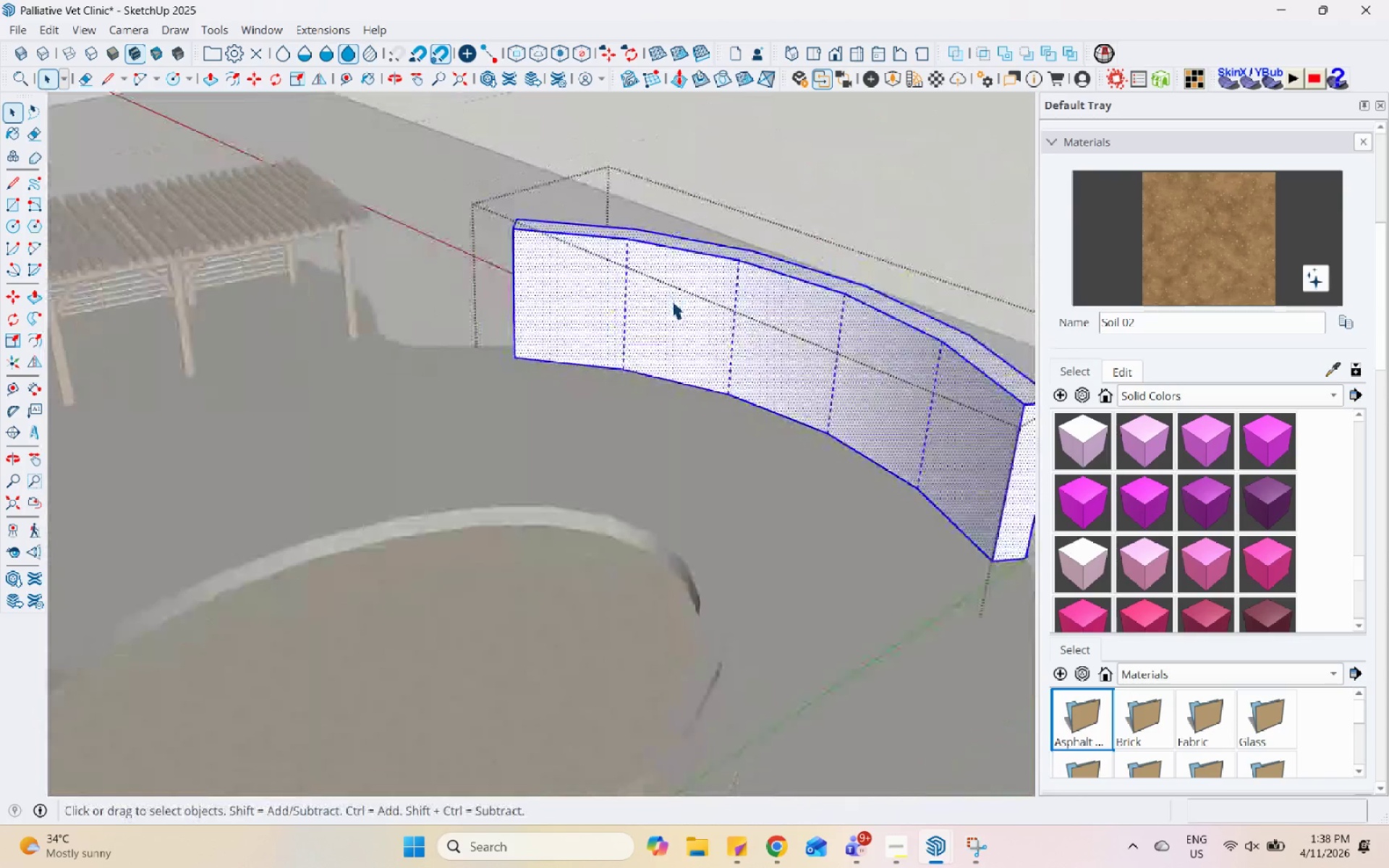 
left_click([674, 302])
 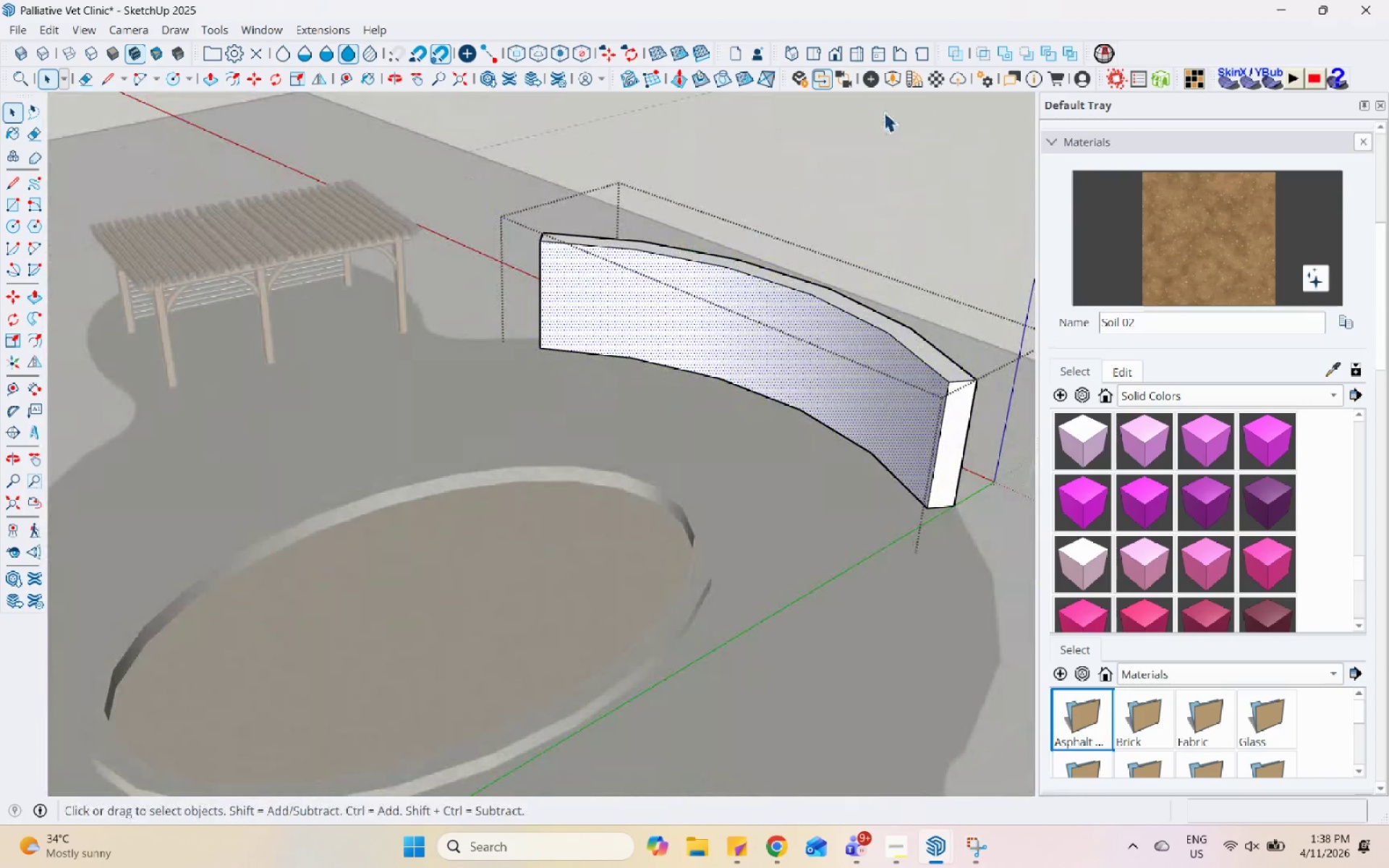 
scroll: coordinate [671, 300], scroll_direction: down, amount: 4.0
 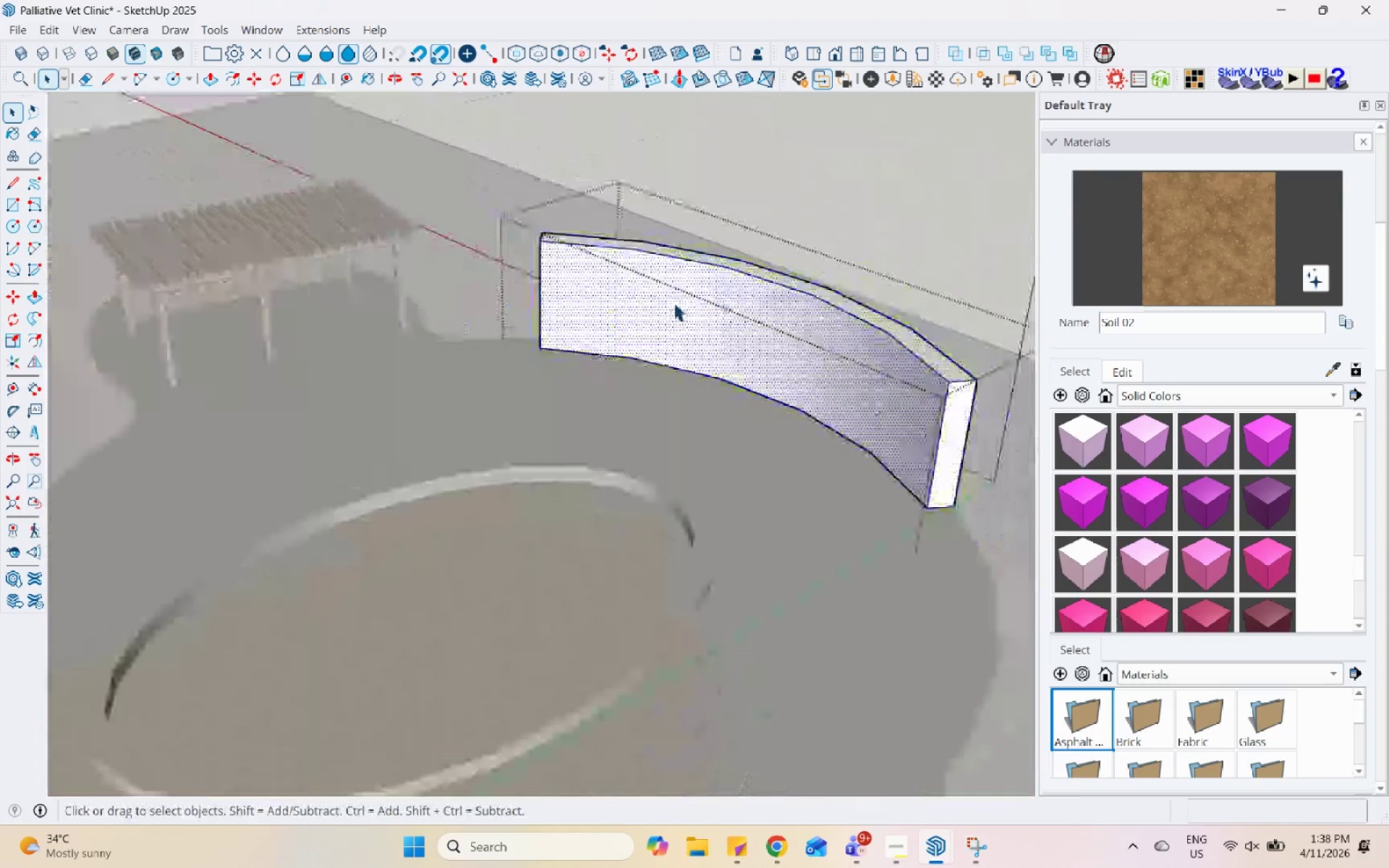 
mouse_move([919, 108])
 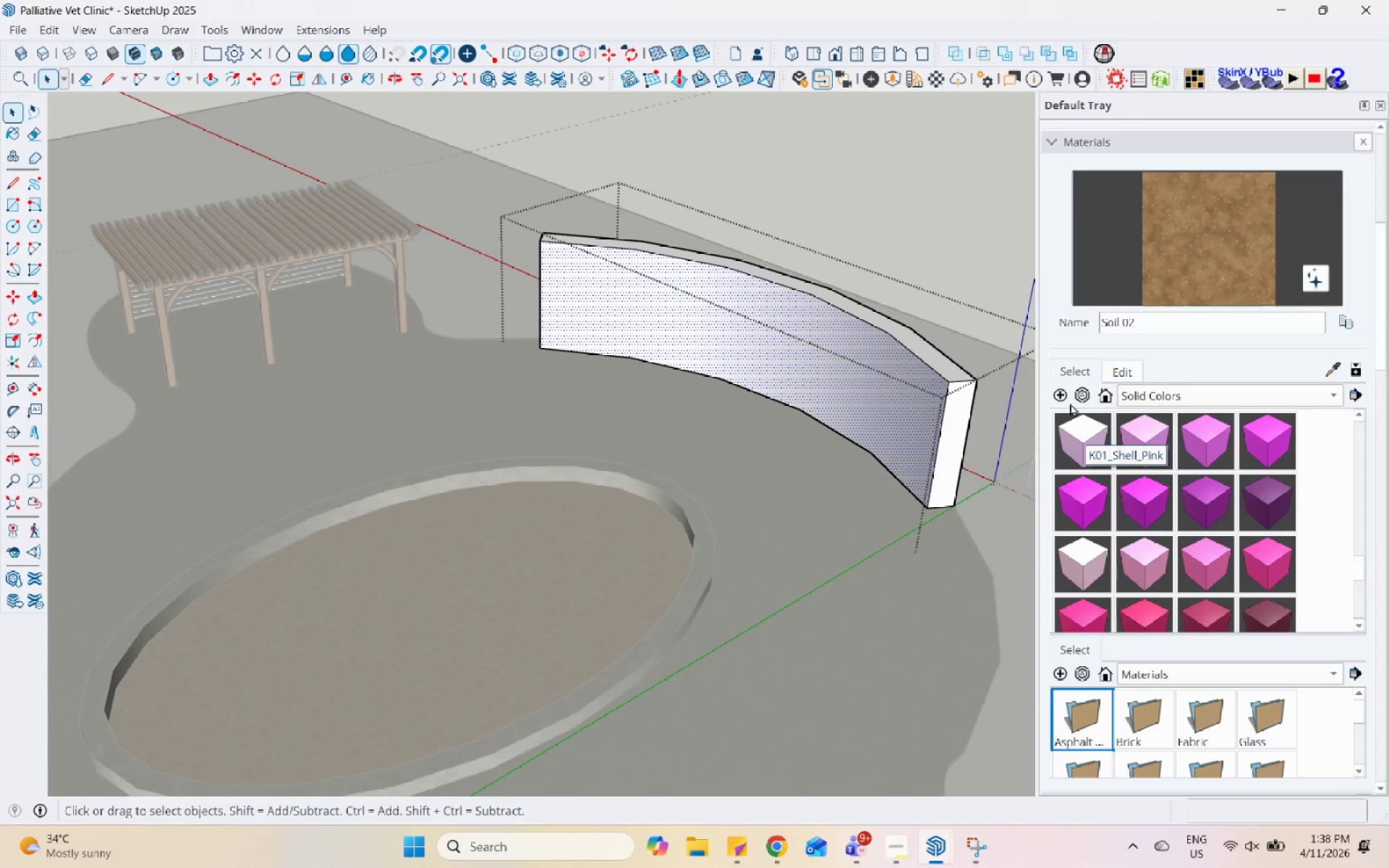 
left_click([1061, 397])
 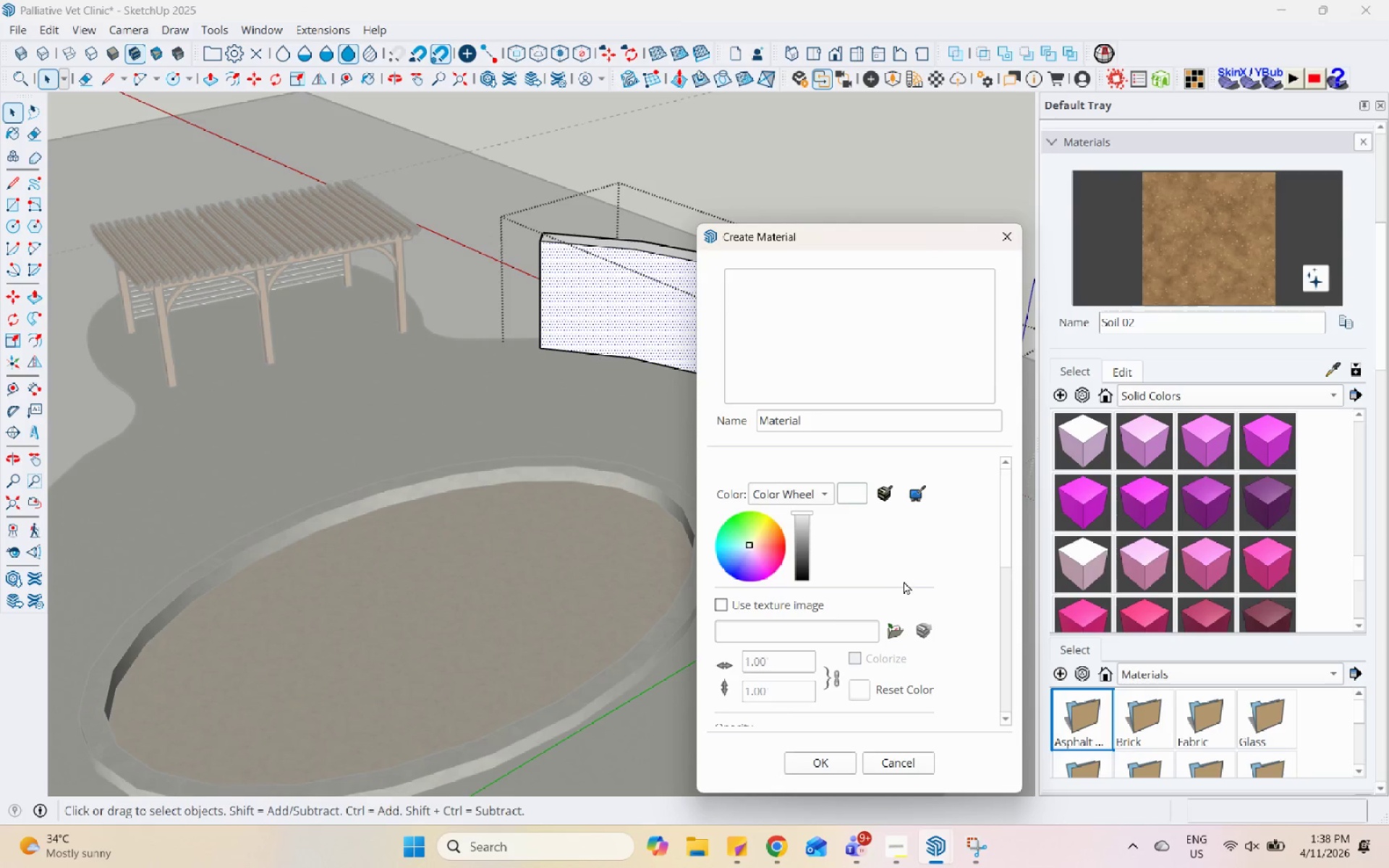 
left_click([893, 640])
 